 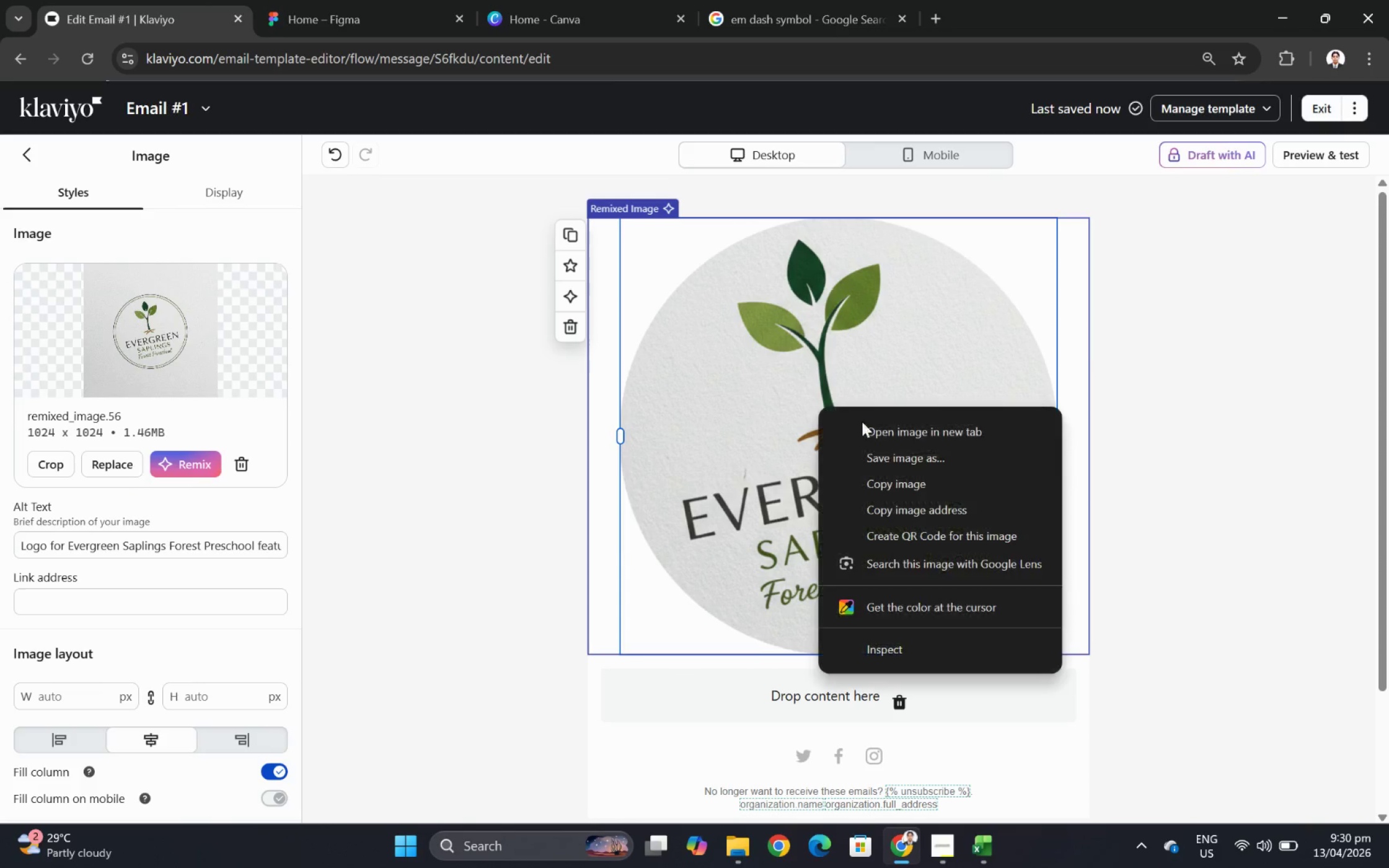 
left_click([933, 484])
 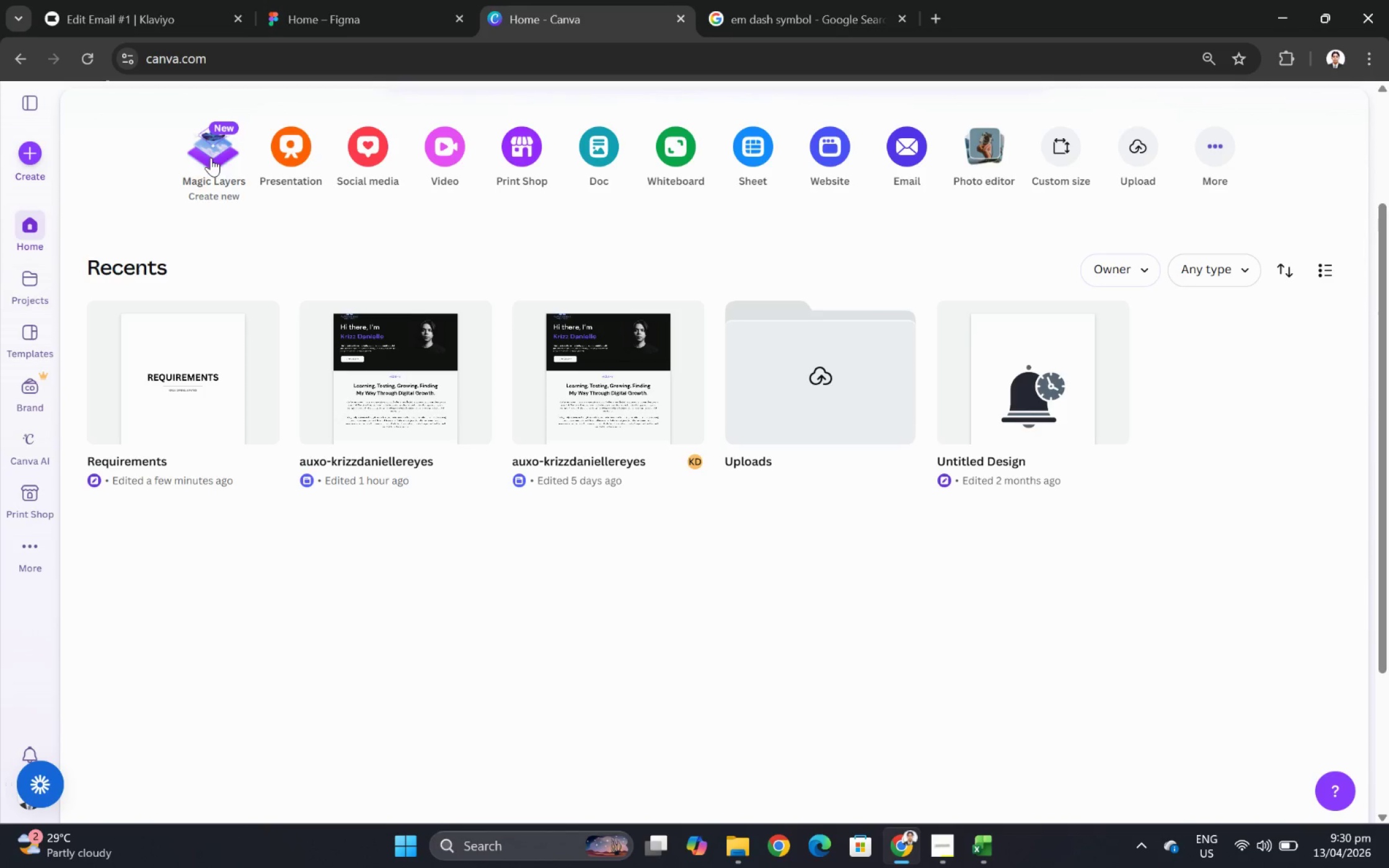 
wait(5.82)
 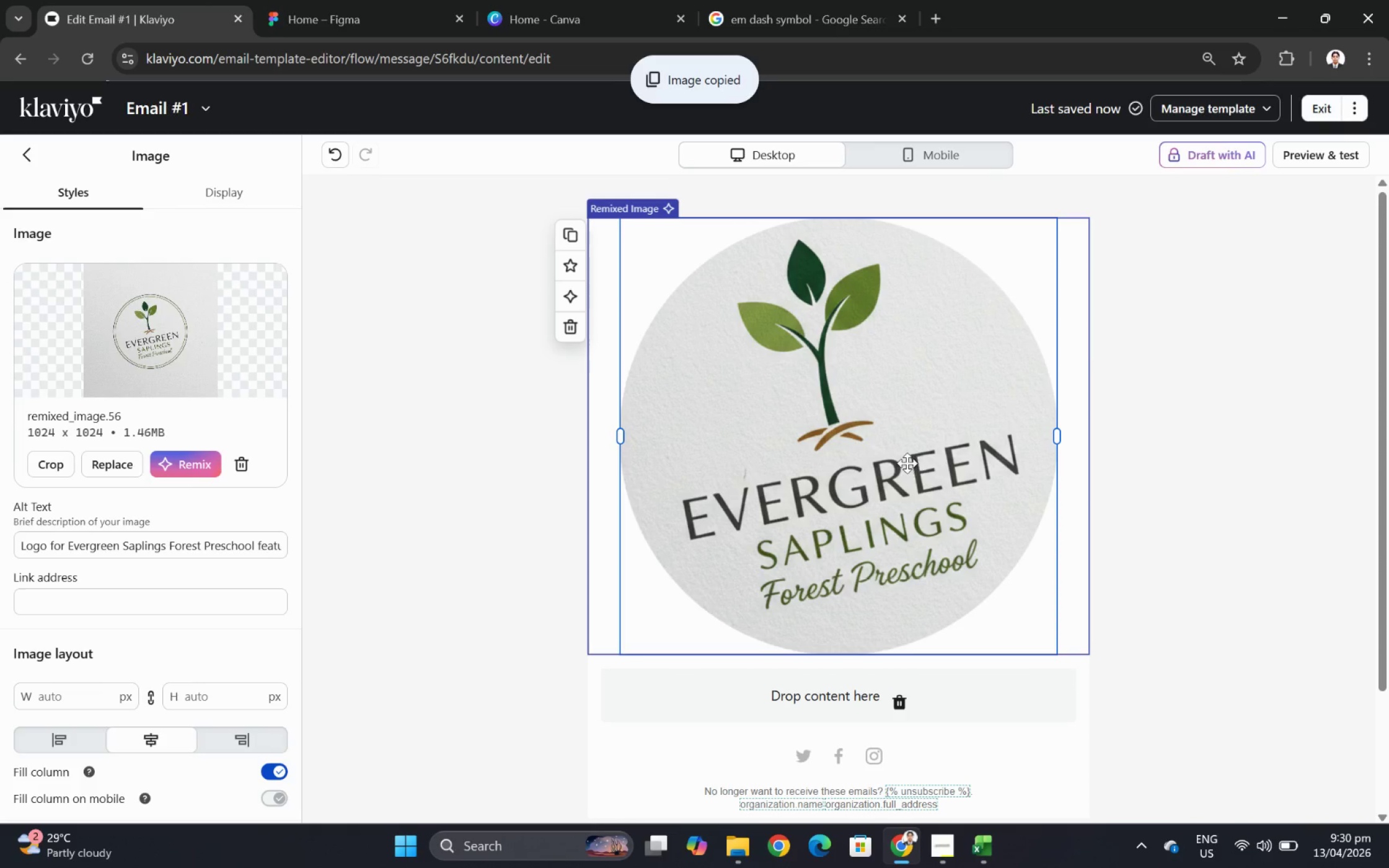 
left_click([17, 154])
 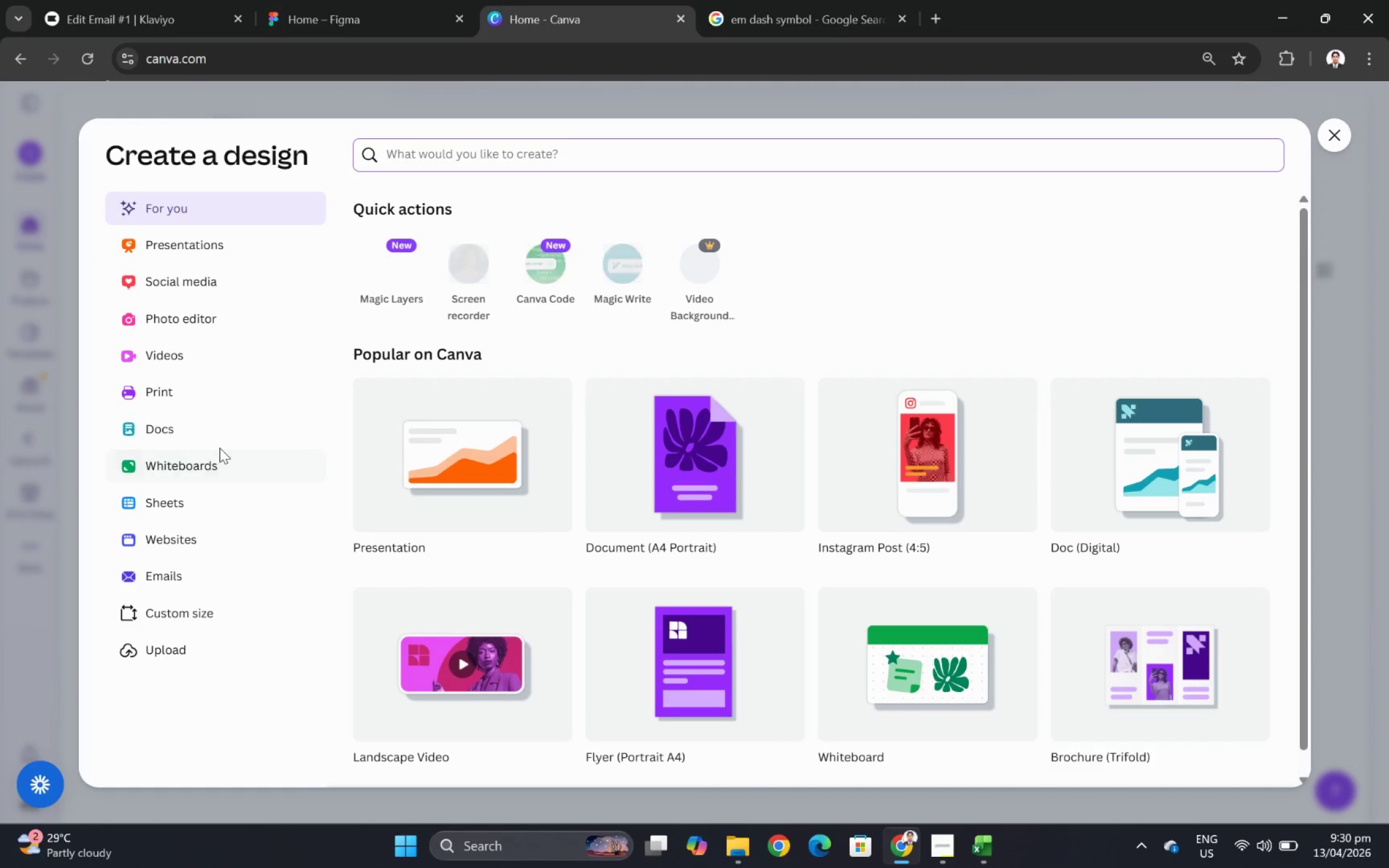 
wait(11.91)
 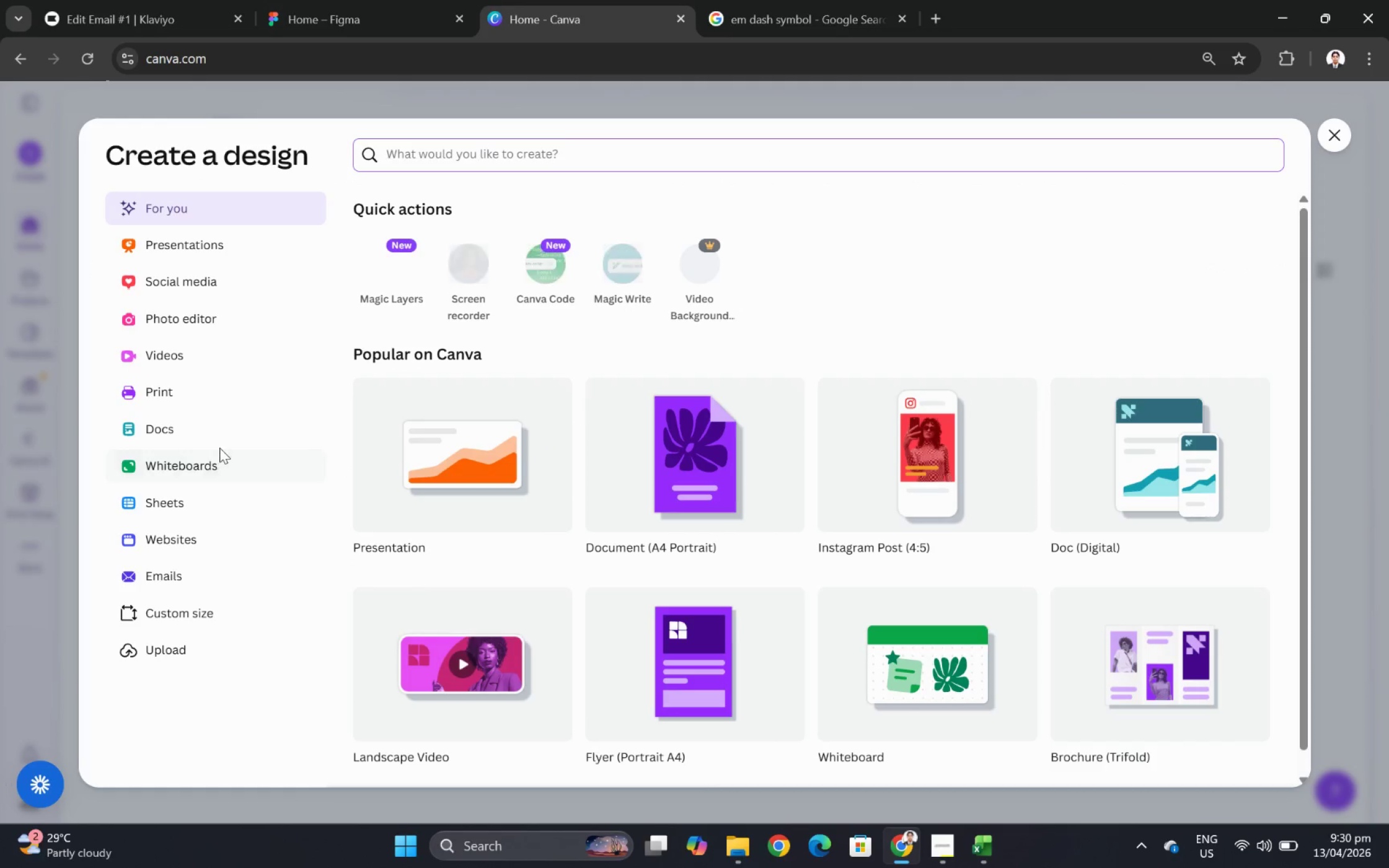 
left_click([924, 448])
 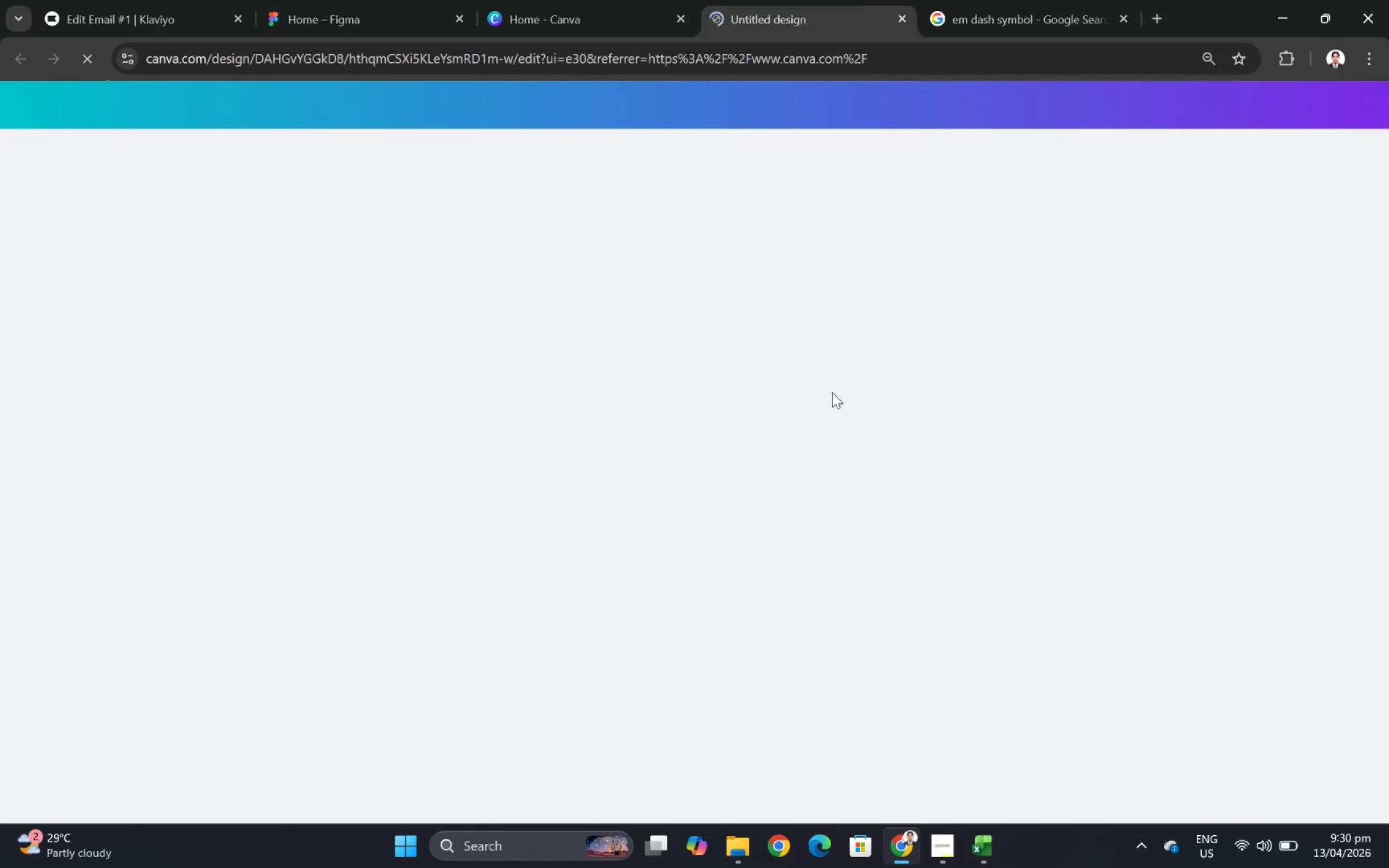 
wait(5.0)
 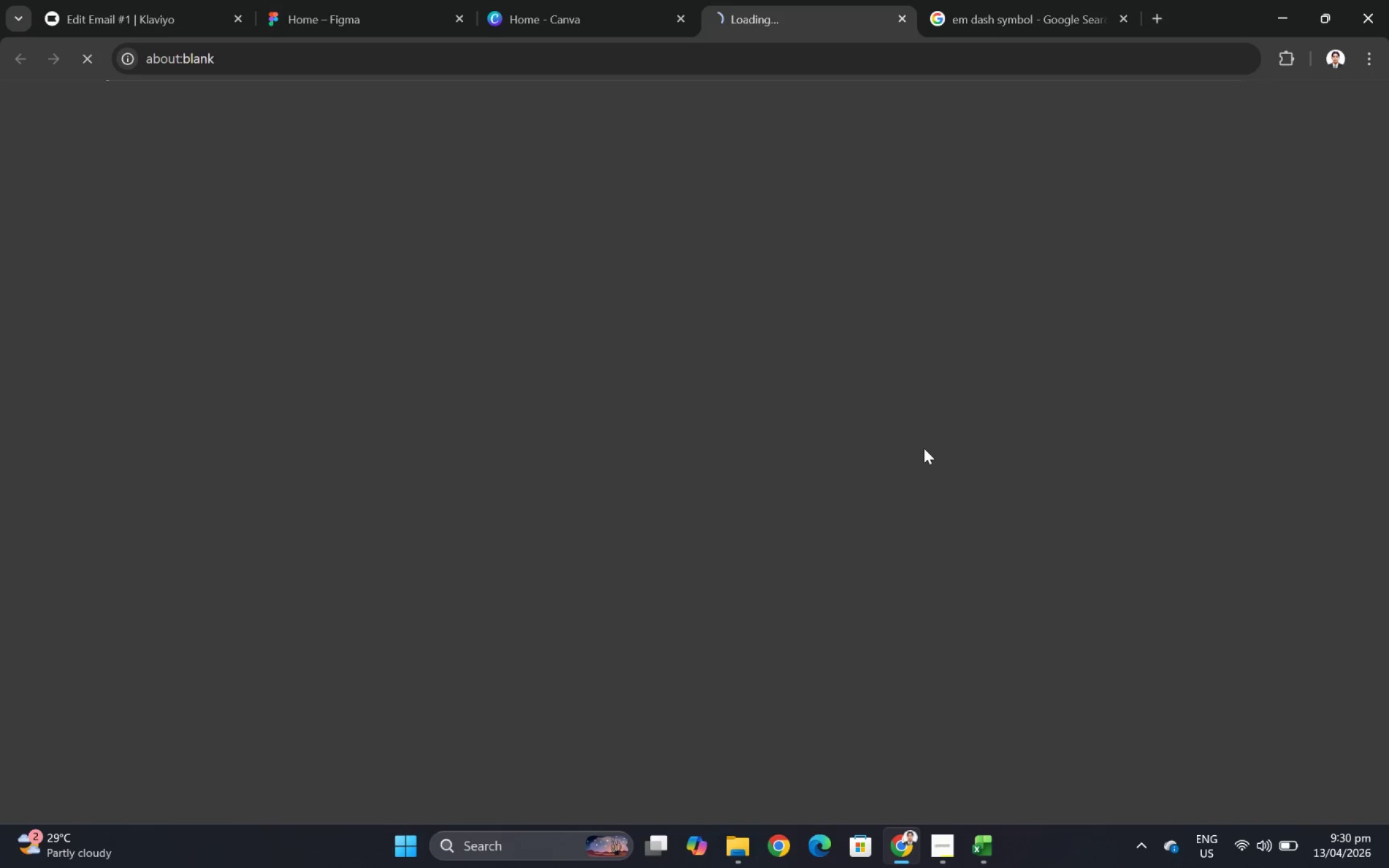 
left_click([705, 317])
 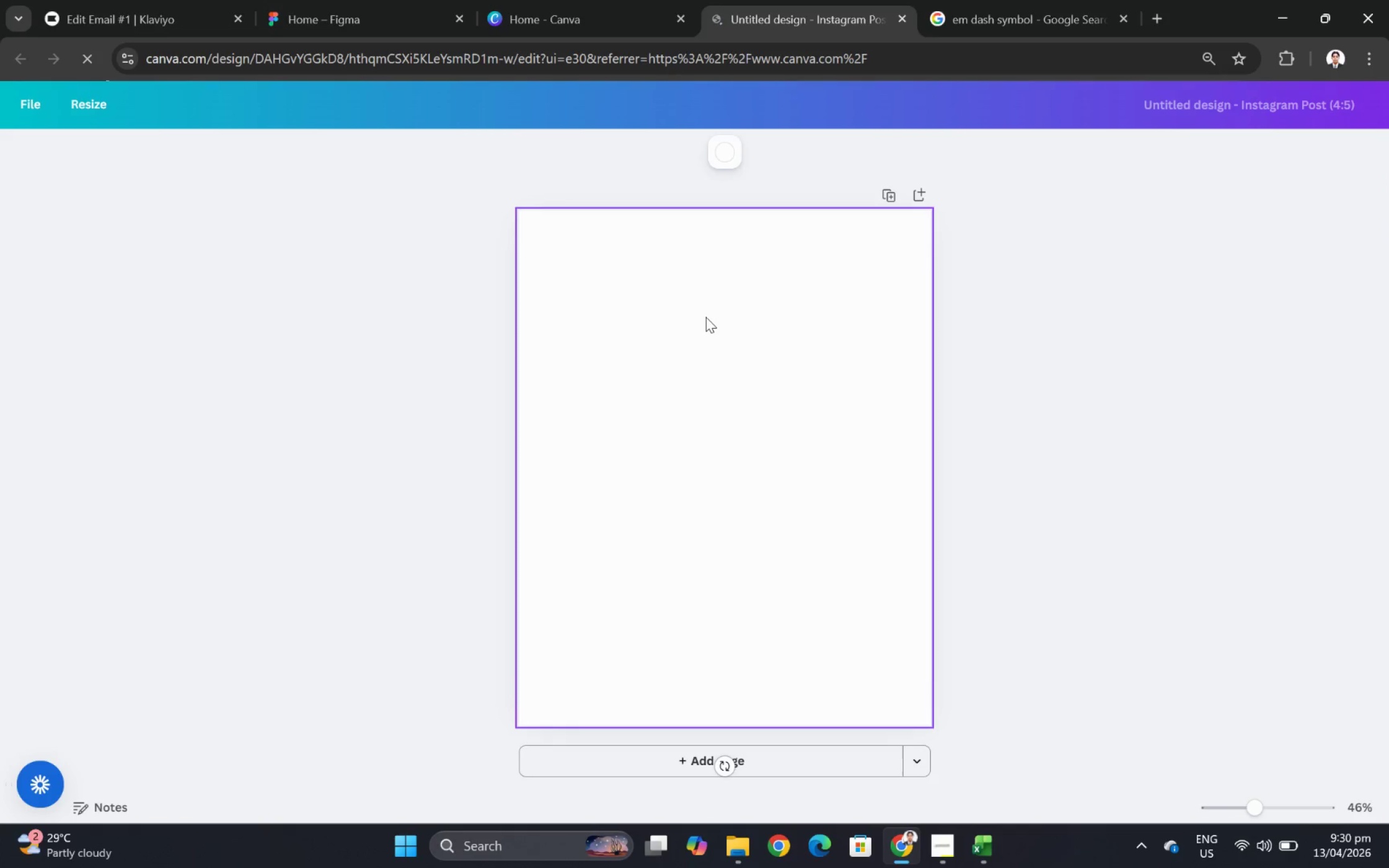 
hold_key(key=ControlLeft, duration=1.42)
 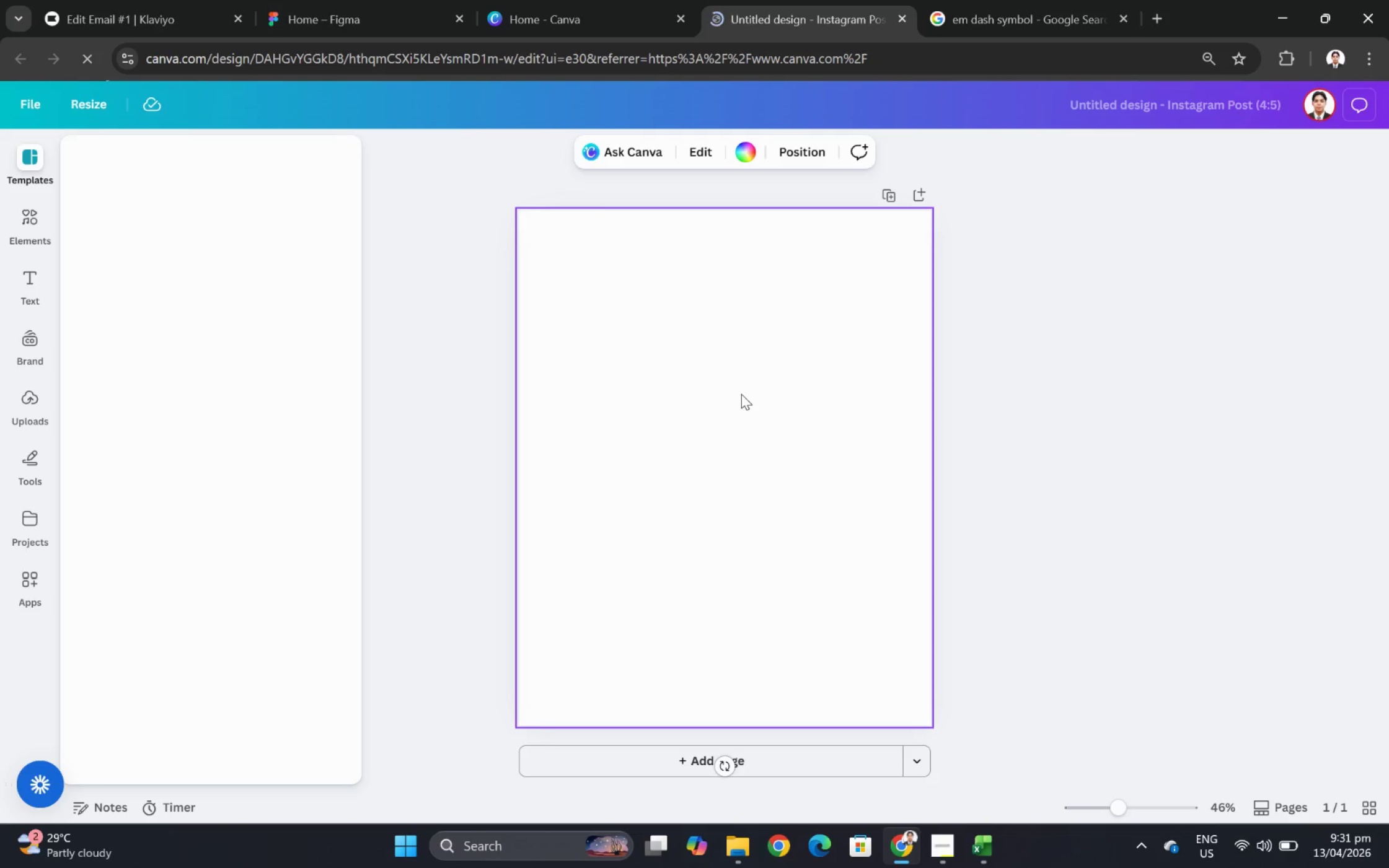 
left_click([739, 391])
 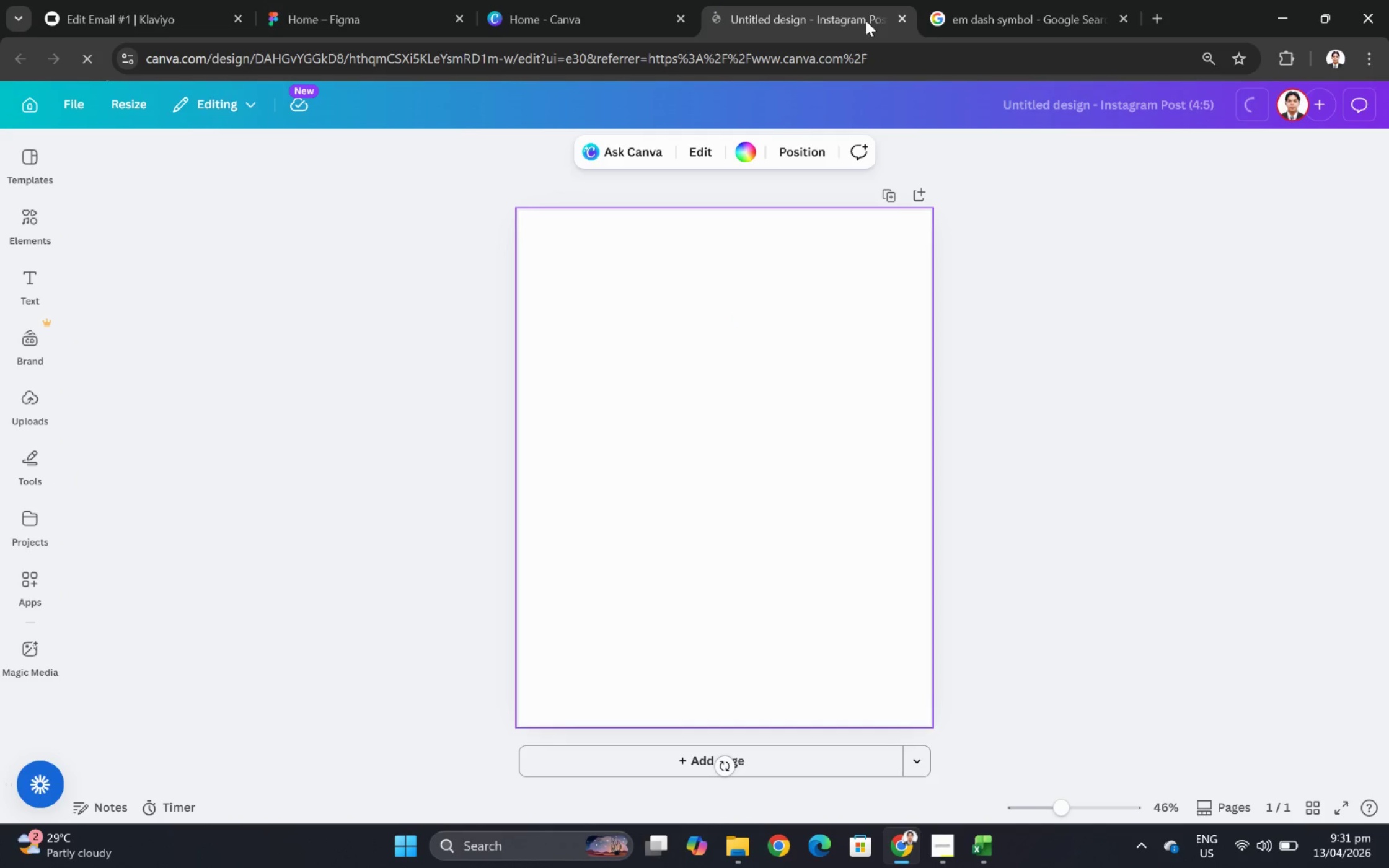 
wait(5.84)
 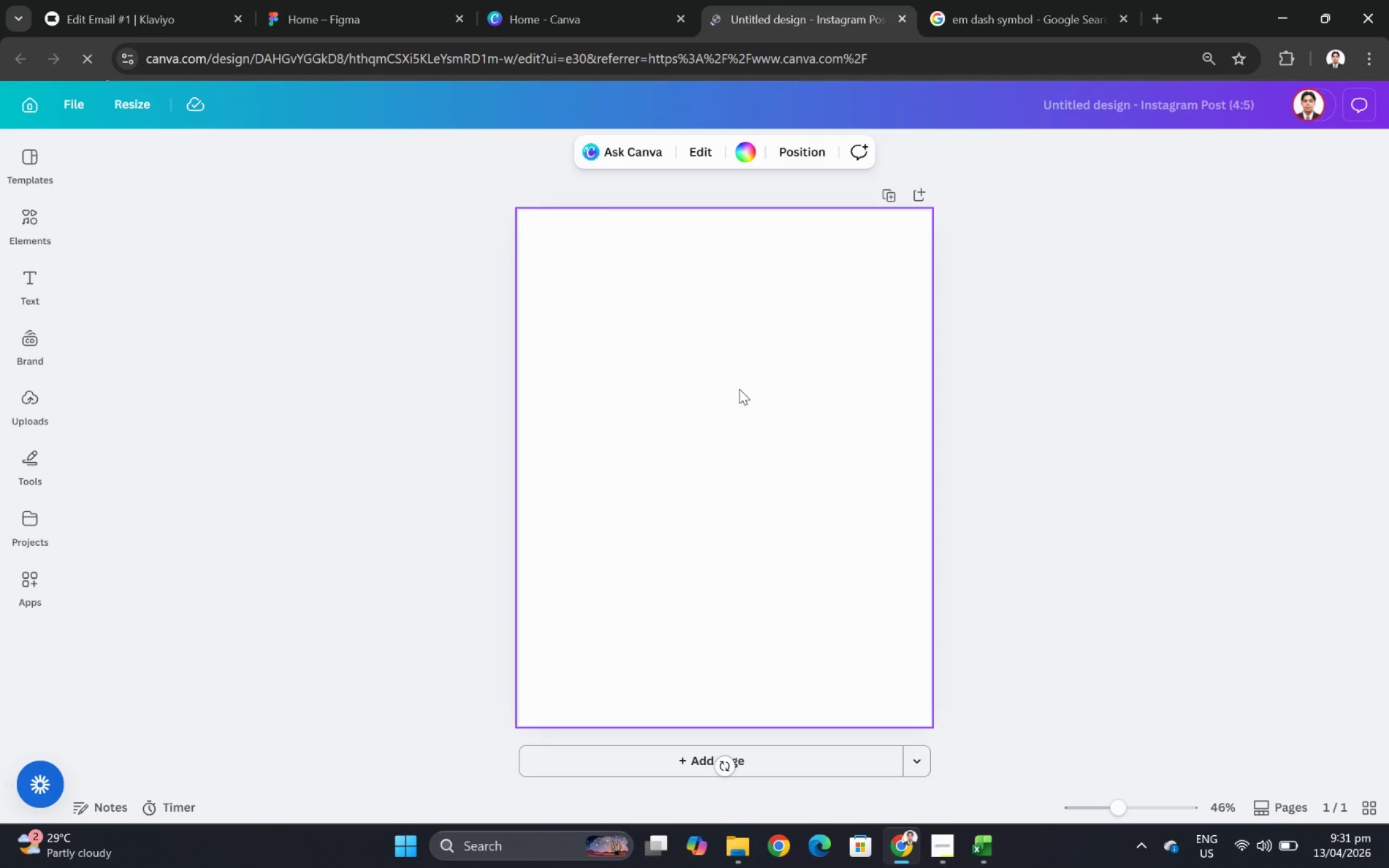 
left_click([902, 20])
 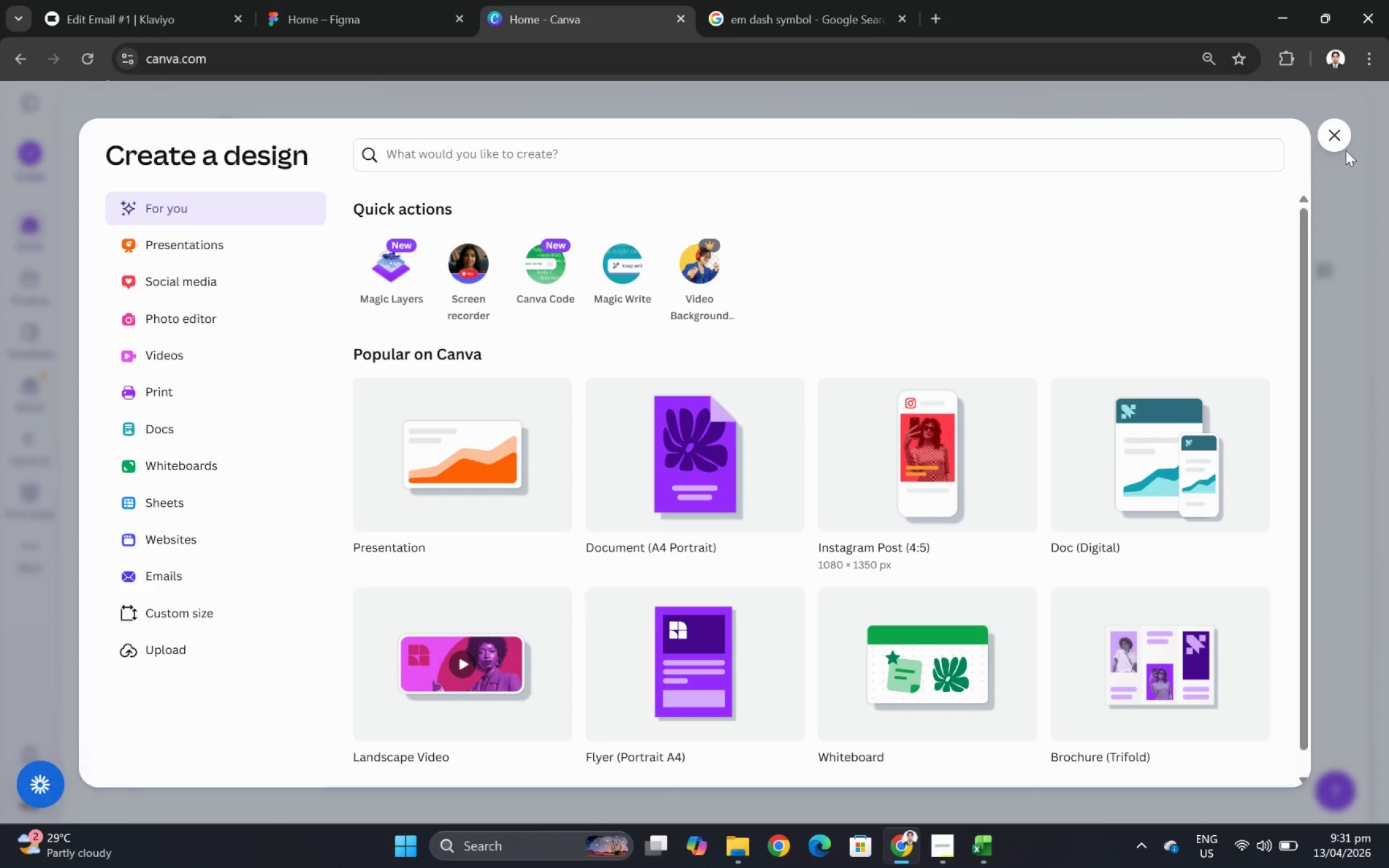 
left_click([1340, 131])
 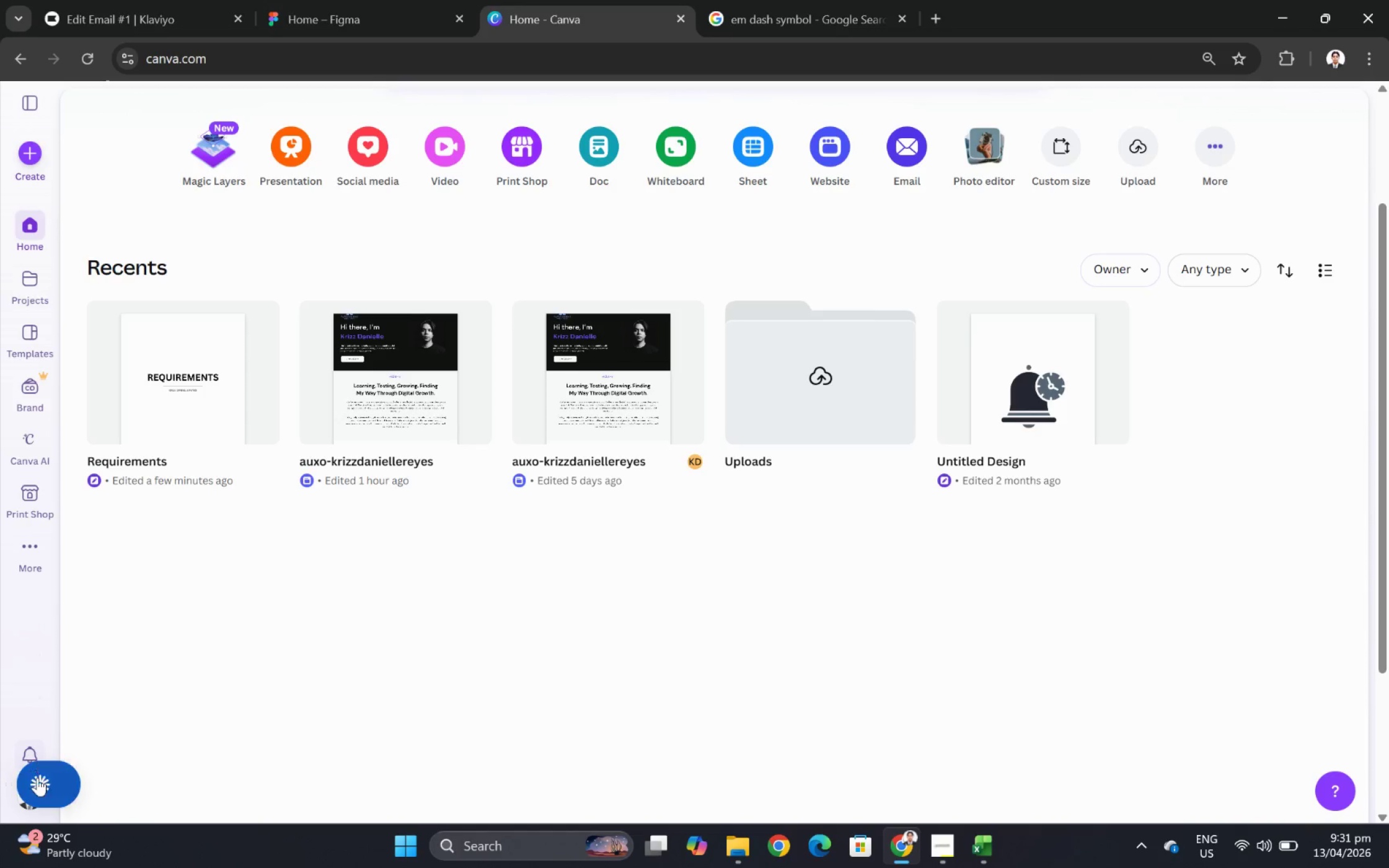 
wait(5.02)
 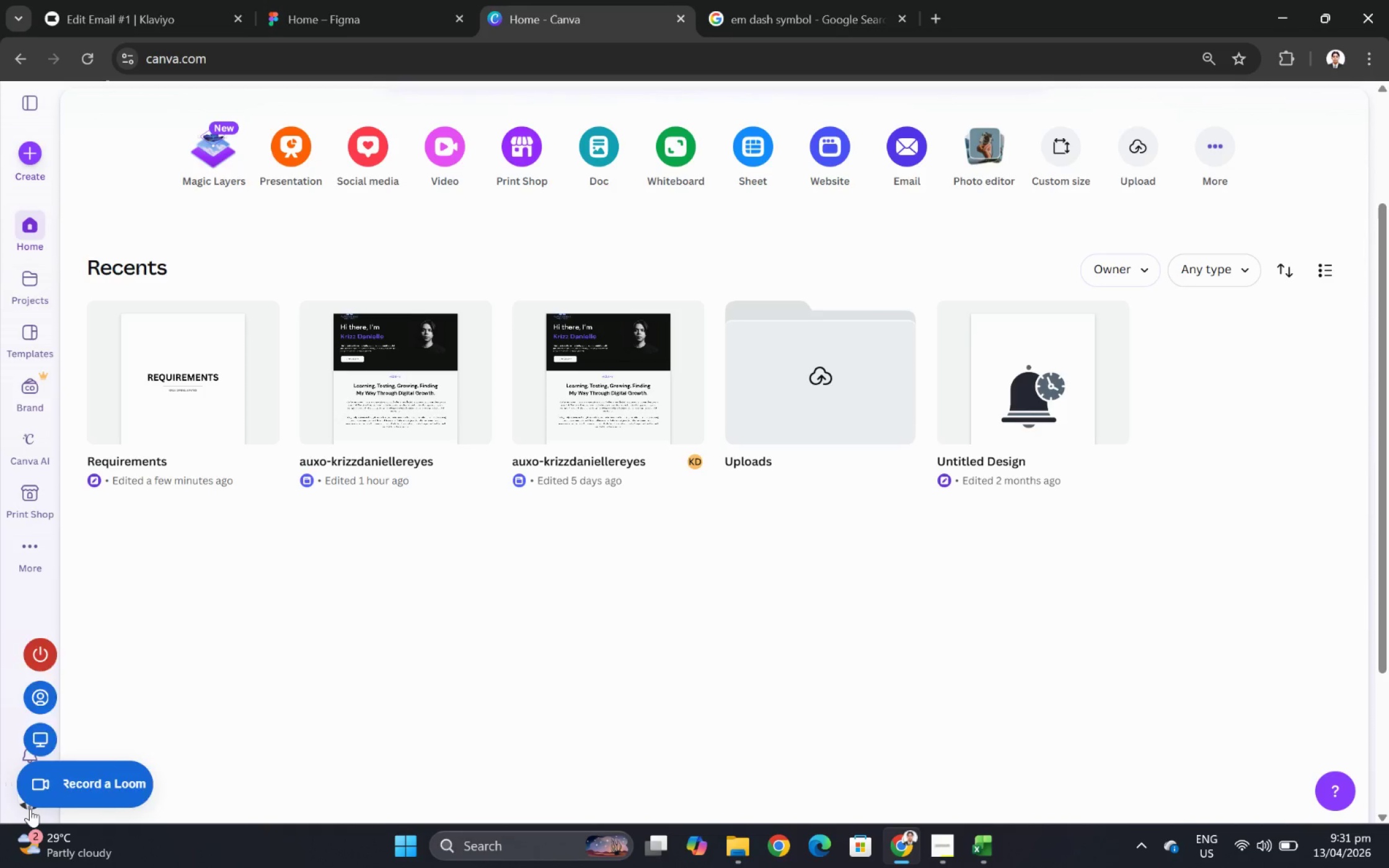 
scroll: coordinate [177, 694], scroll_direction: down, amount: 5.0
 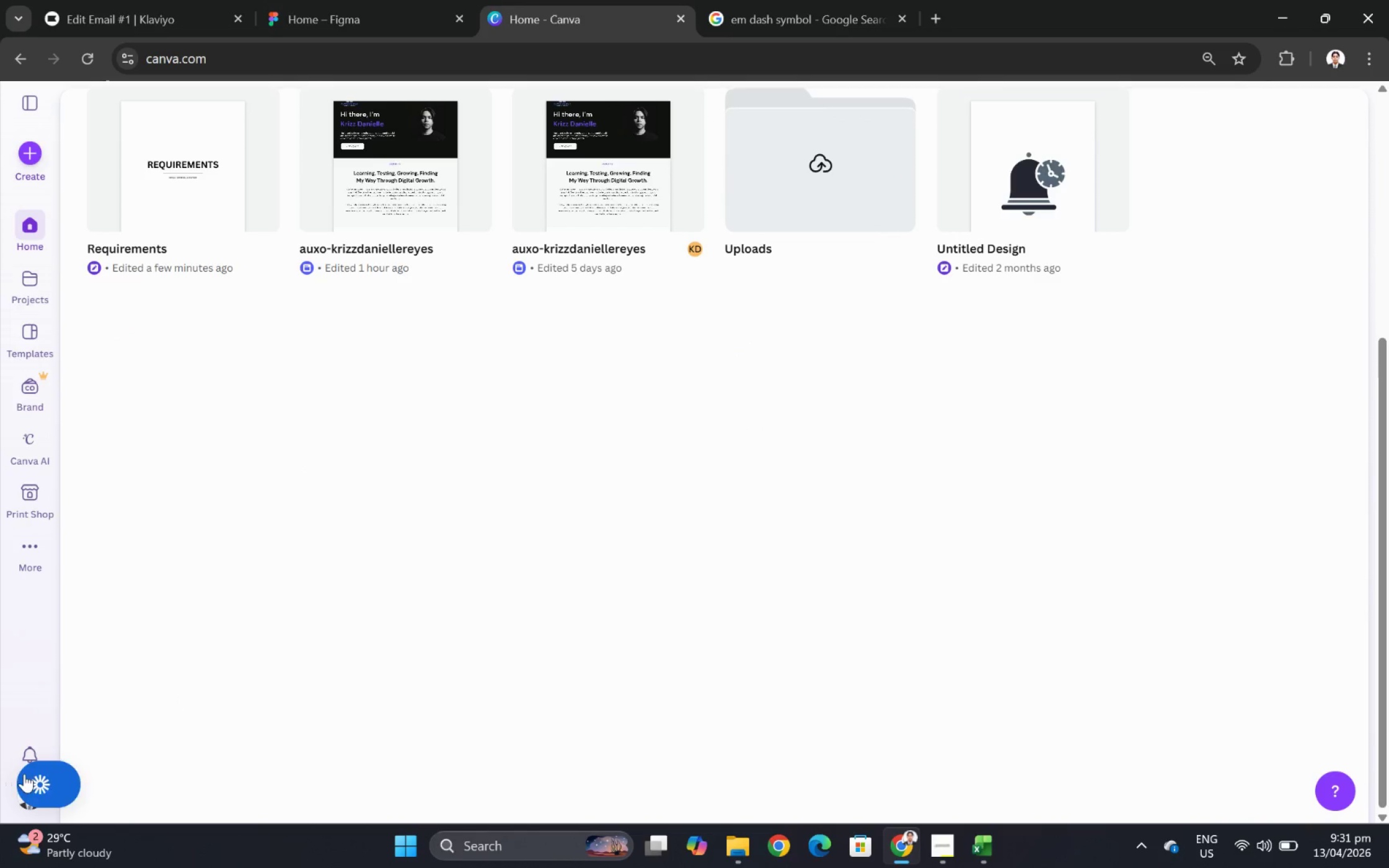 
left_click_drag(start_coordinate=[36, 775], to_coordinate=[55, 630])
 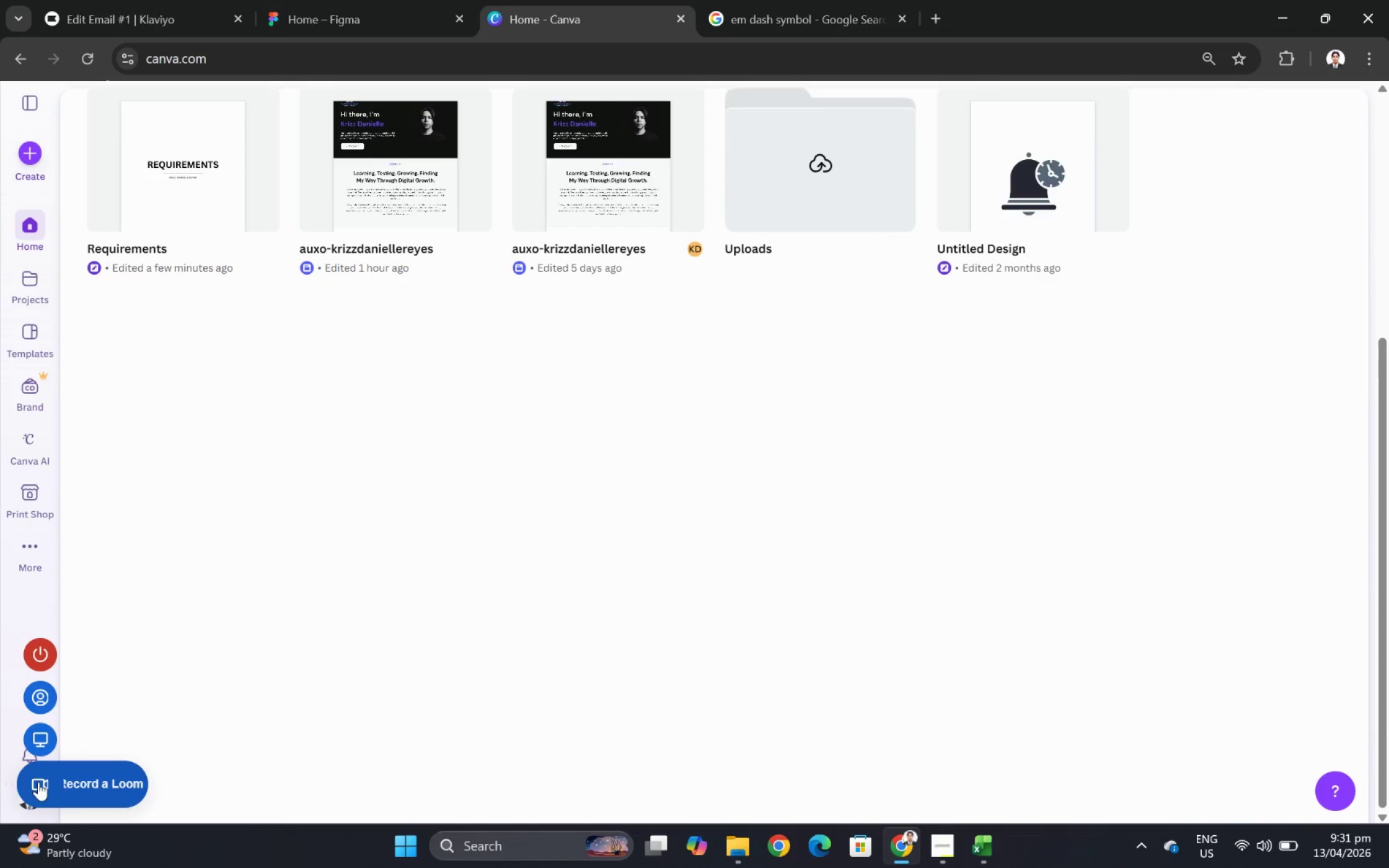 
left_click_drag(start_coordinate=[38, 782], to_coordinate=[630, 715])
 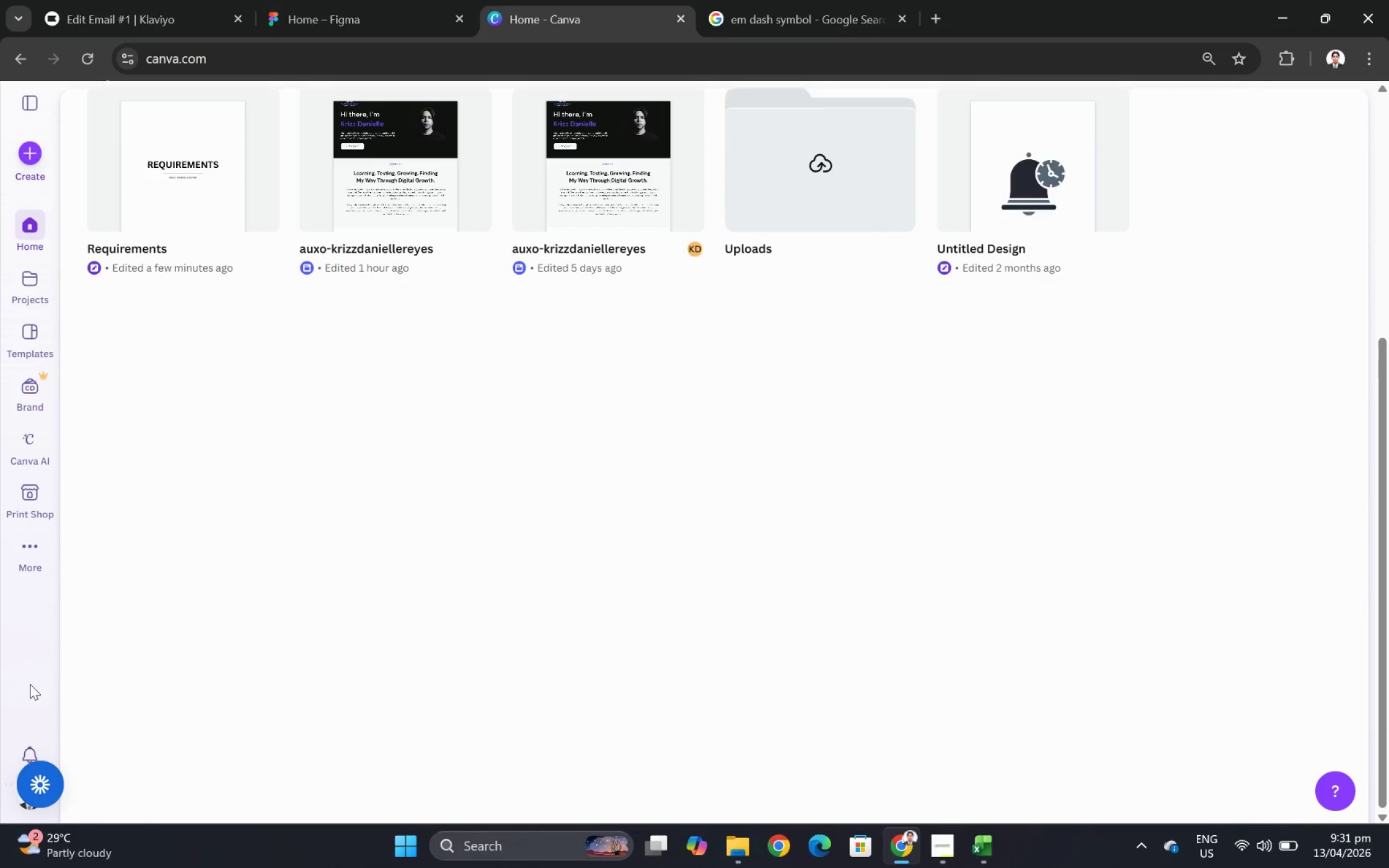 
left_click([37, 656])
 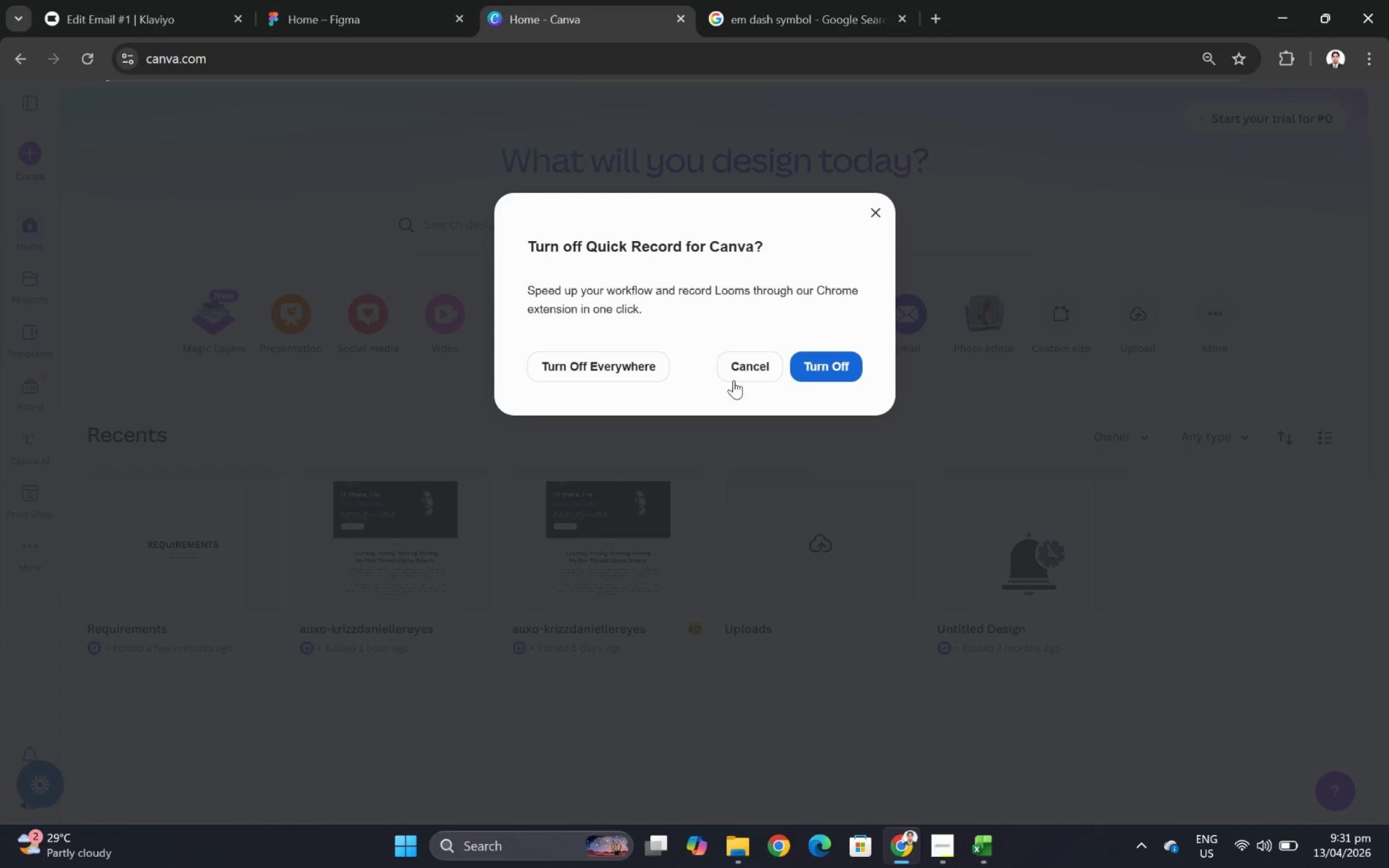 
left_click([814, 370])
 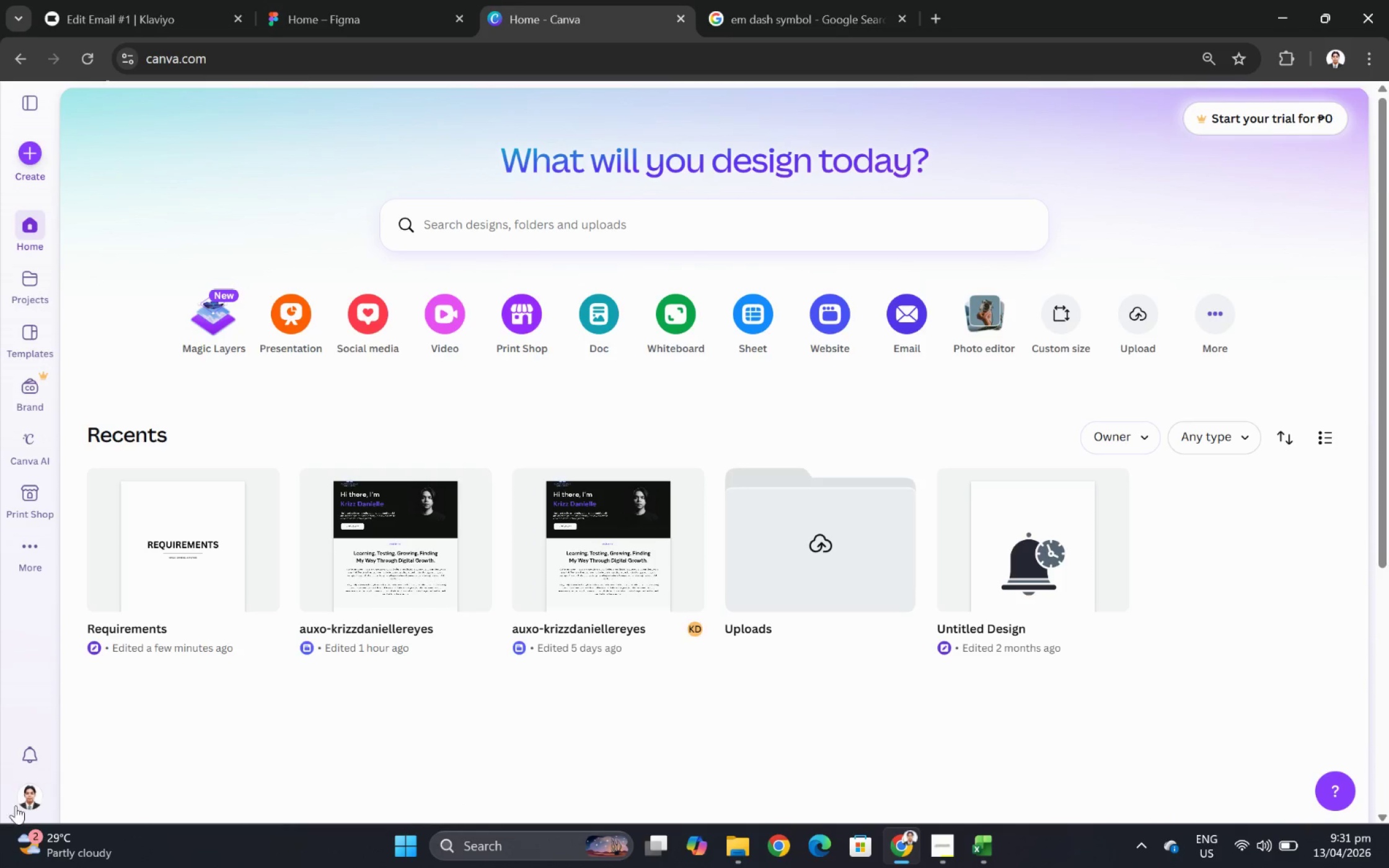 
left_click([24, 794])
 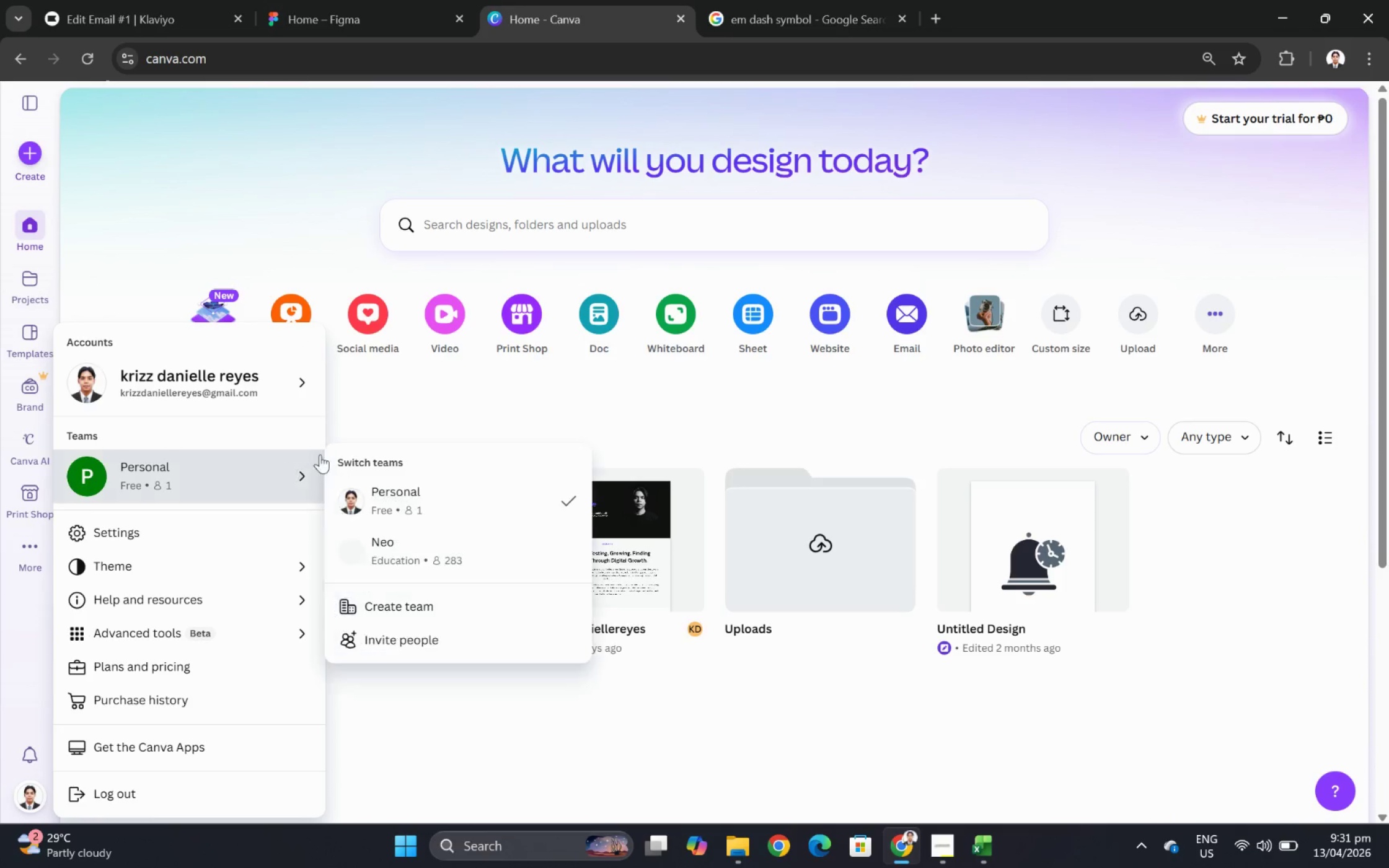 
left_click([416, 548])
 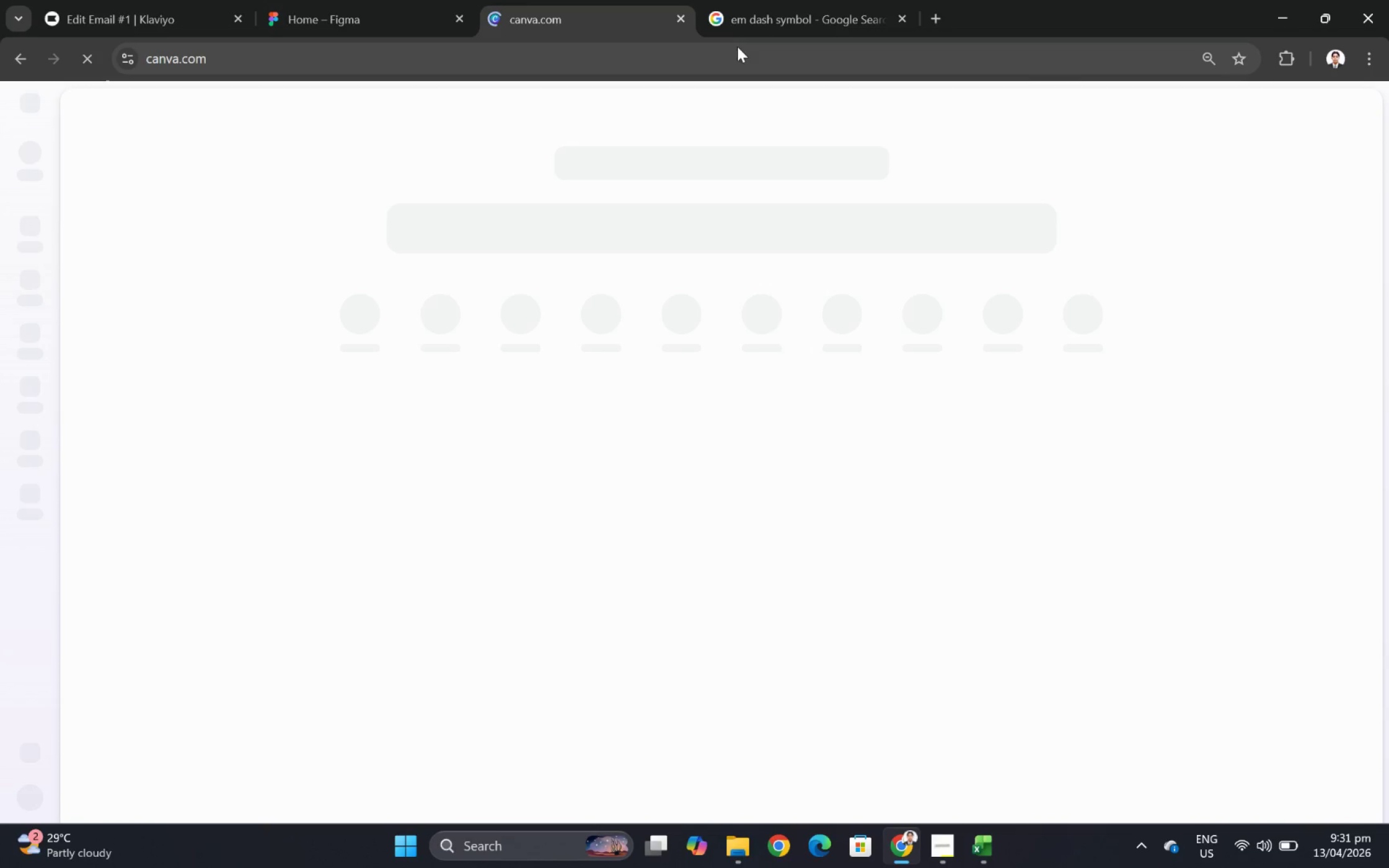 
left_click([363, 18])
 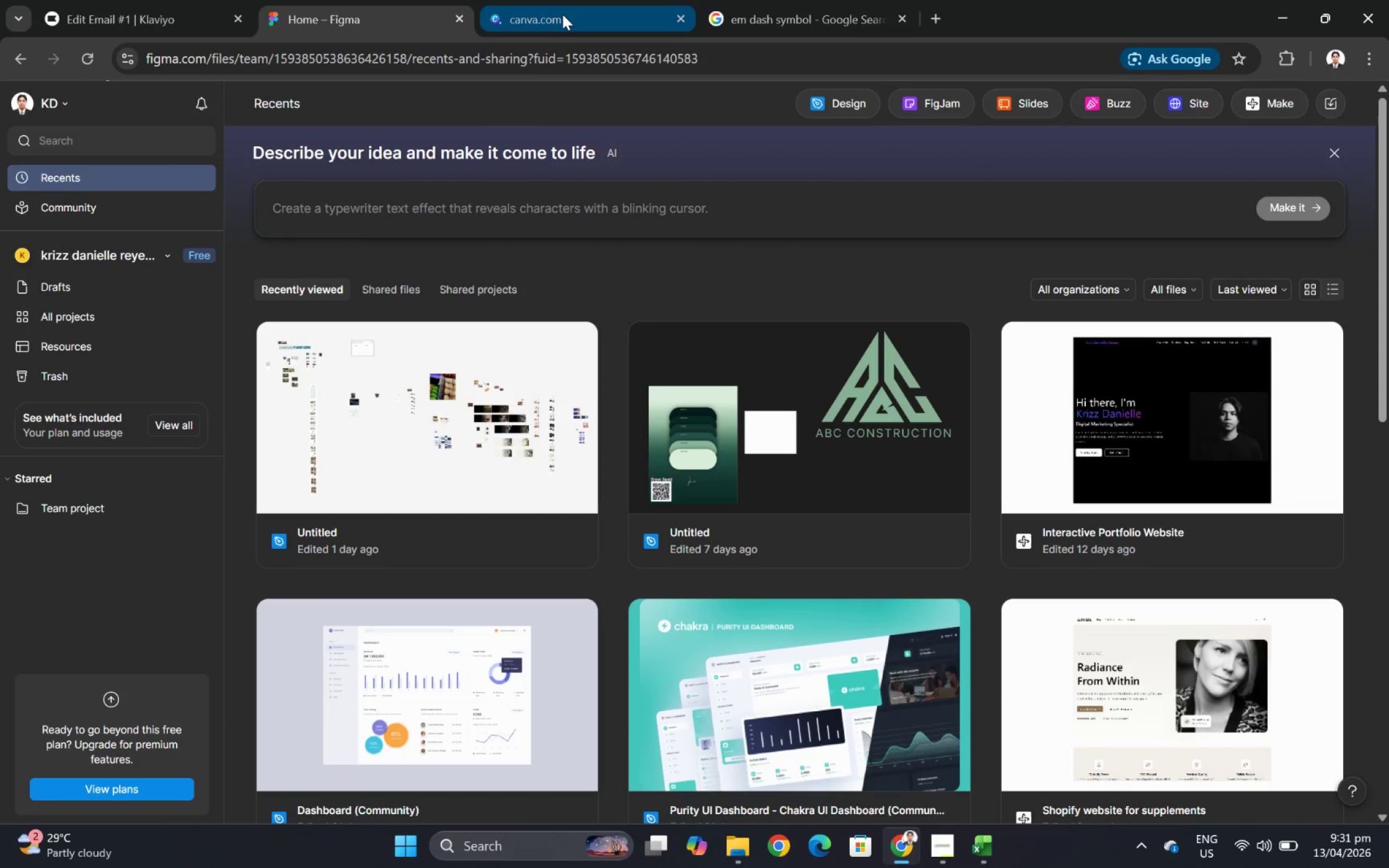 
left_click([562, 14])
 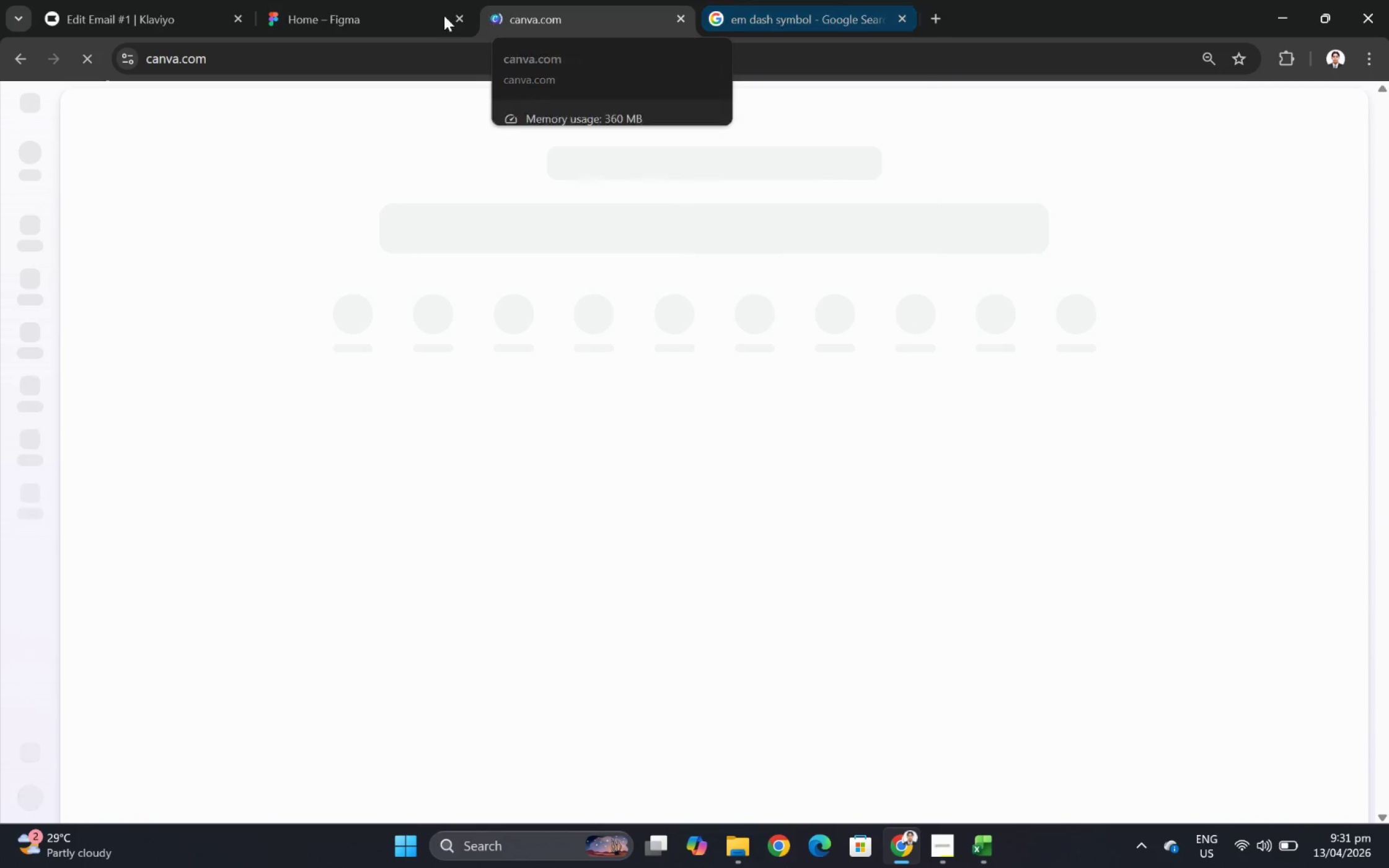 
left_click([196, 7])
 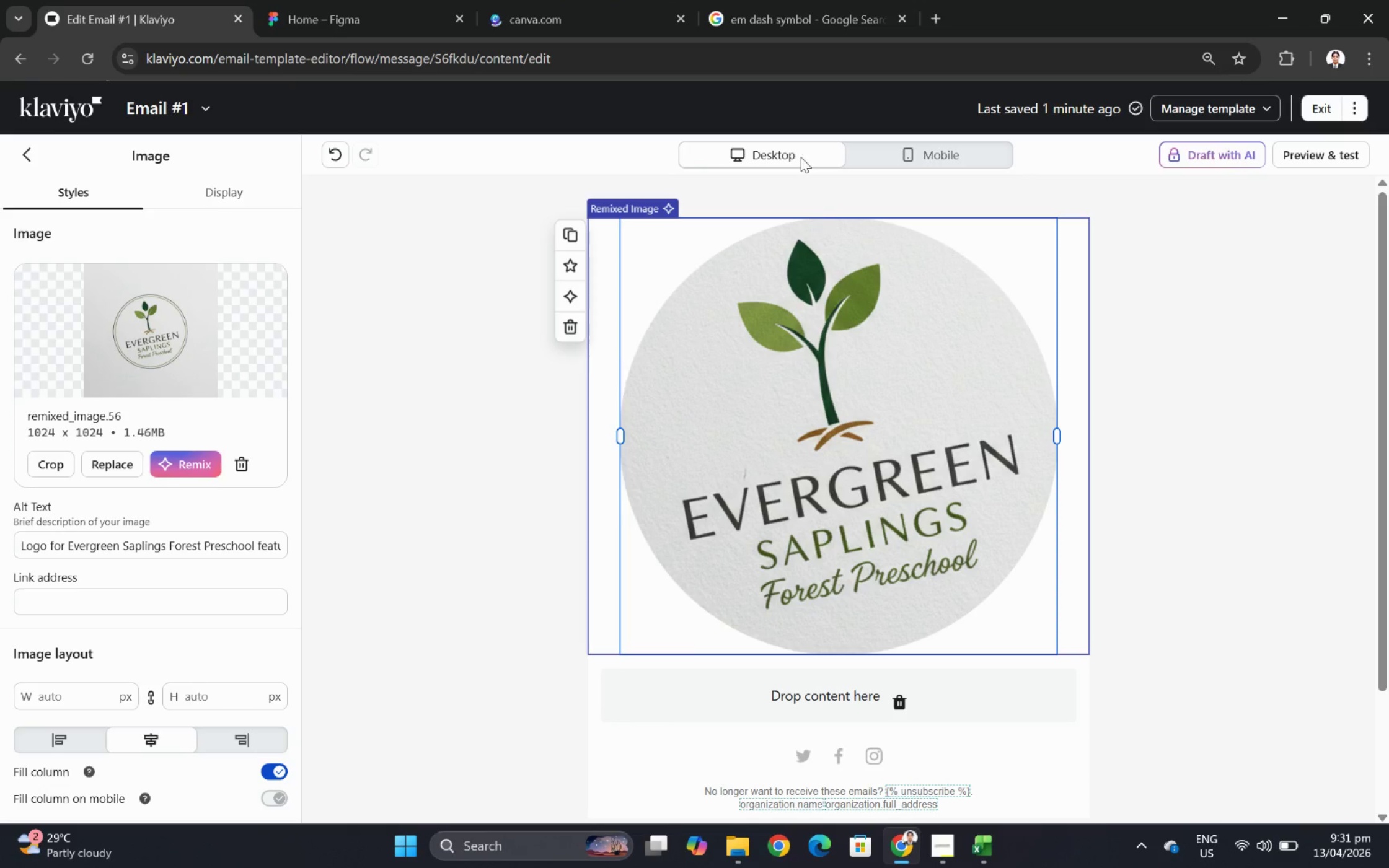 
left_click([553, 22])
 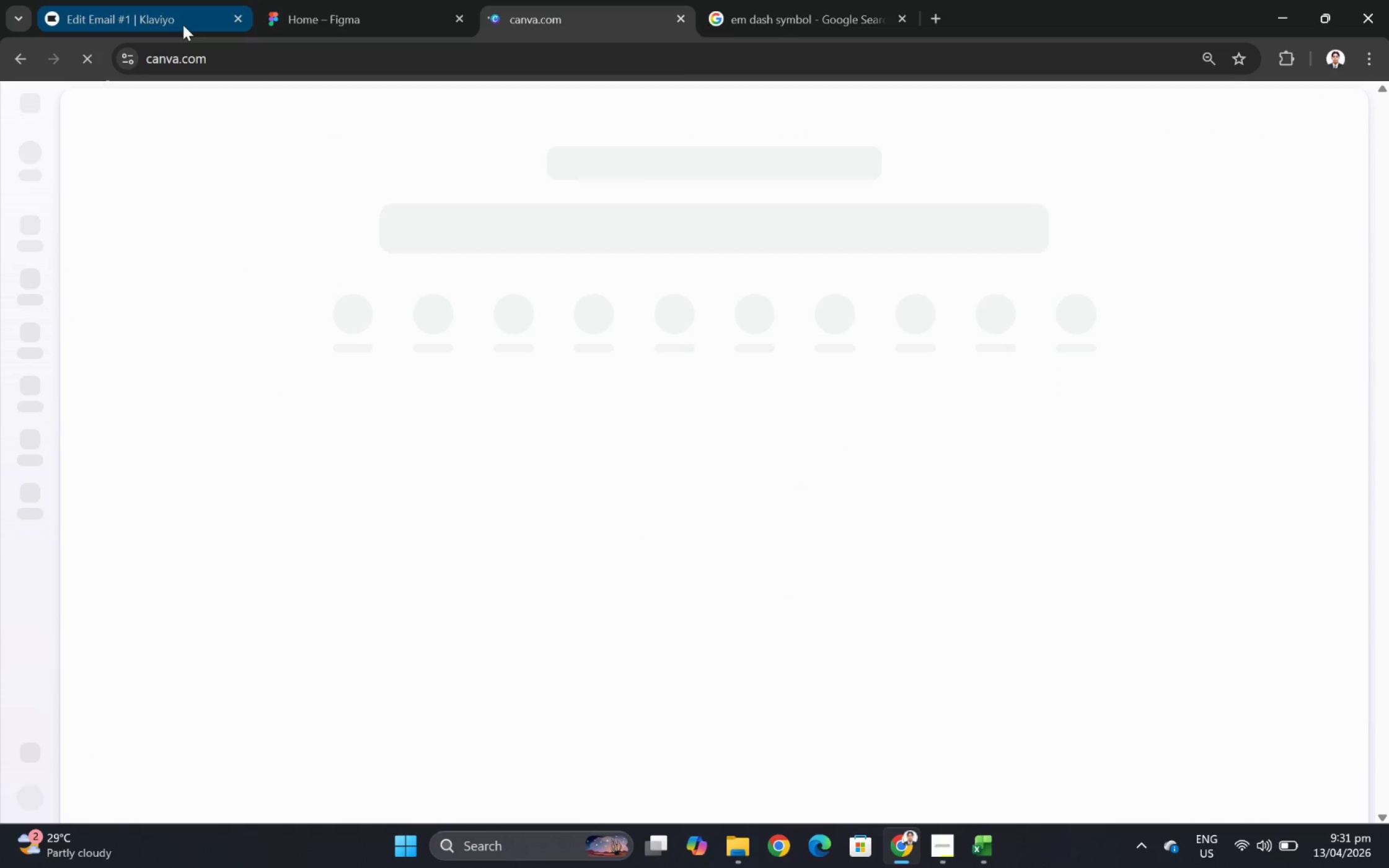 
left_click([166, 25])
 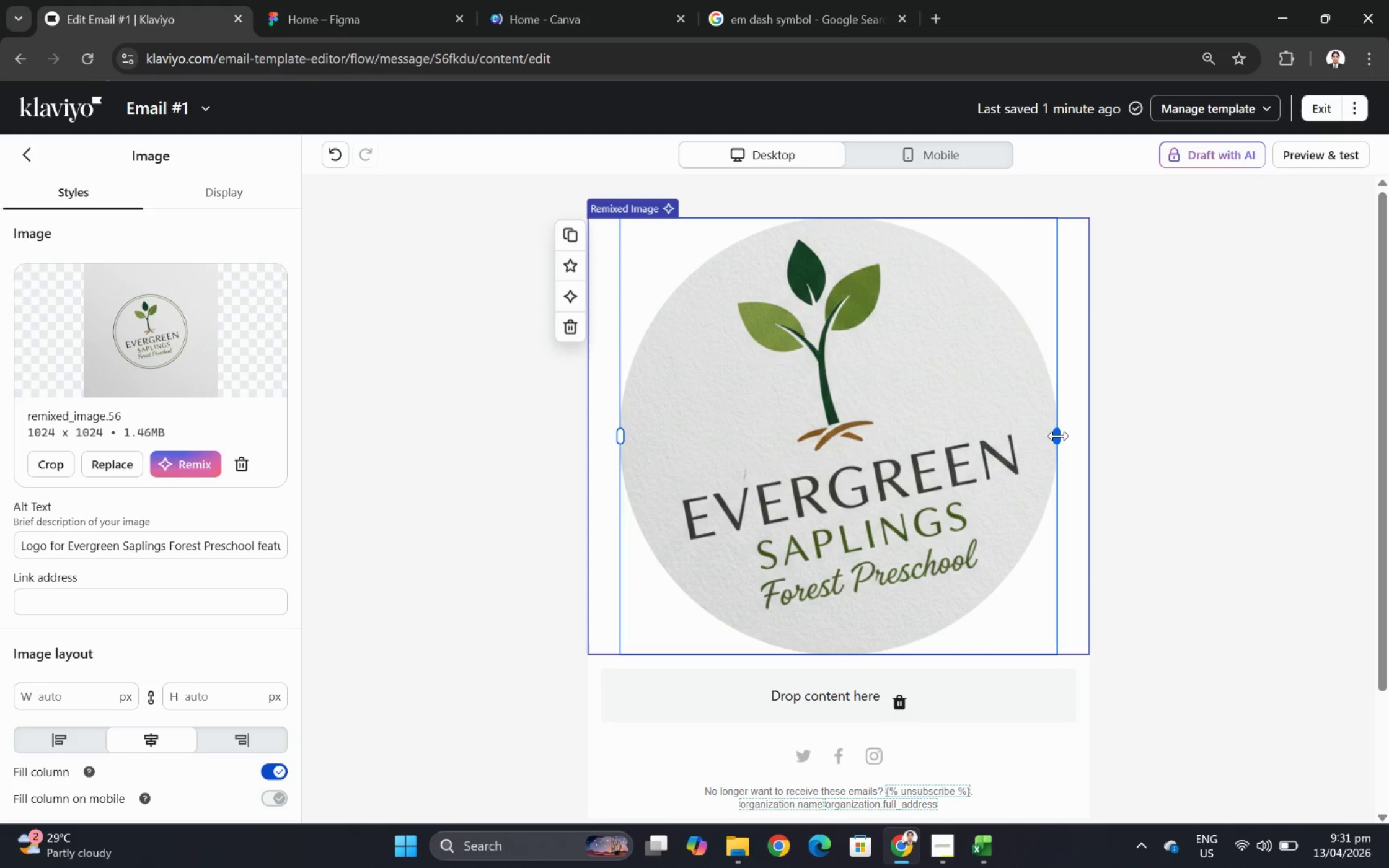 
left_click([519, 0])
 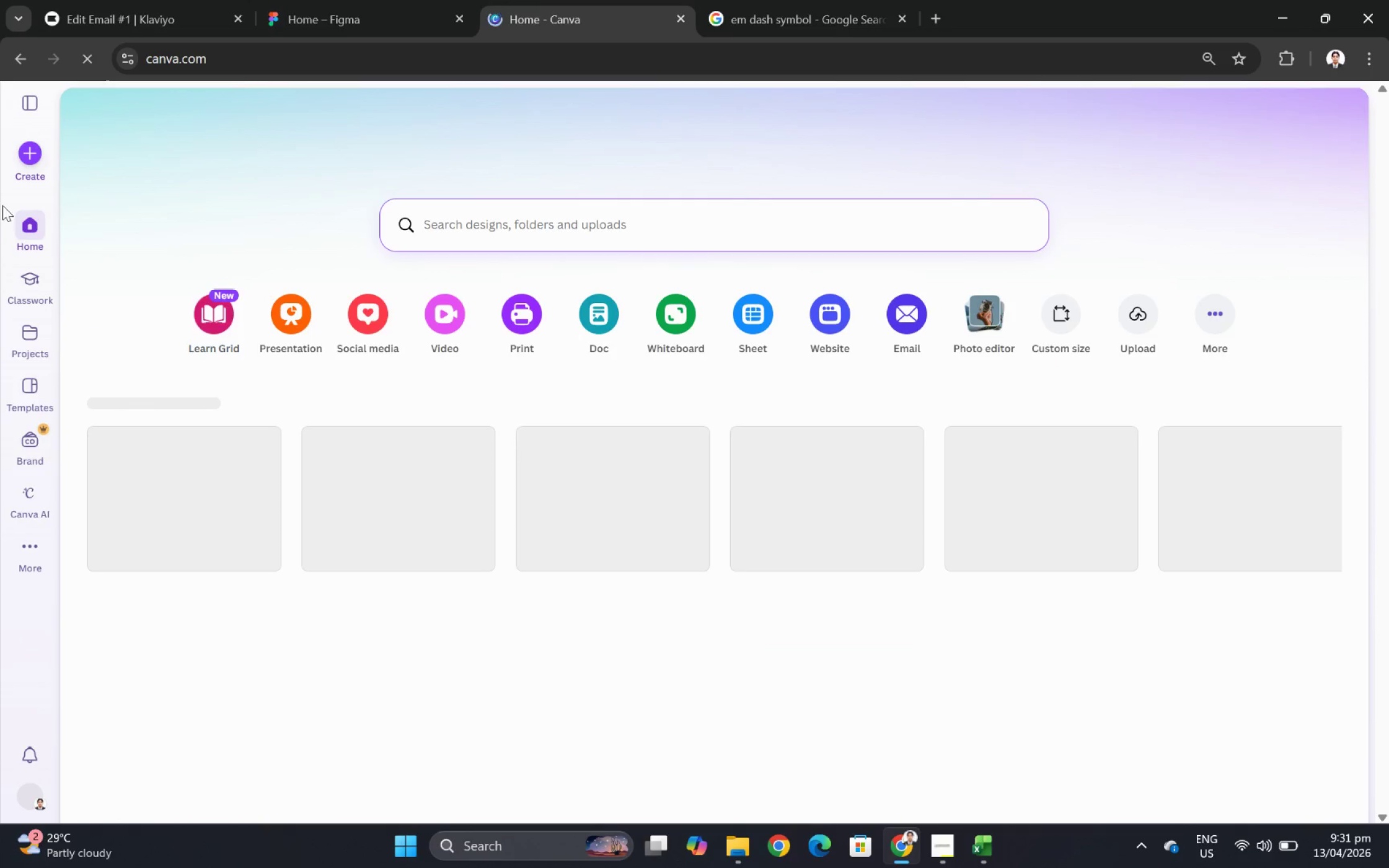 
left_click([33, 144])
 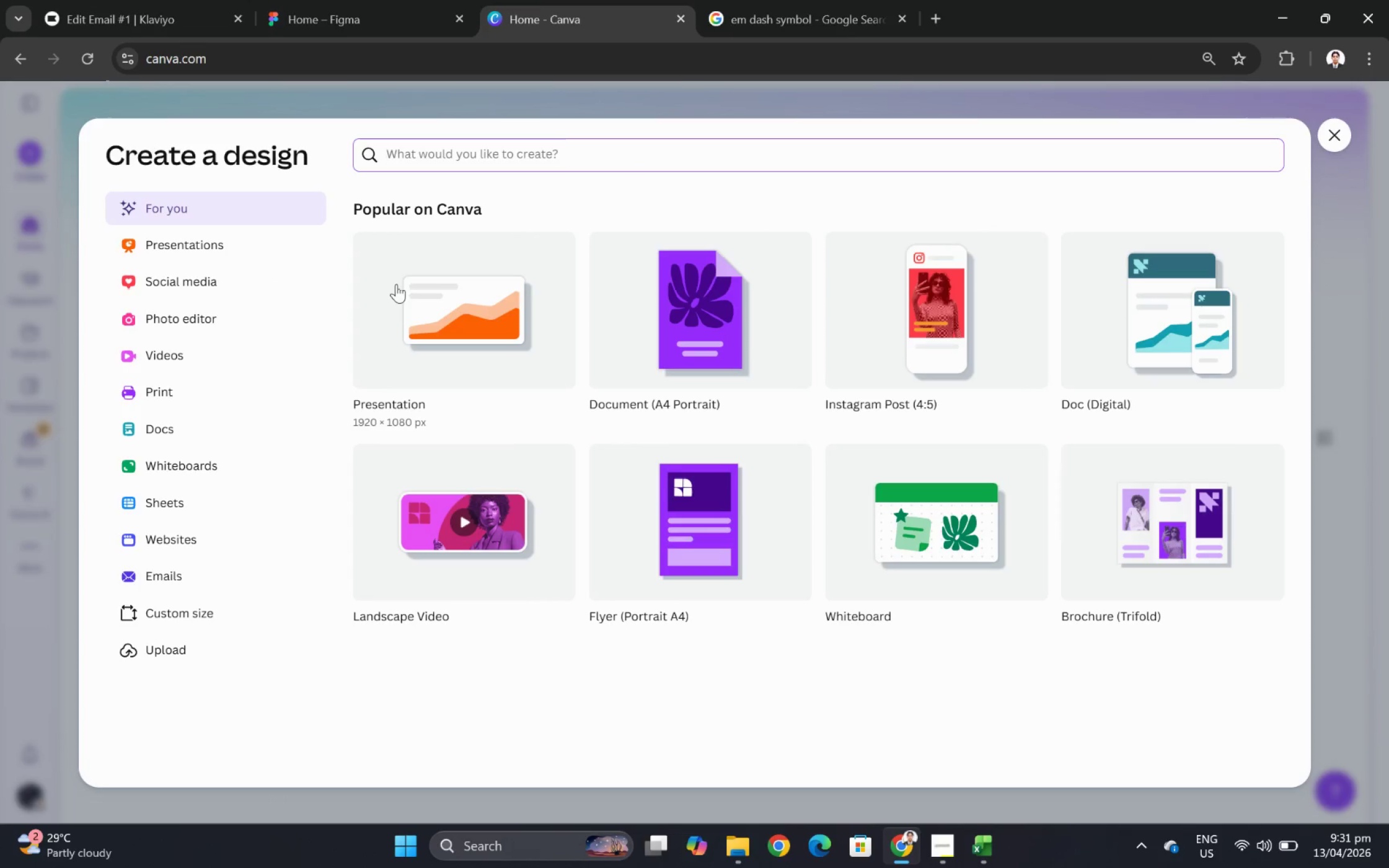 
left_click([929, 307])
 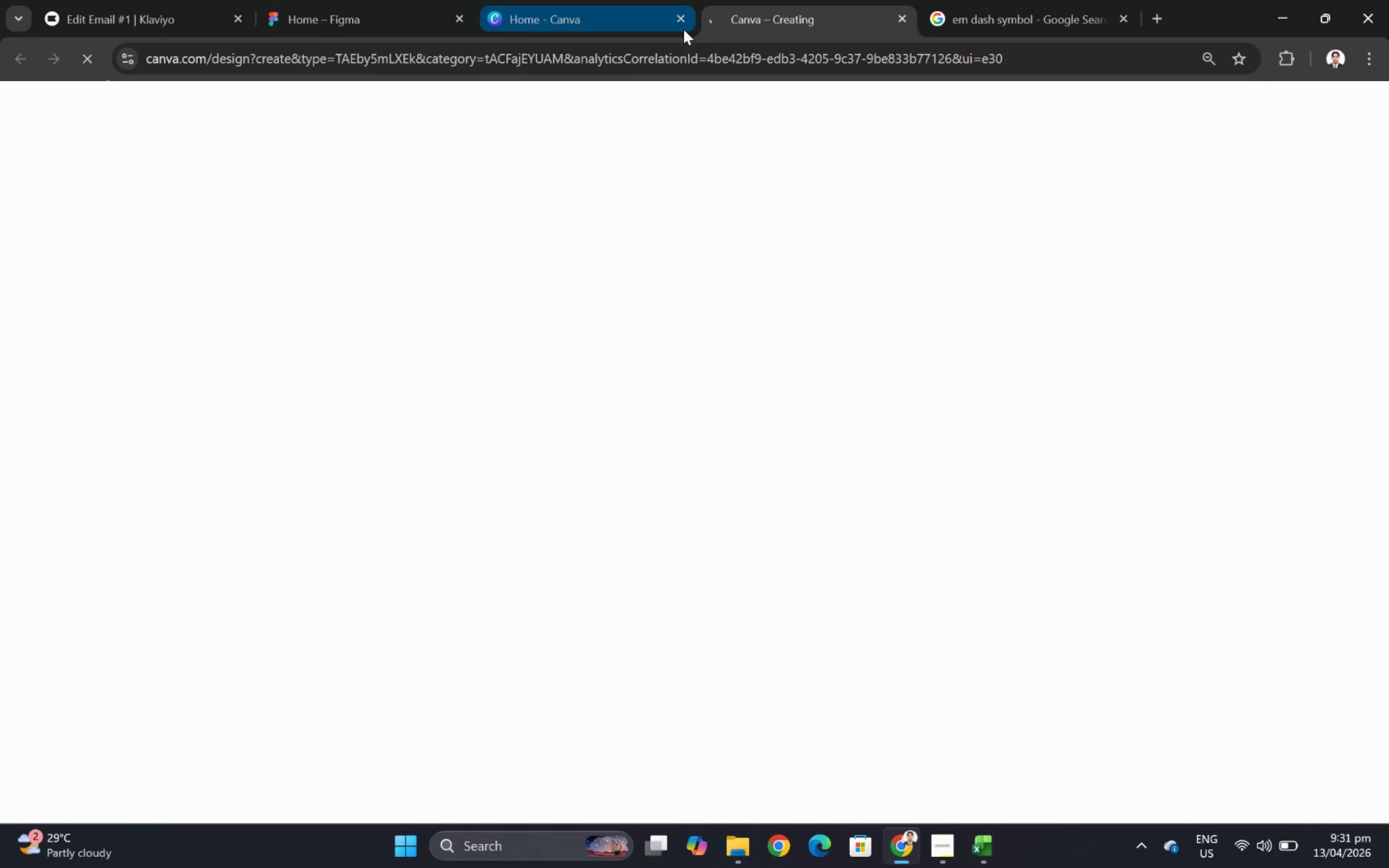 
left_click([682, 21])
 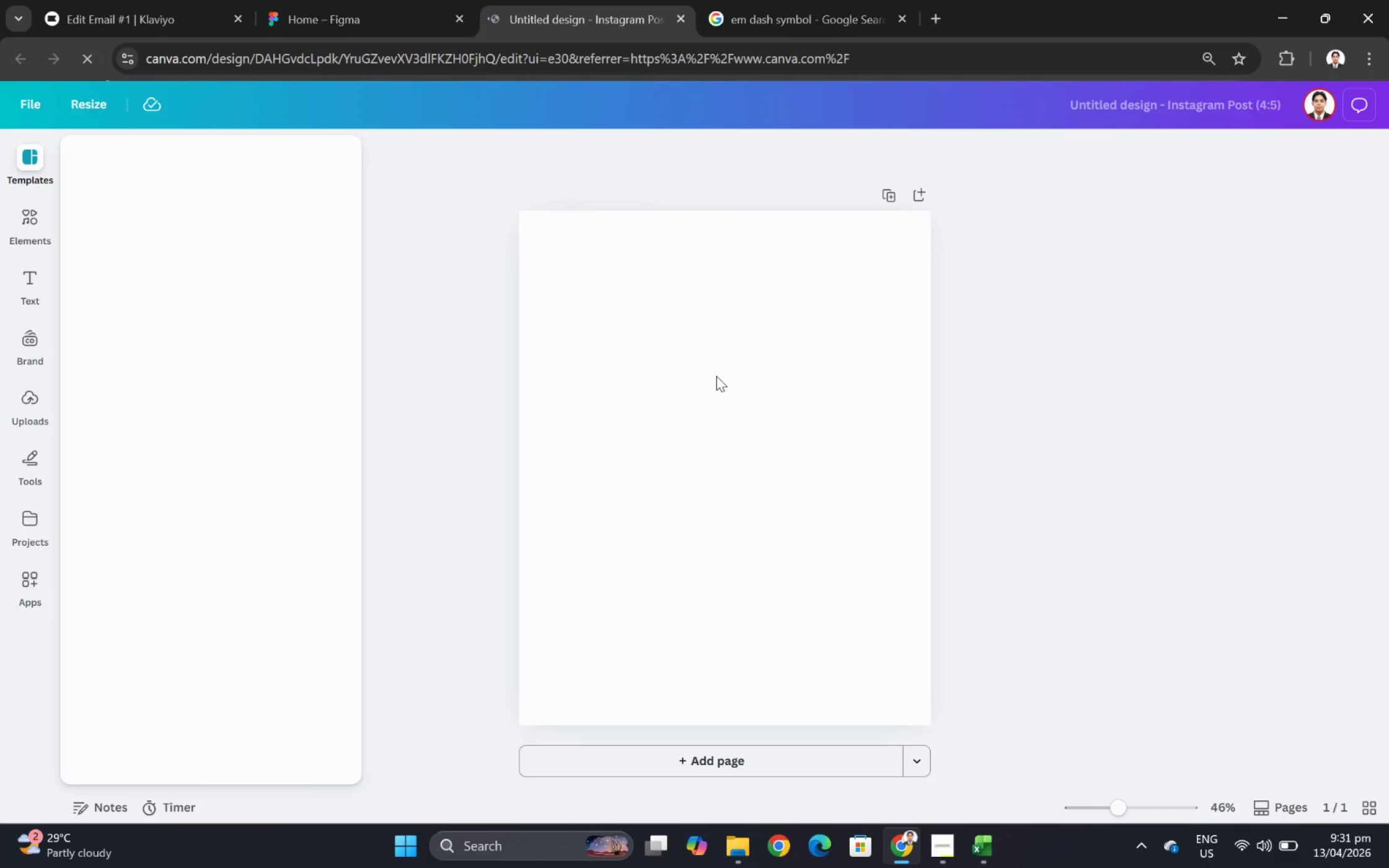 
left_click([721, 383])
 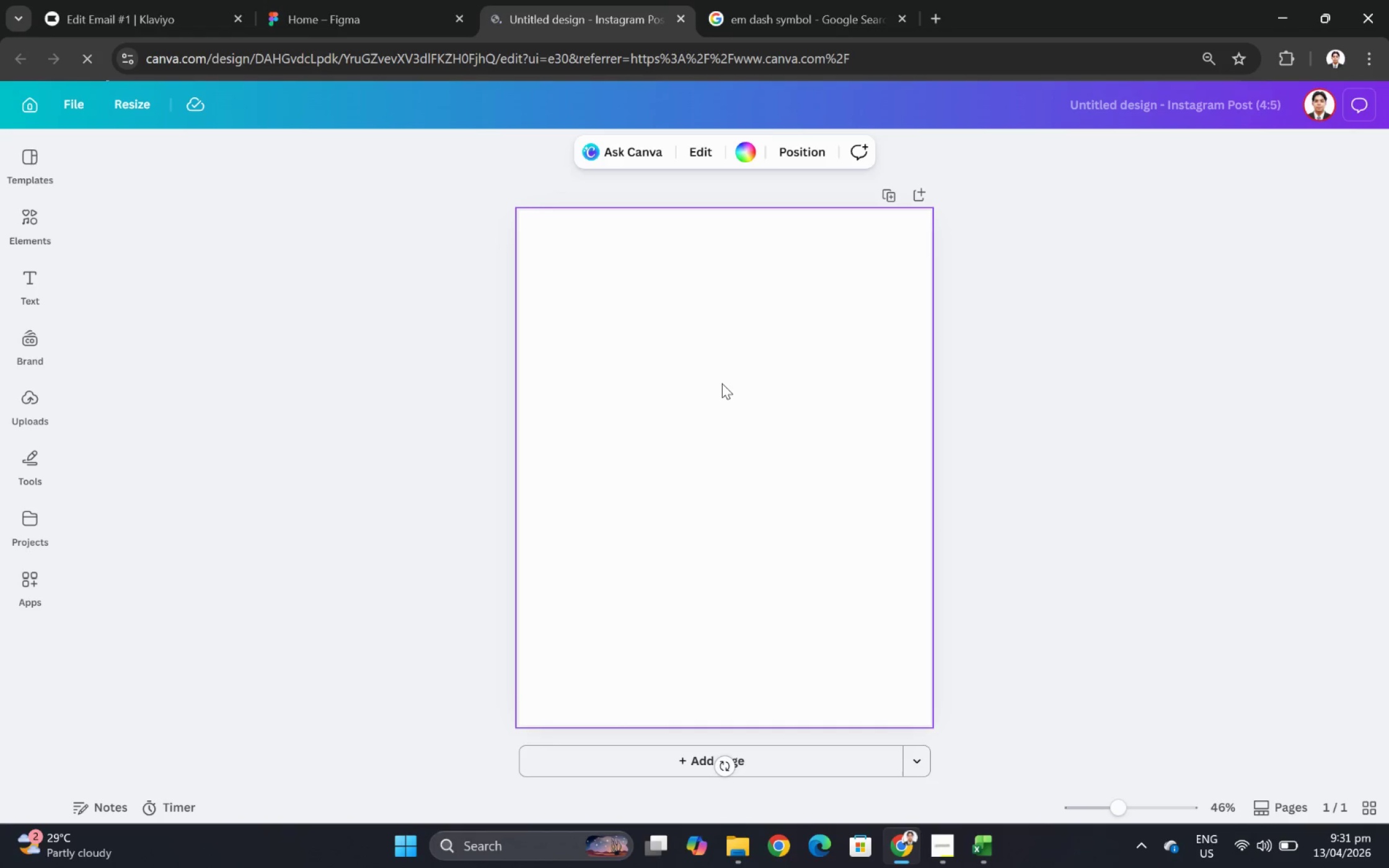 
key(Control+V)
 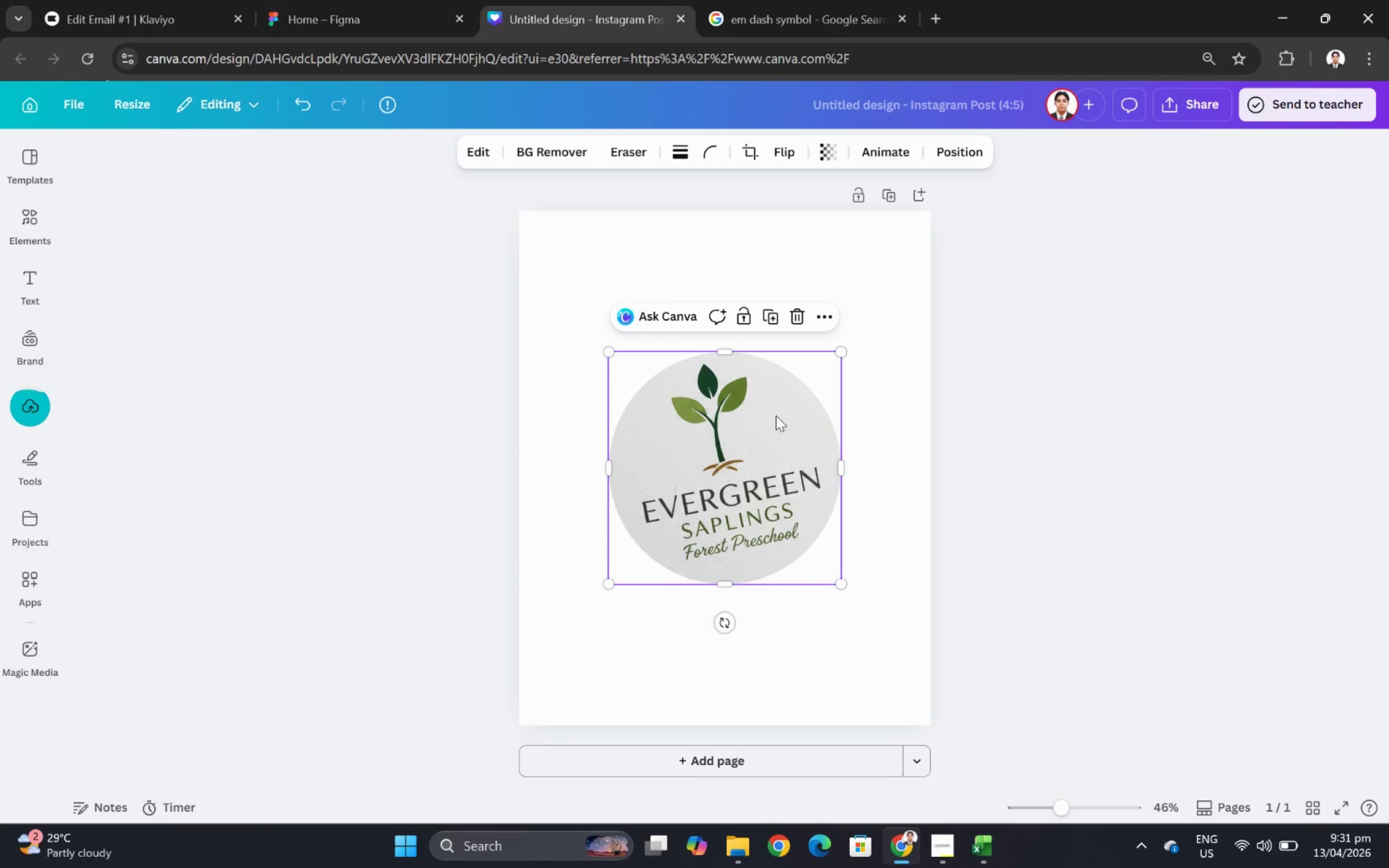 
wait(6.31)
 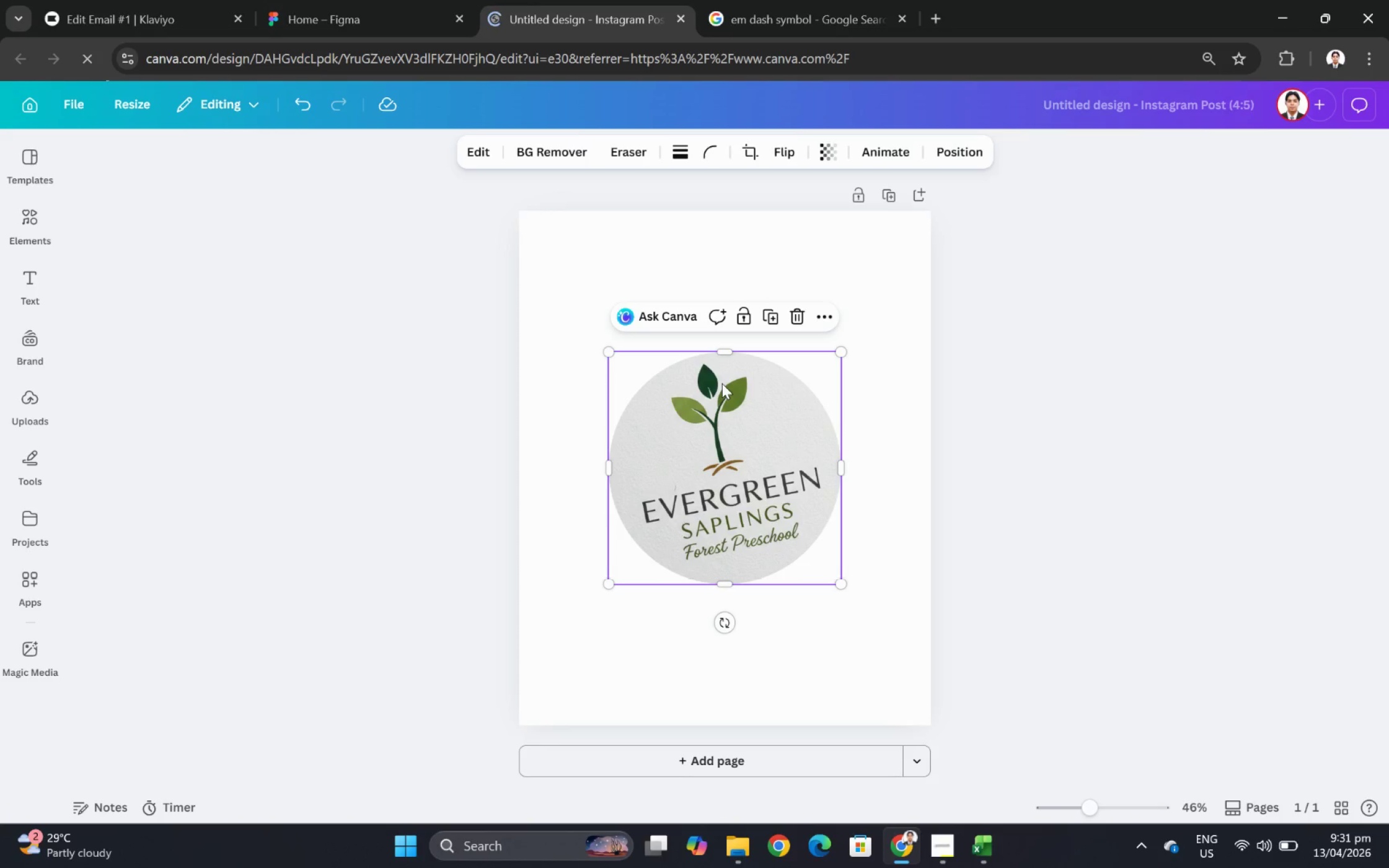 
left_click([565, 146])
 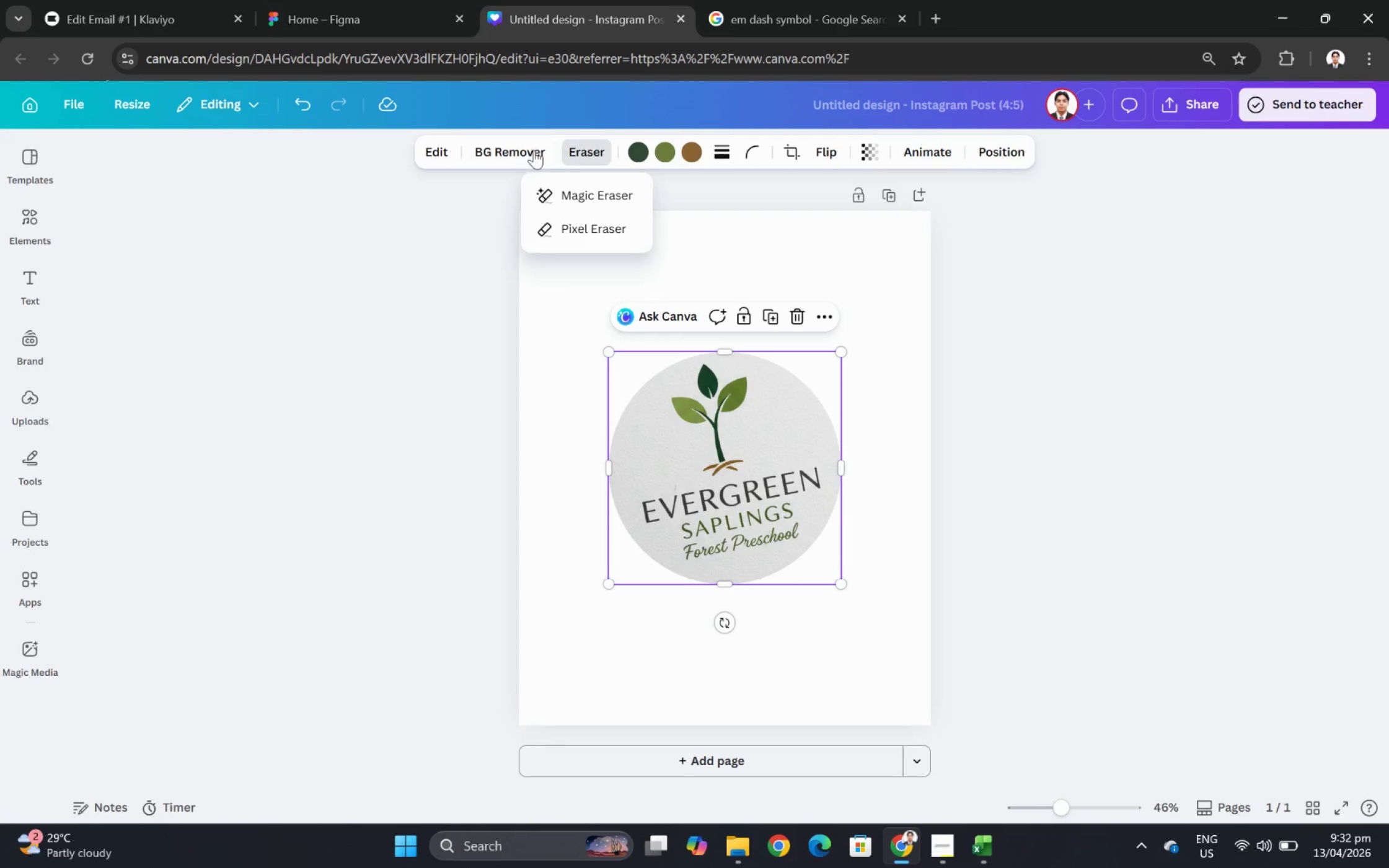 
left_click([524, 150])
 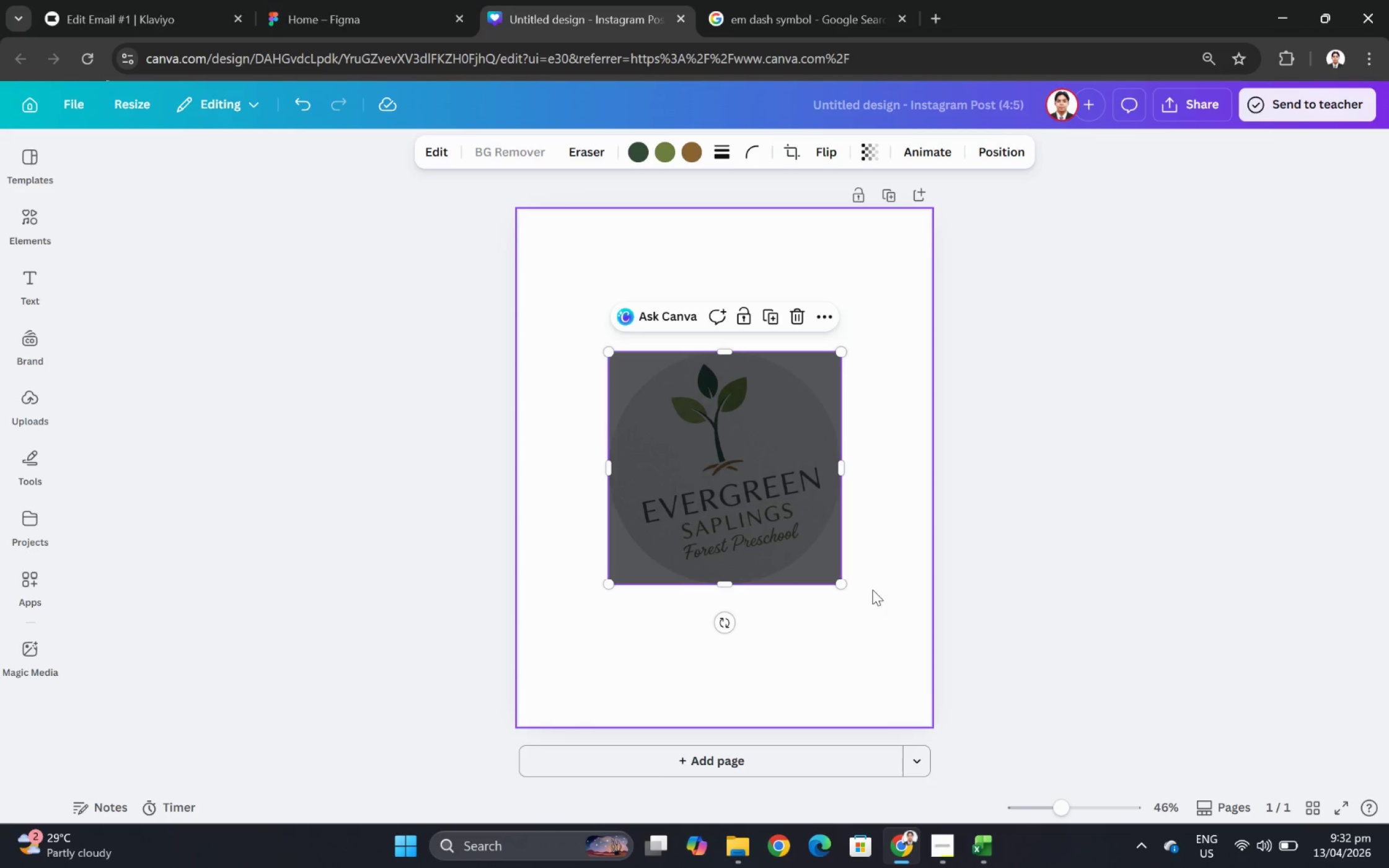 
wait(8.47)
 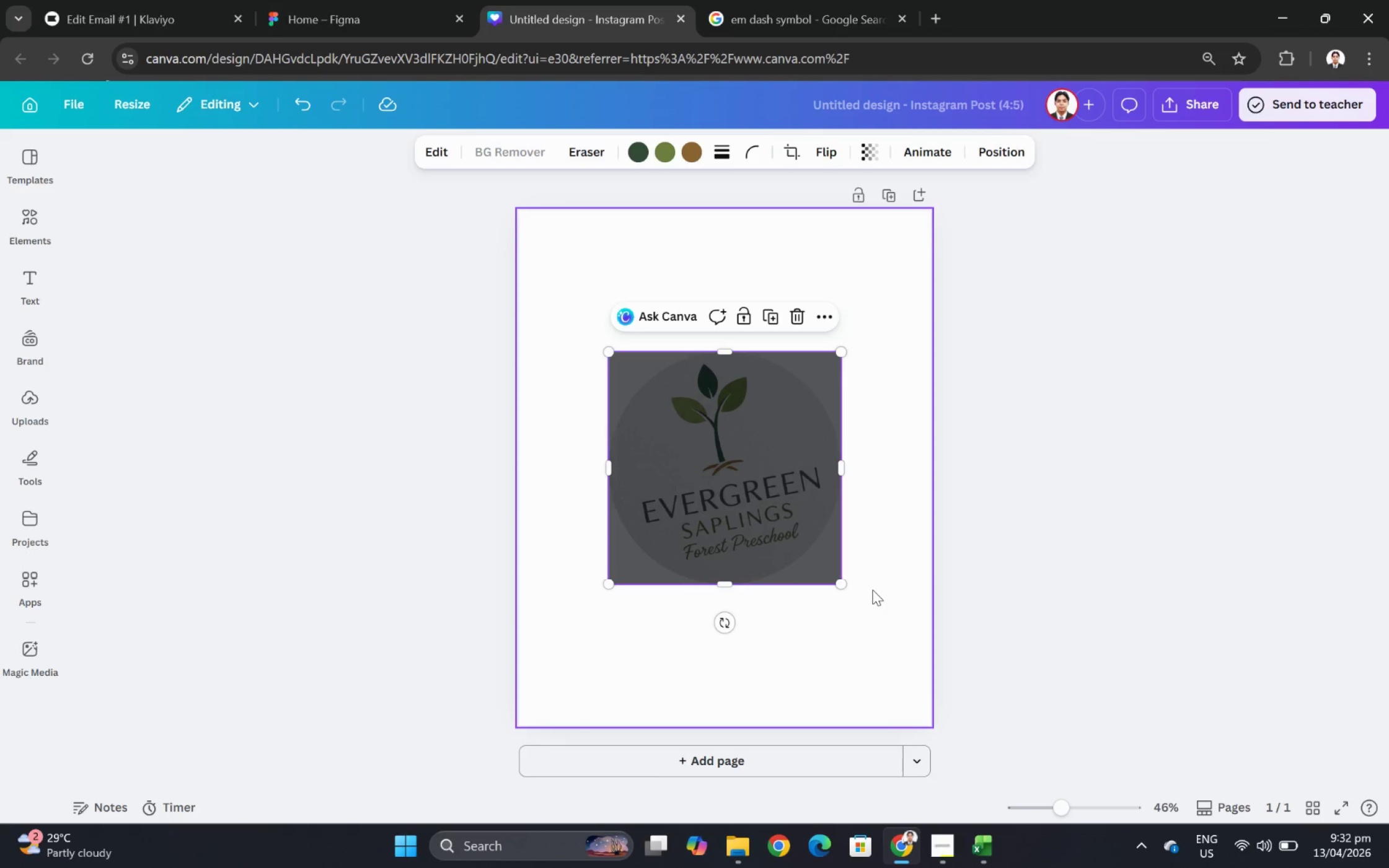 
left_click([872, 507])
 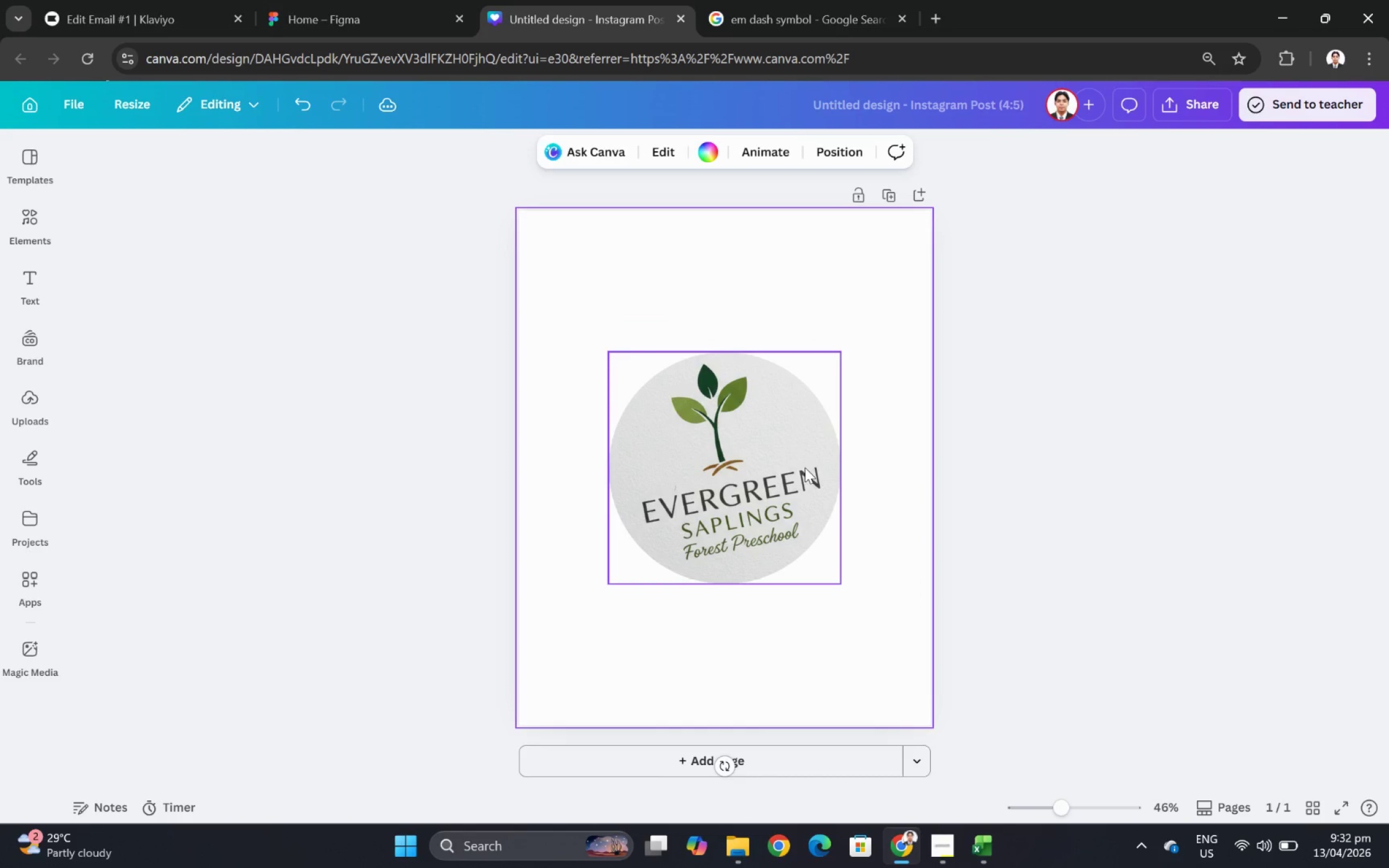 
left_click([803, 465])
 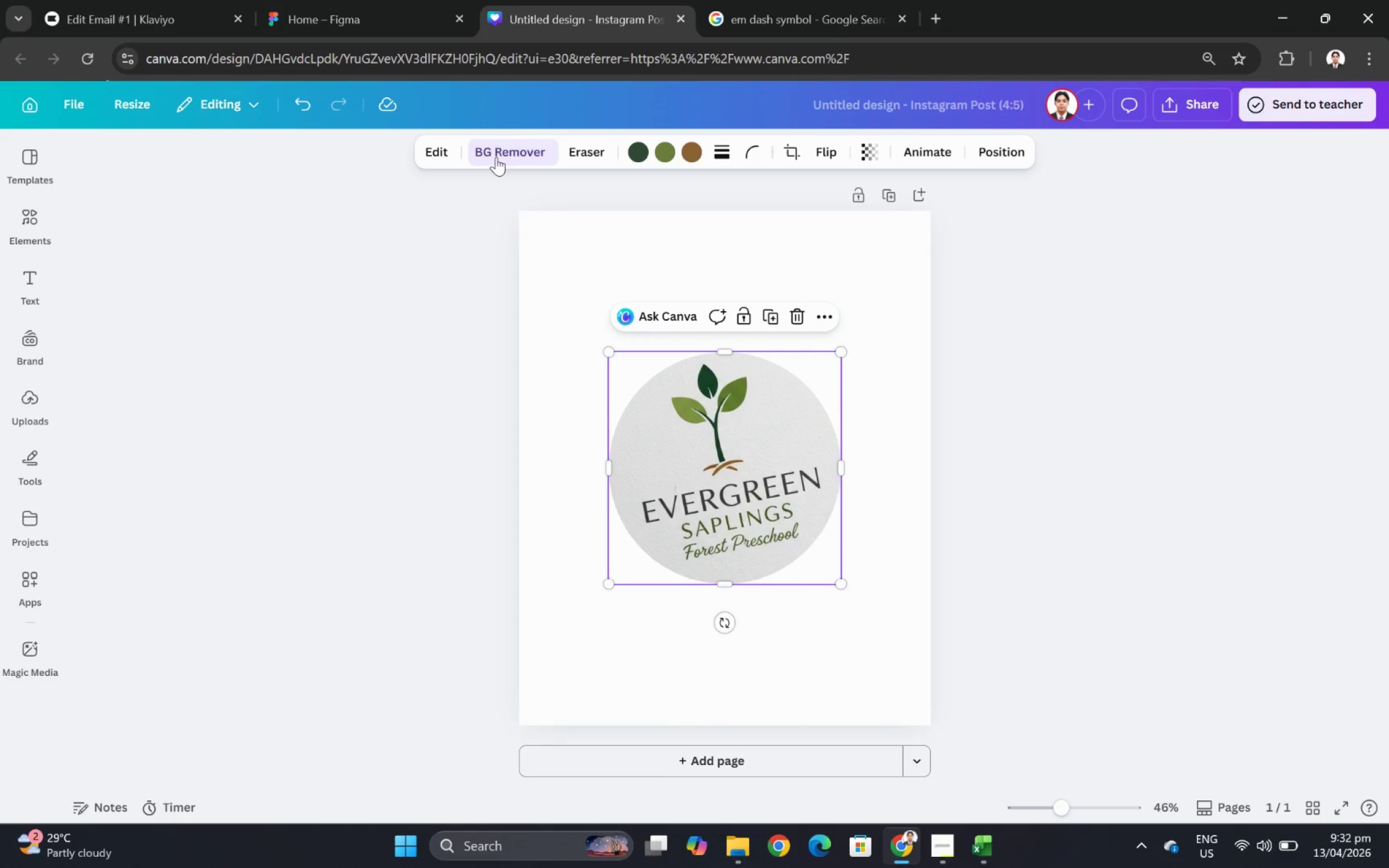 
left_click([499, 156])
 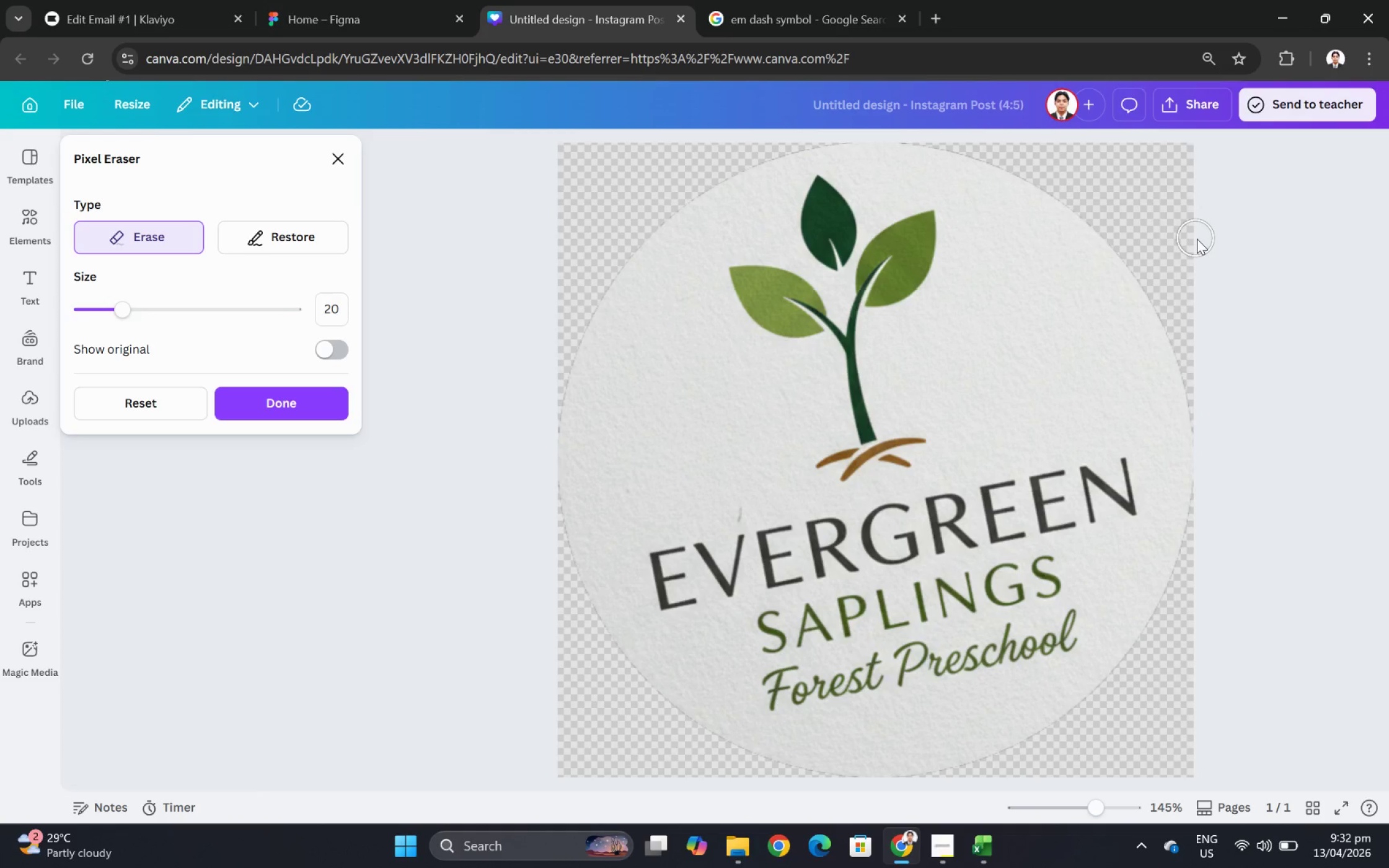 
key(Escape)
 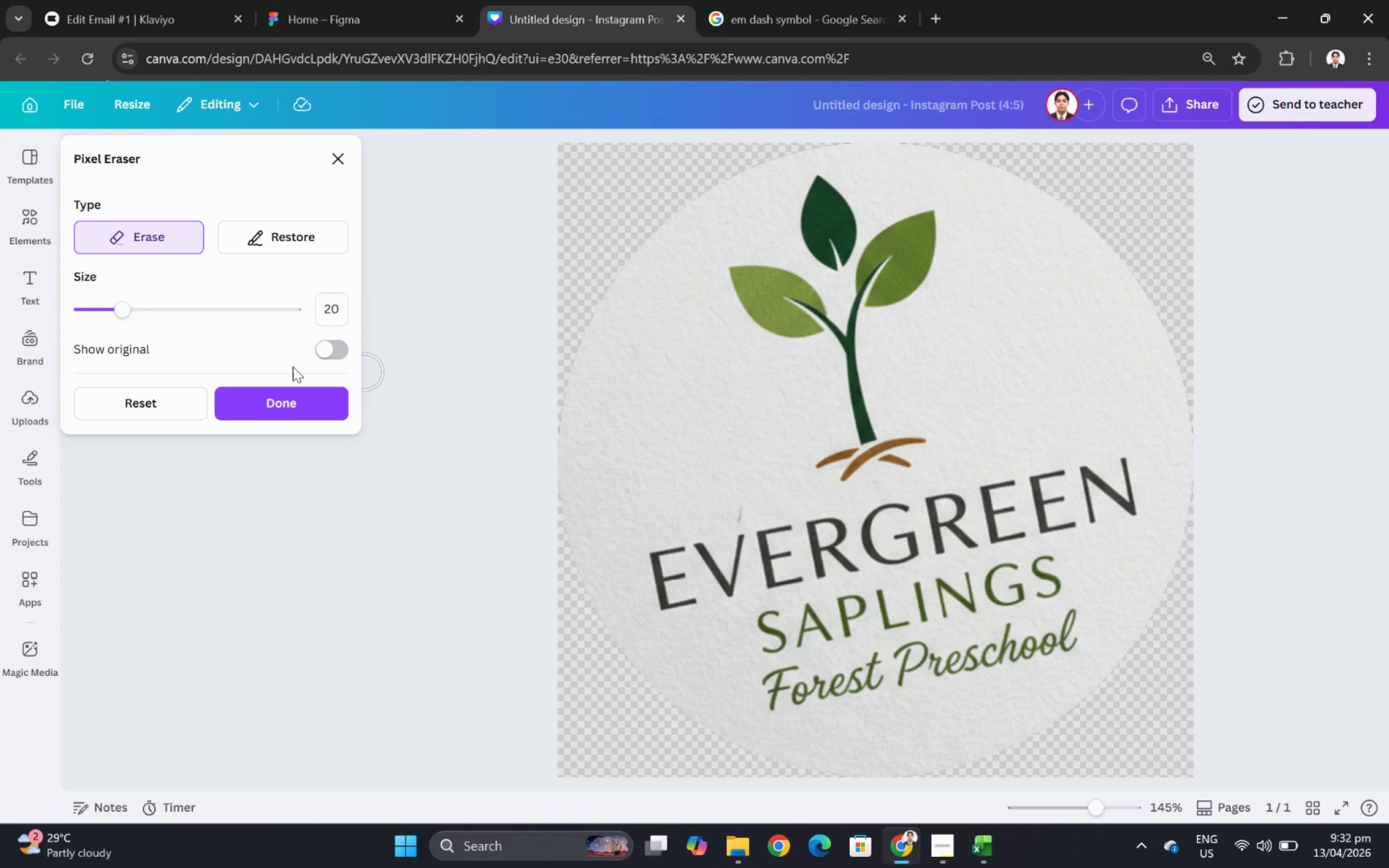 
left_click([343, 163])
 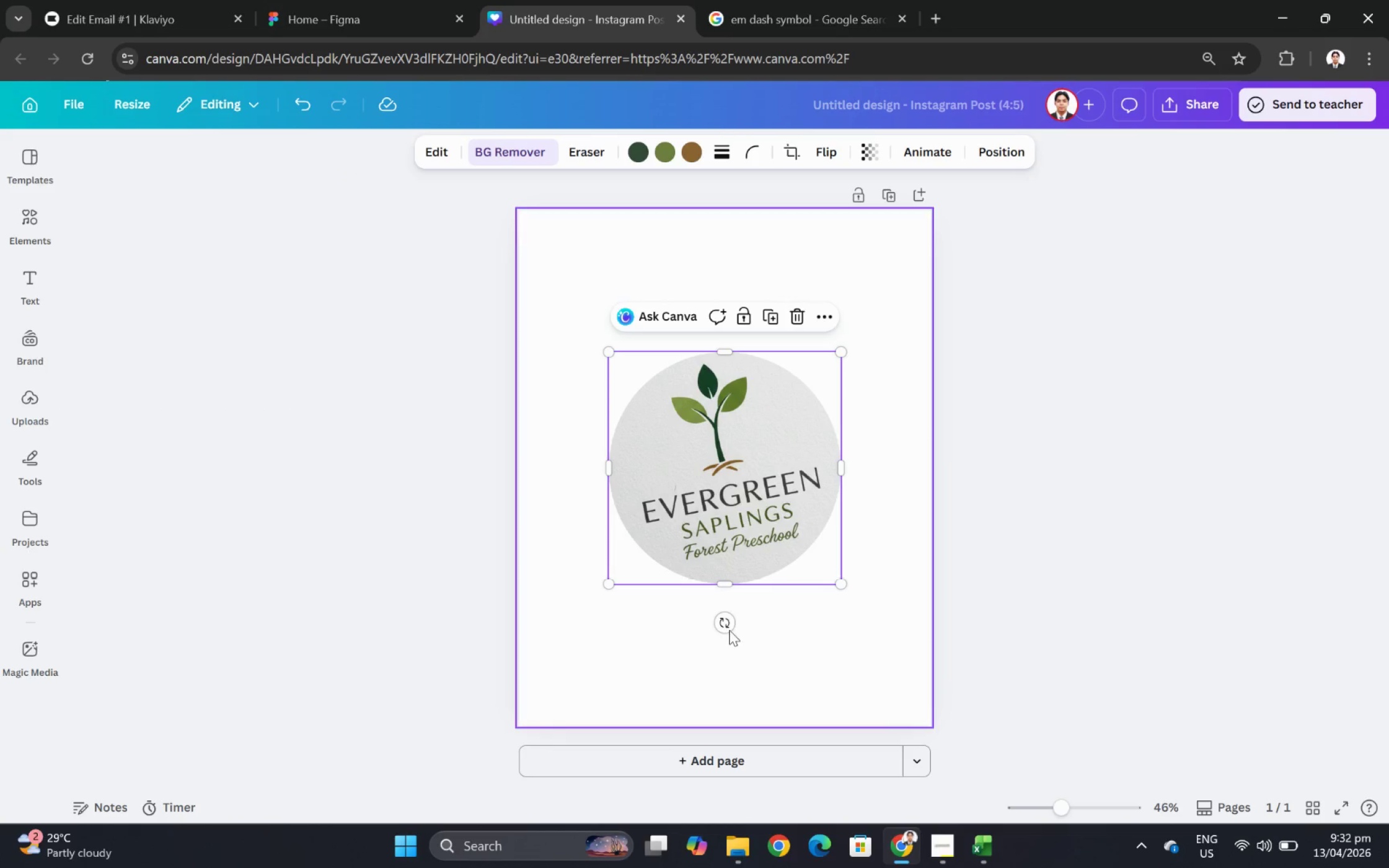 
left_click_drag(start_coordinate=[725, 629], to_coordinate=[699, 627])
 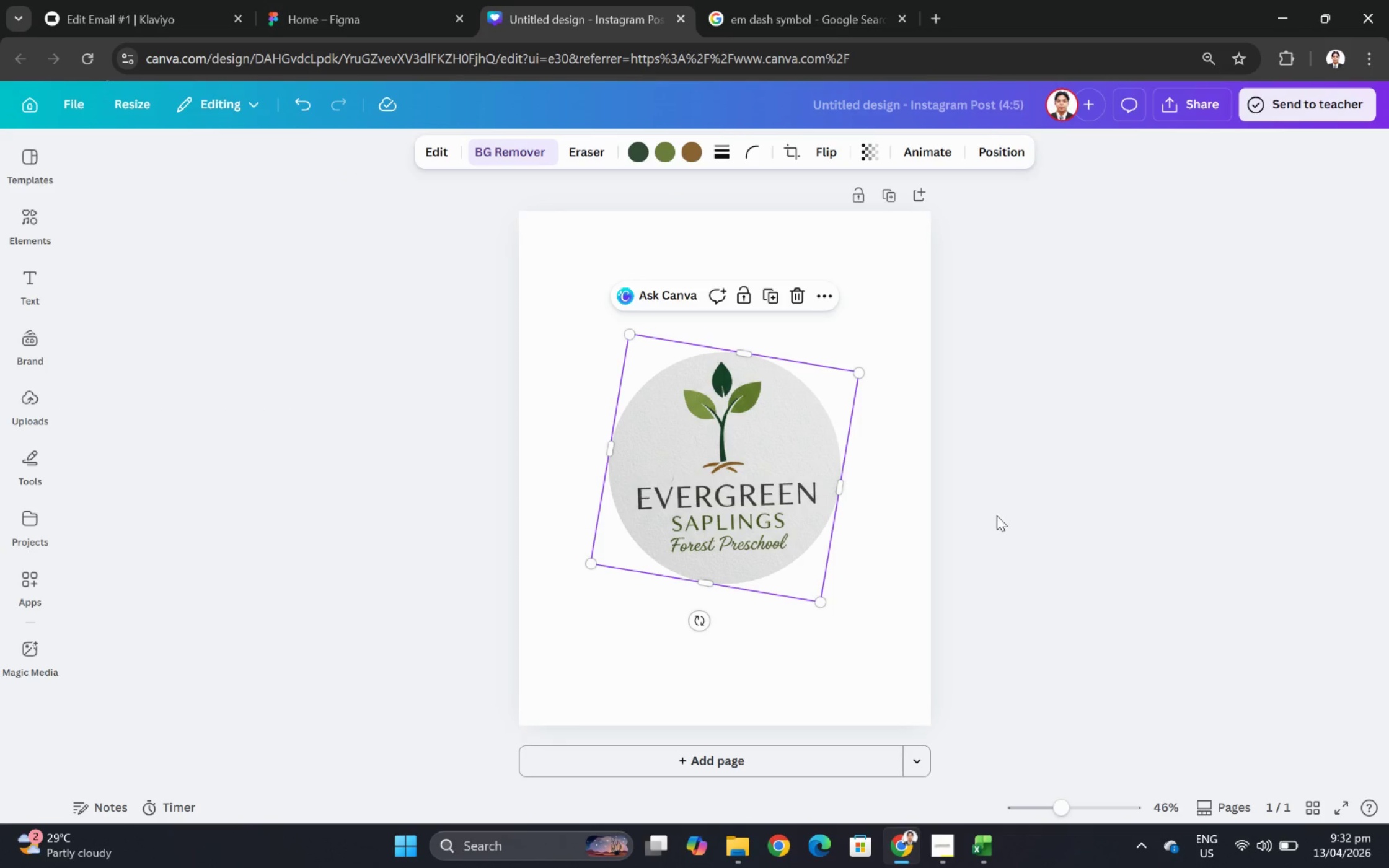 
left_click([997, 514])
 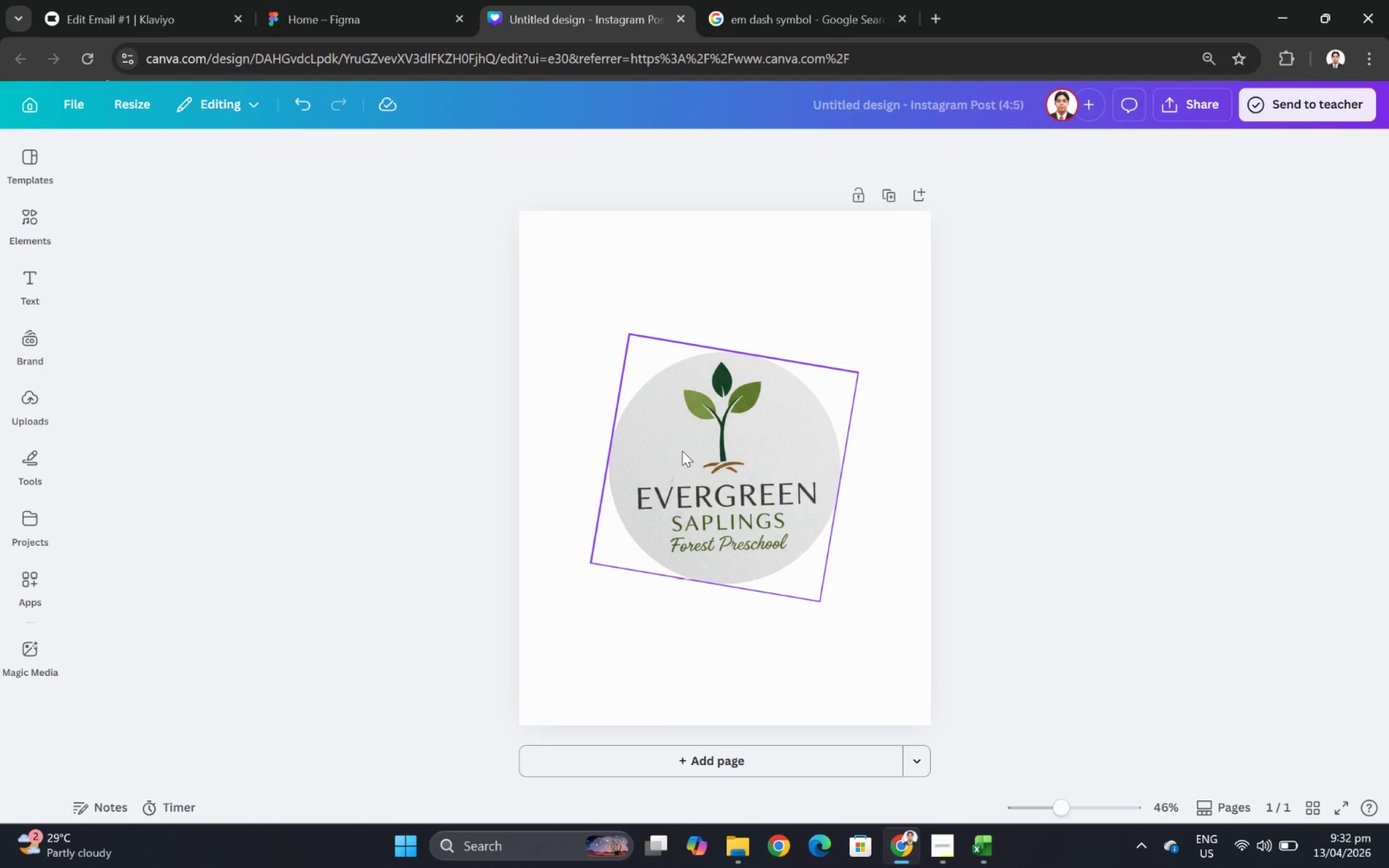 
left_click([682, 450])
 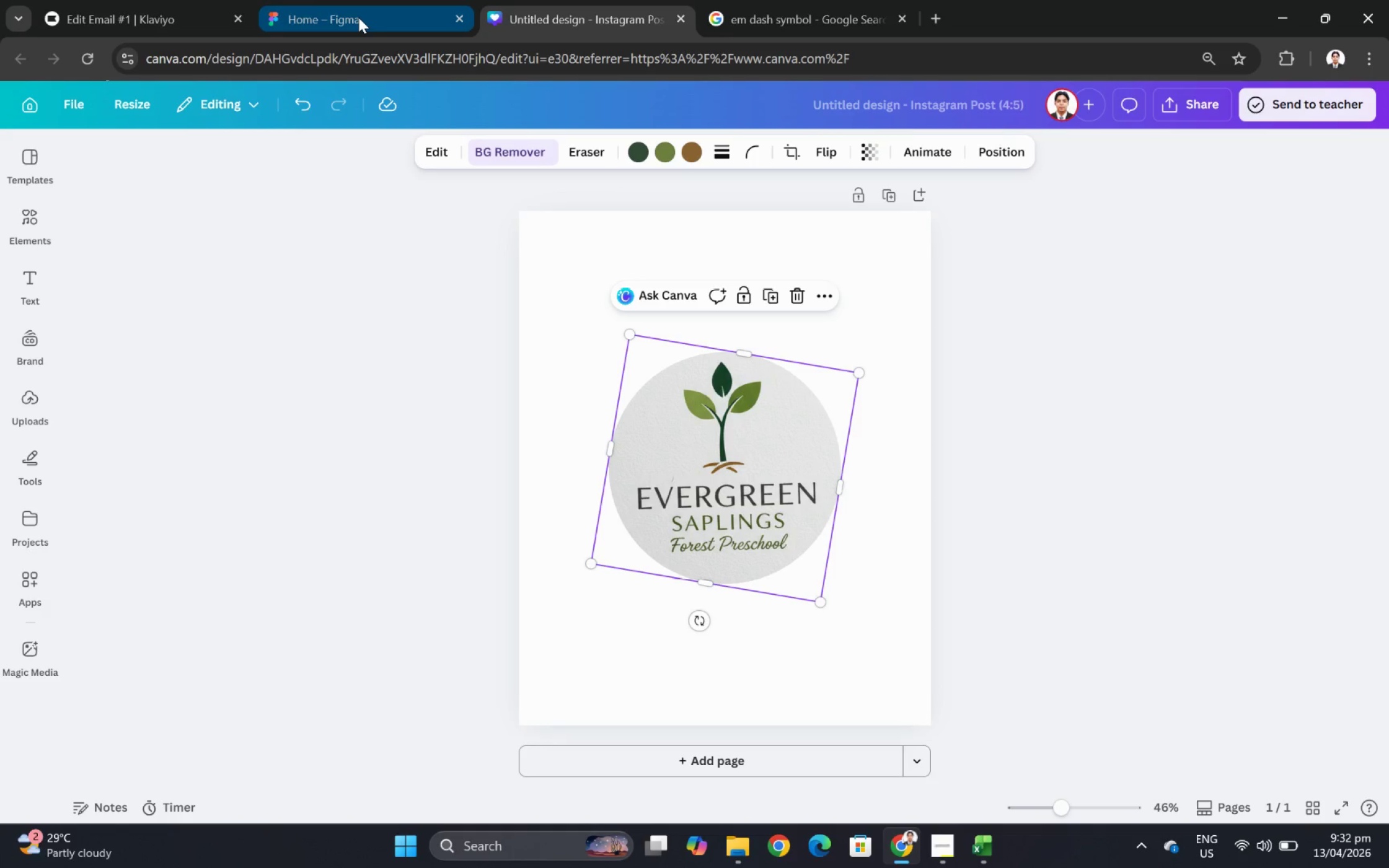 
left_click([358, 17])
 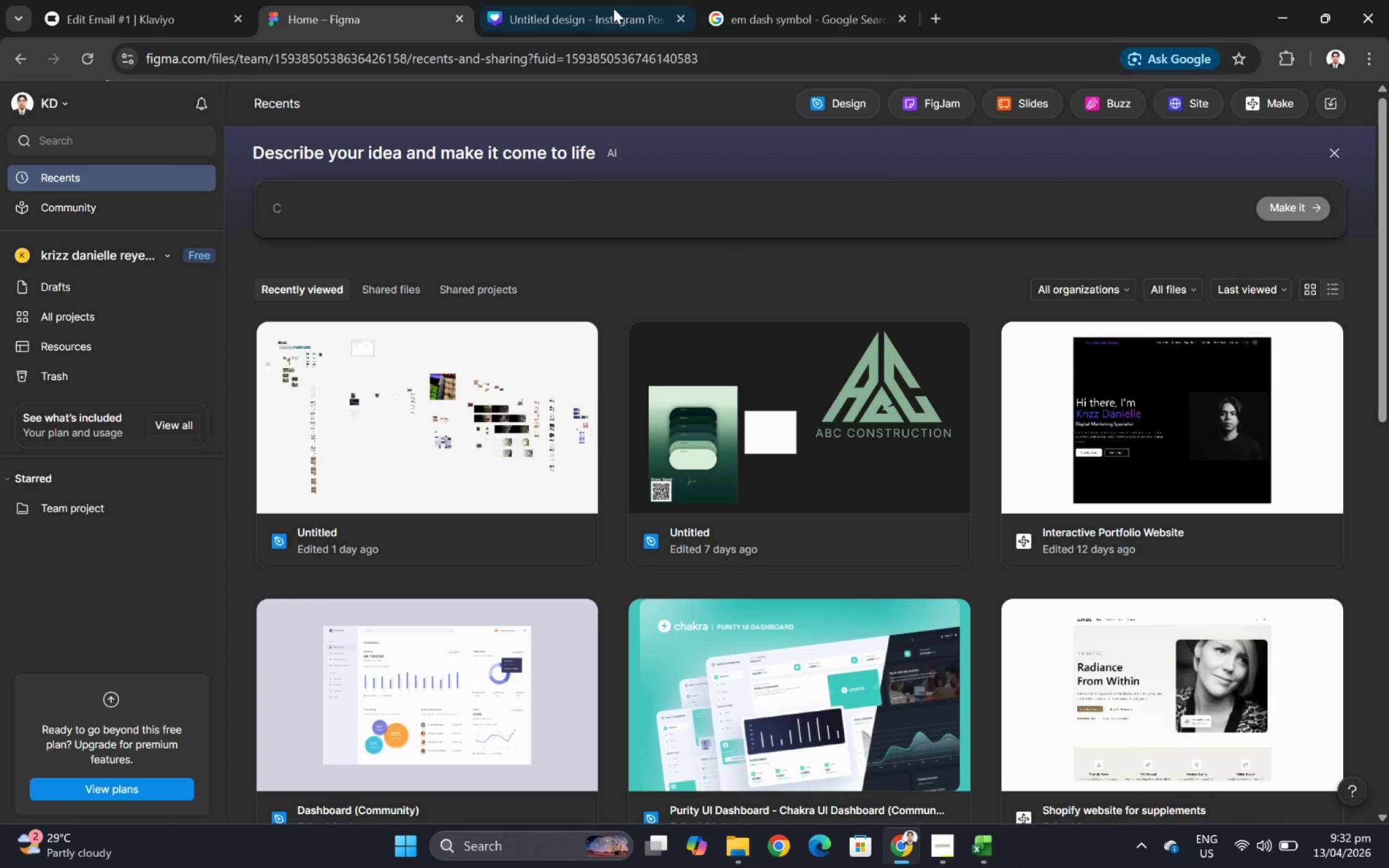 
left_click([617, 8])
 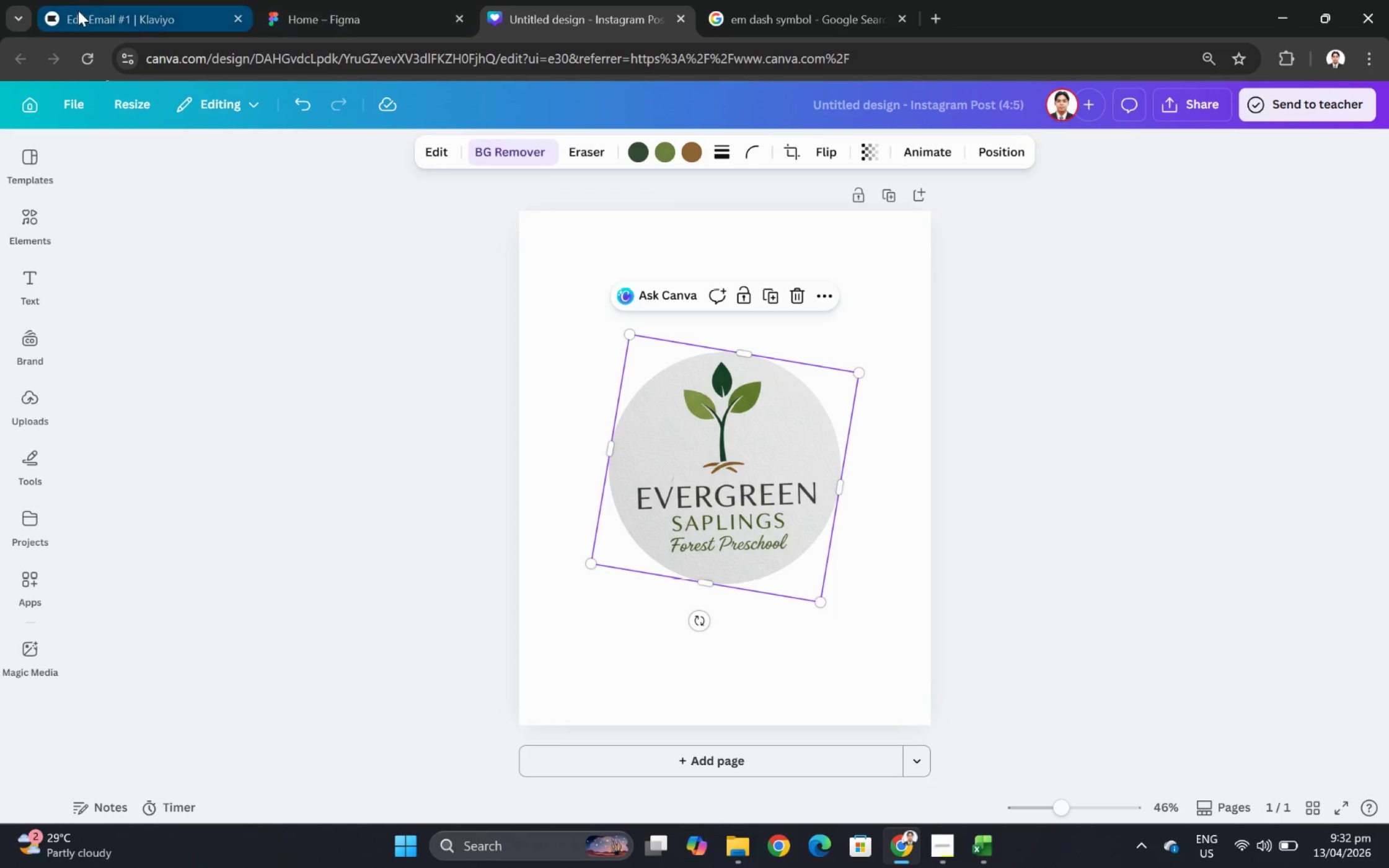 
left_click([85, 7])
 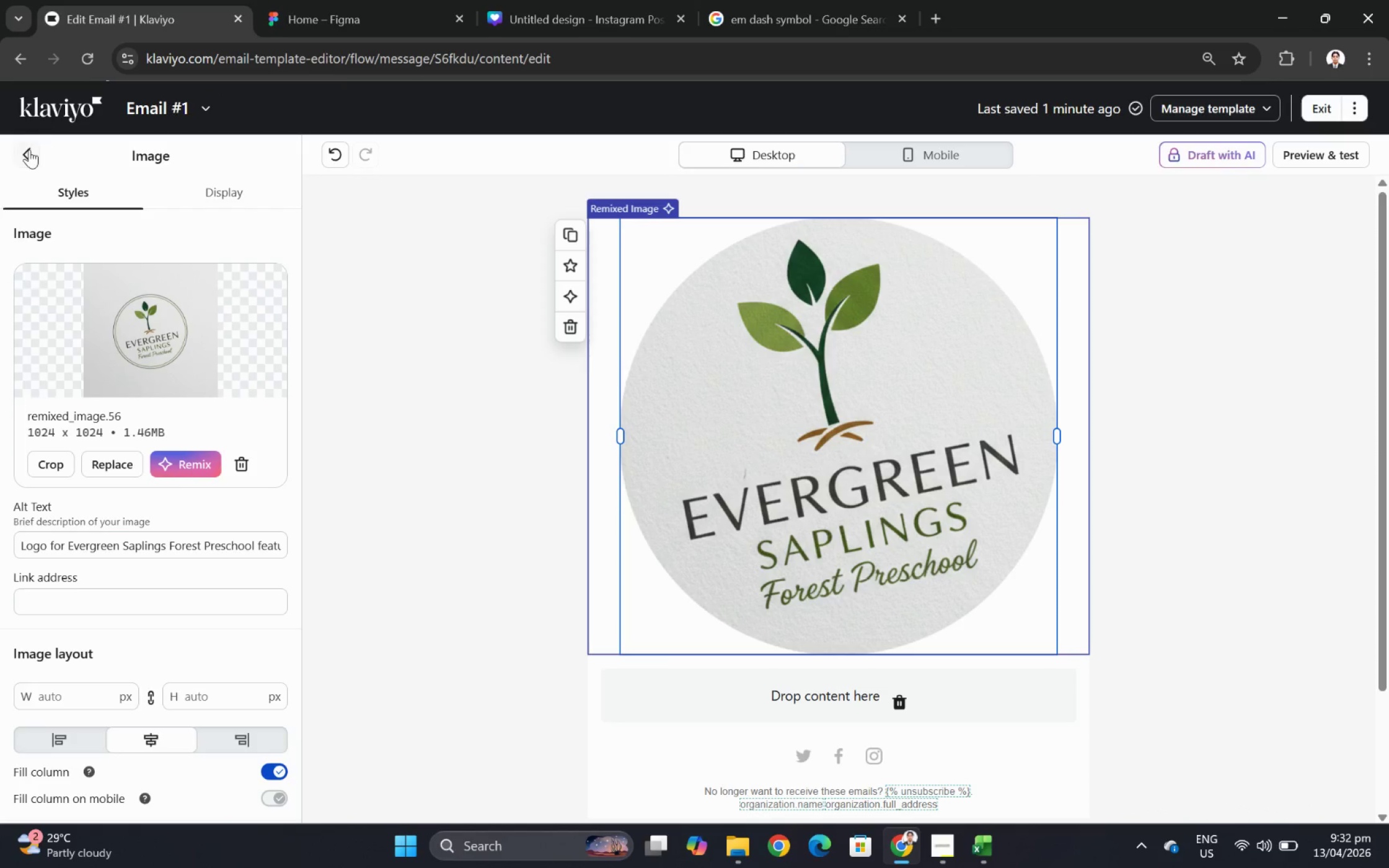 
left_click([29, 149])
 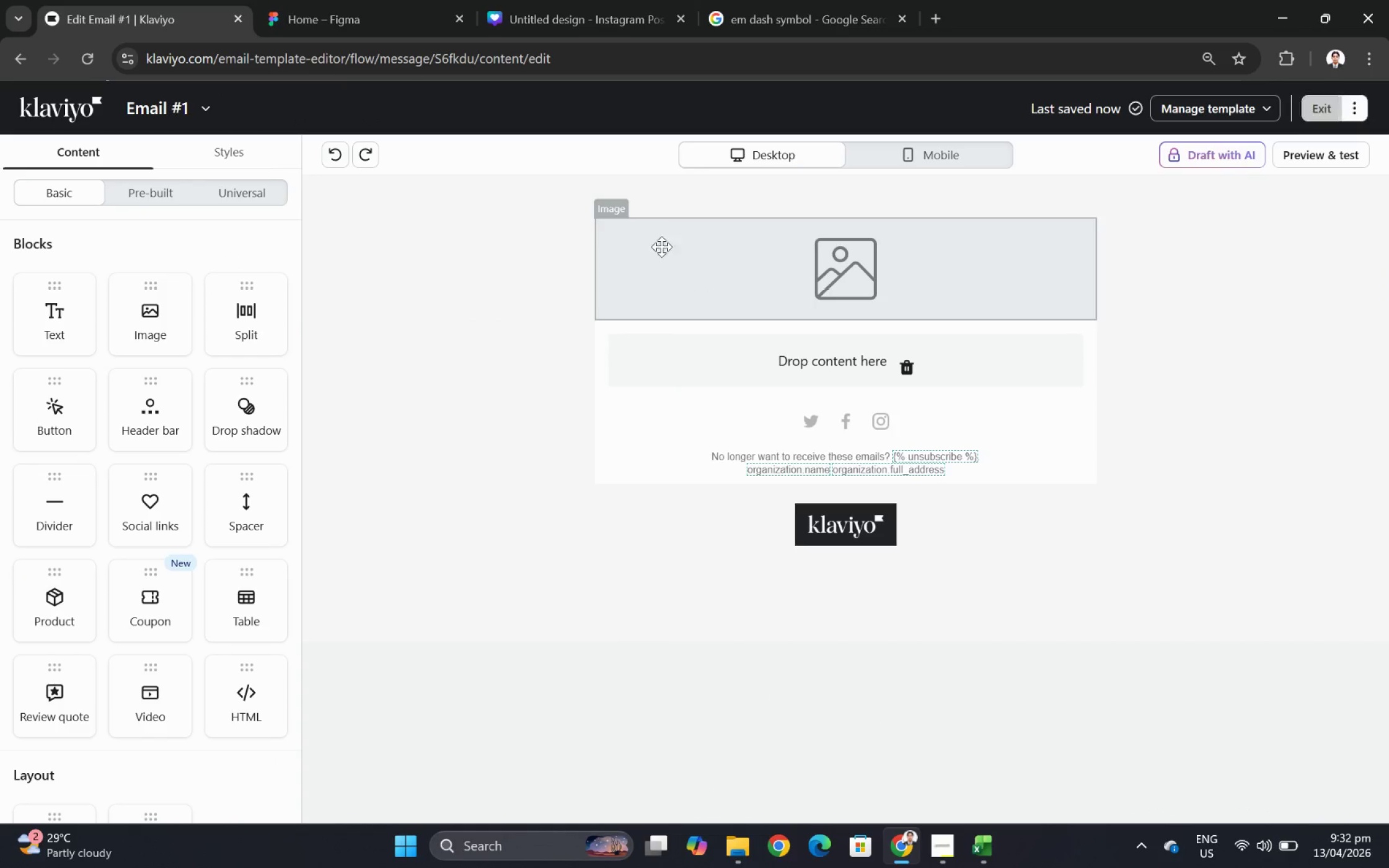 
left_click([369, 152])
 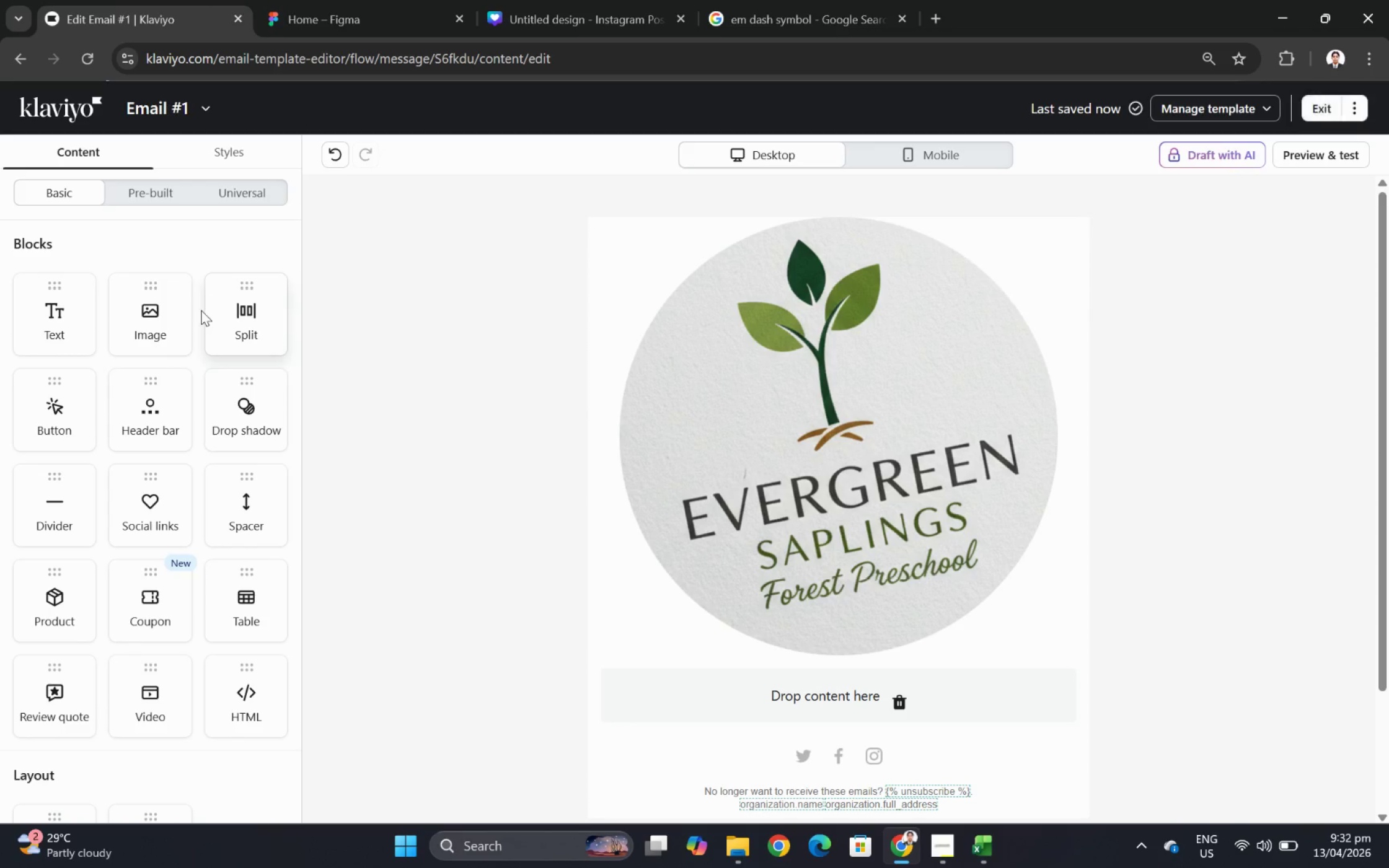 
left_click_drag(start_coordinate=[156, 317], to_coordinate=[913, 301])
 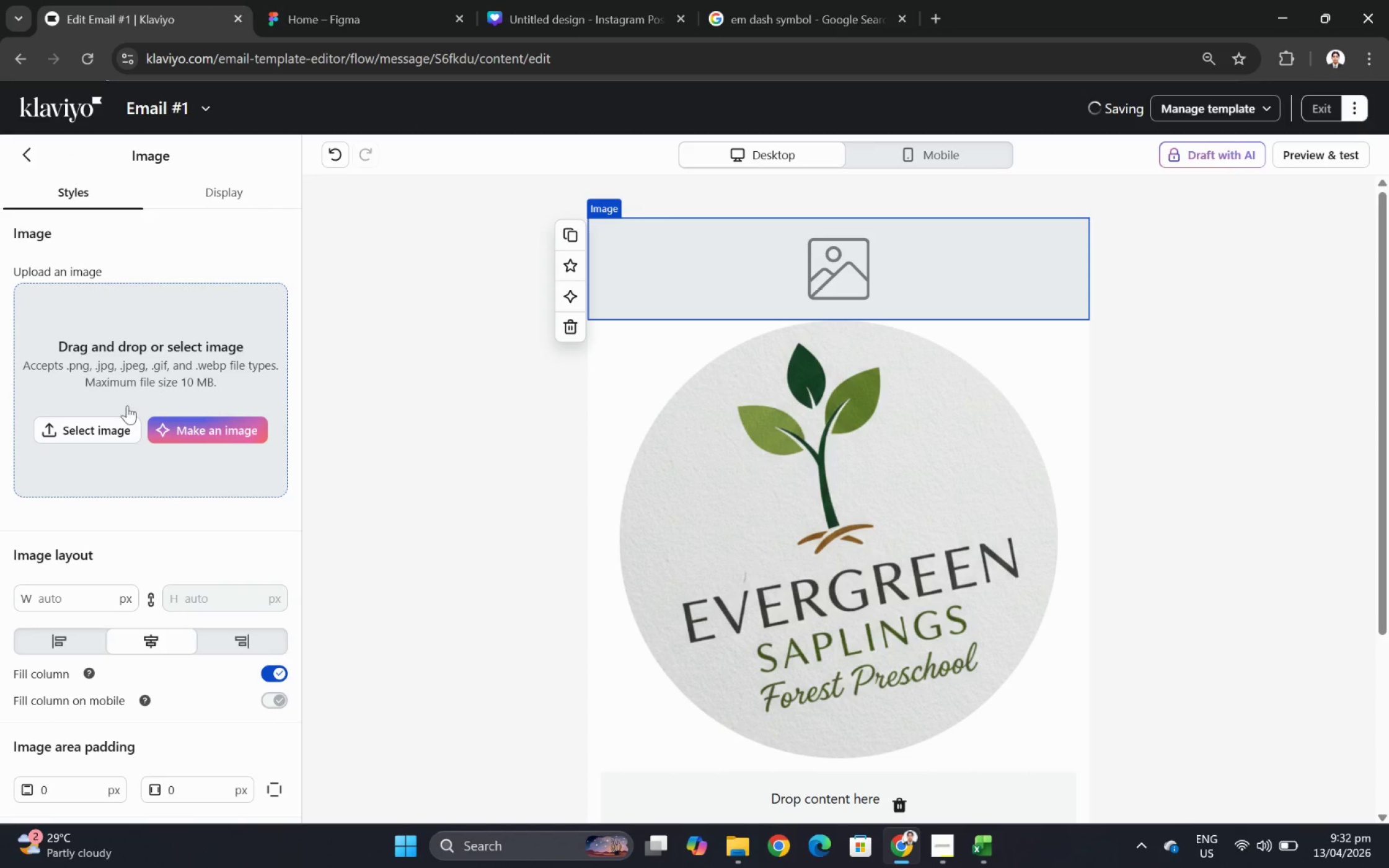 
left_click([103, 428])
 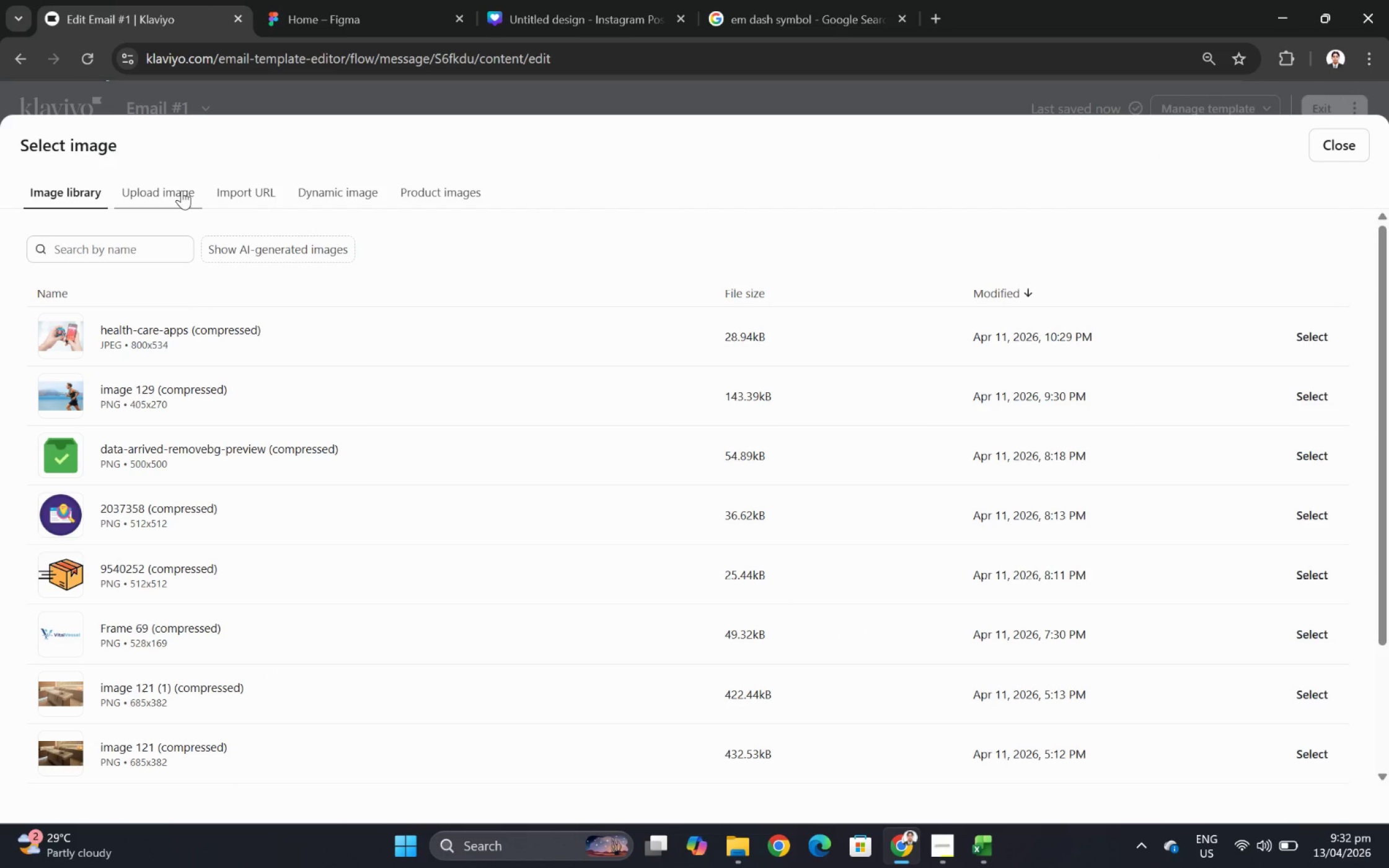 
scroll: coordinate [175, 473], scroll_direction: down, amount: 4.0
 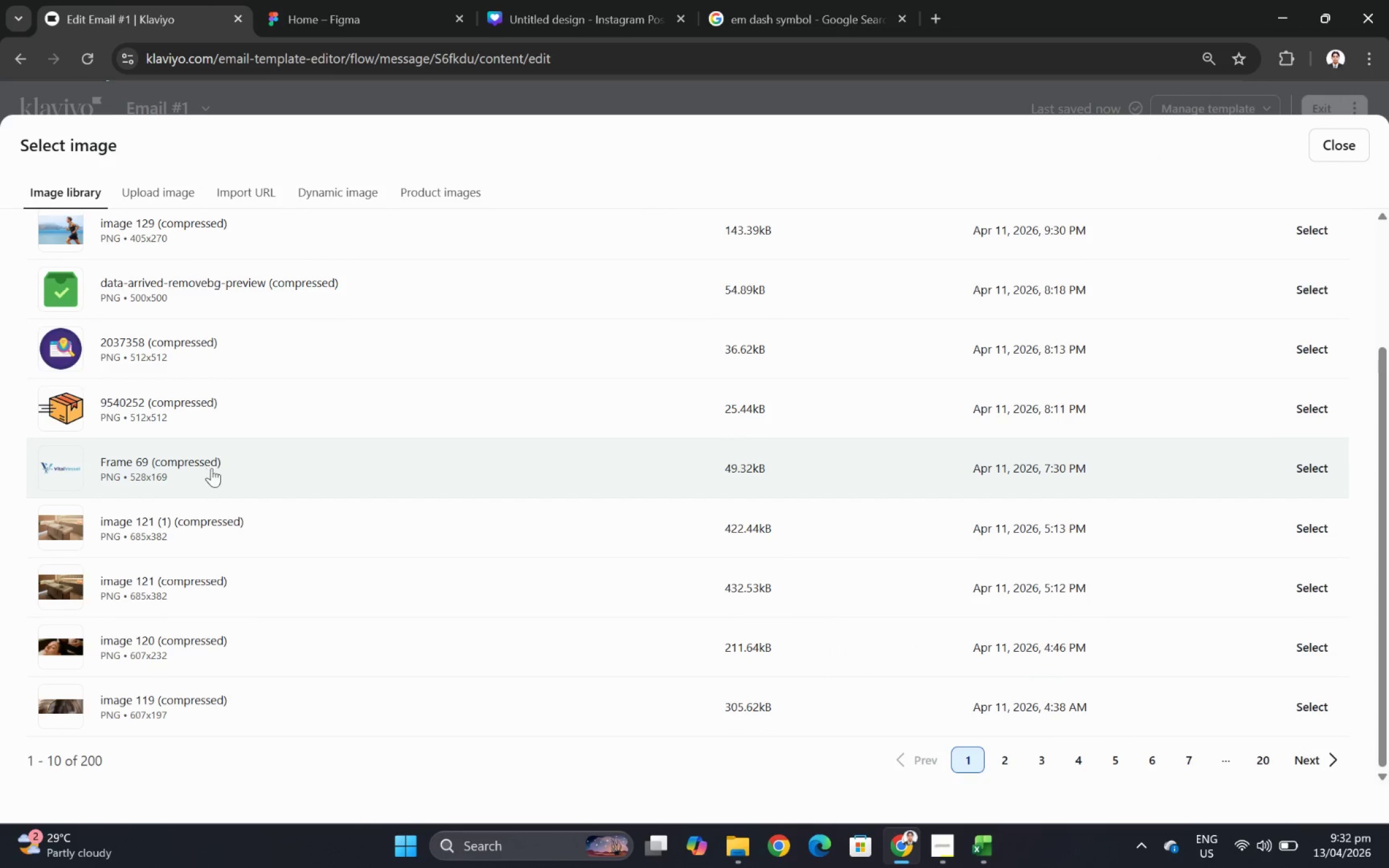 
scroll: coordinate [221, 468], scroll_direction: up, amount: 4.0
 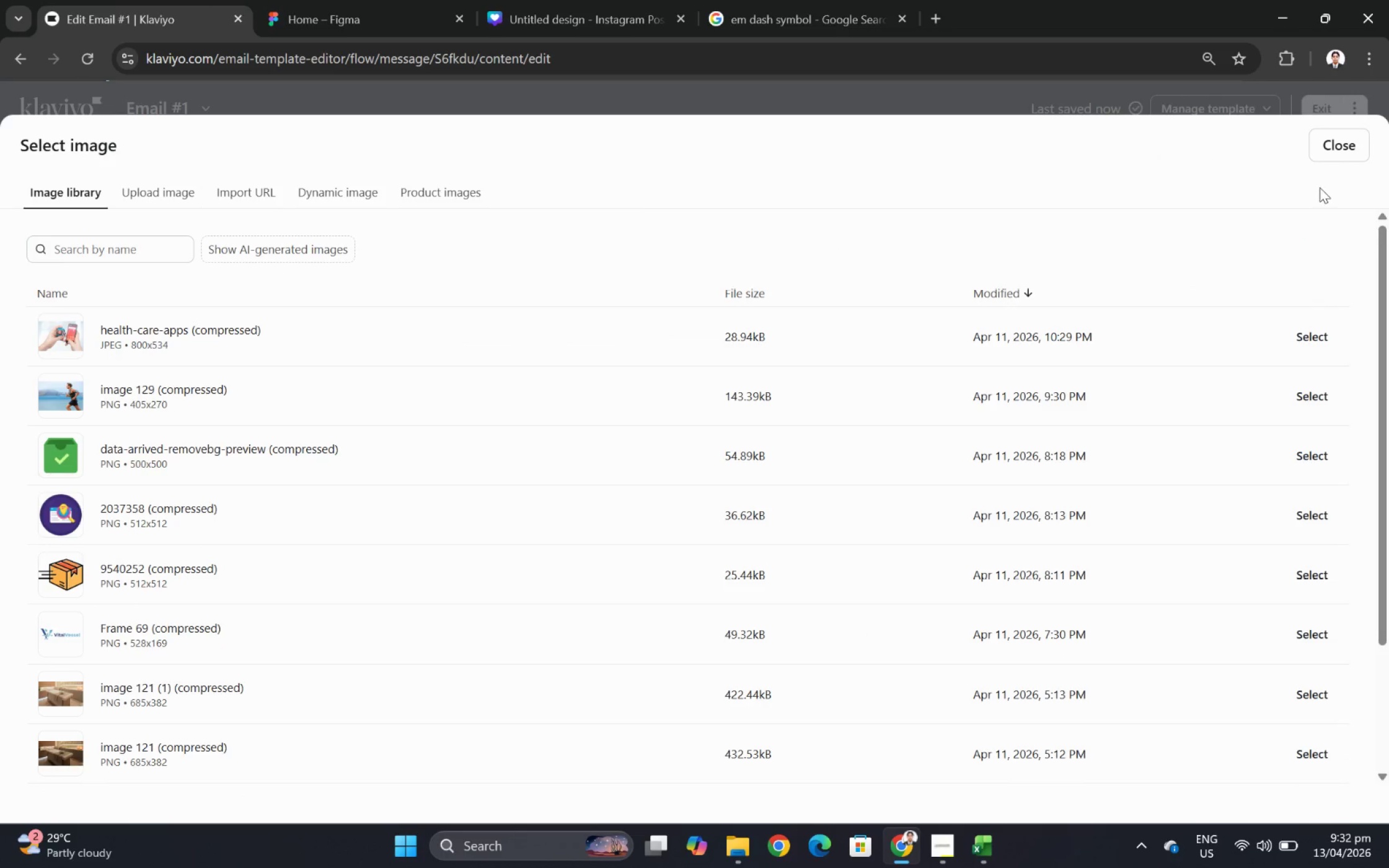 
left_click([1326, 152])
 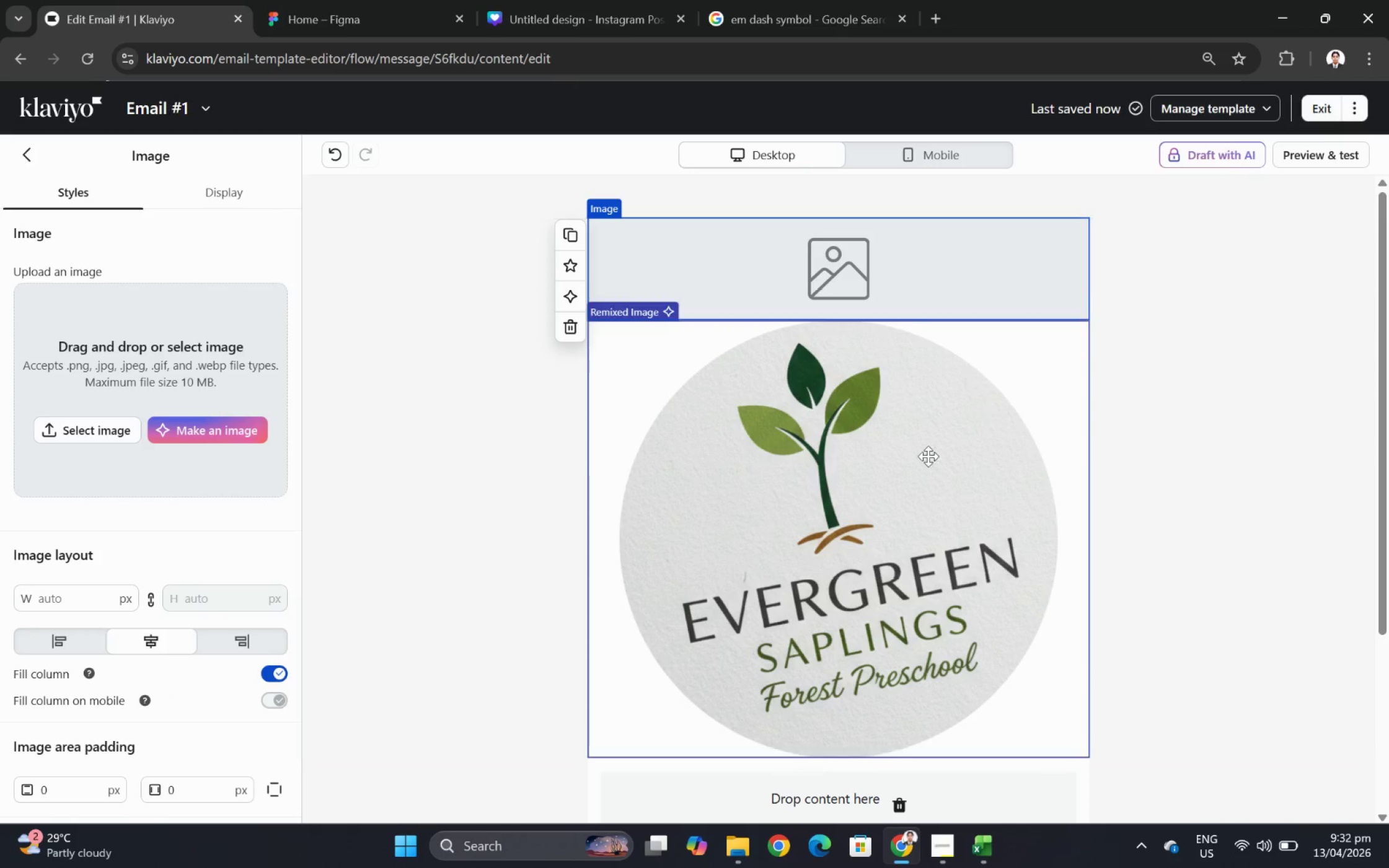 
left_click([886, 478])
 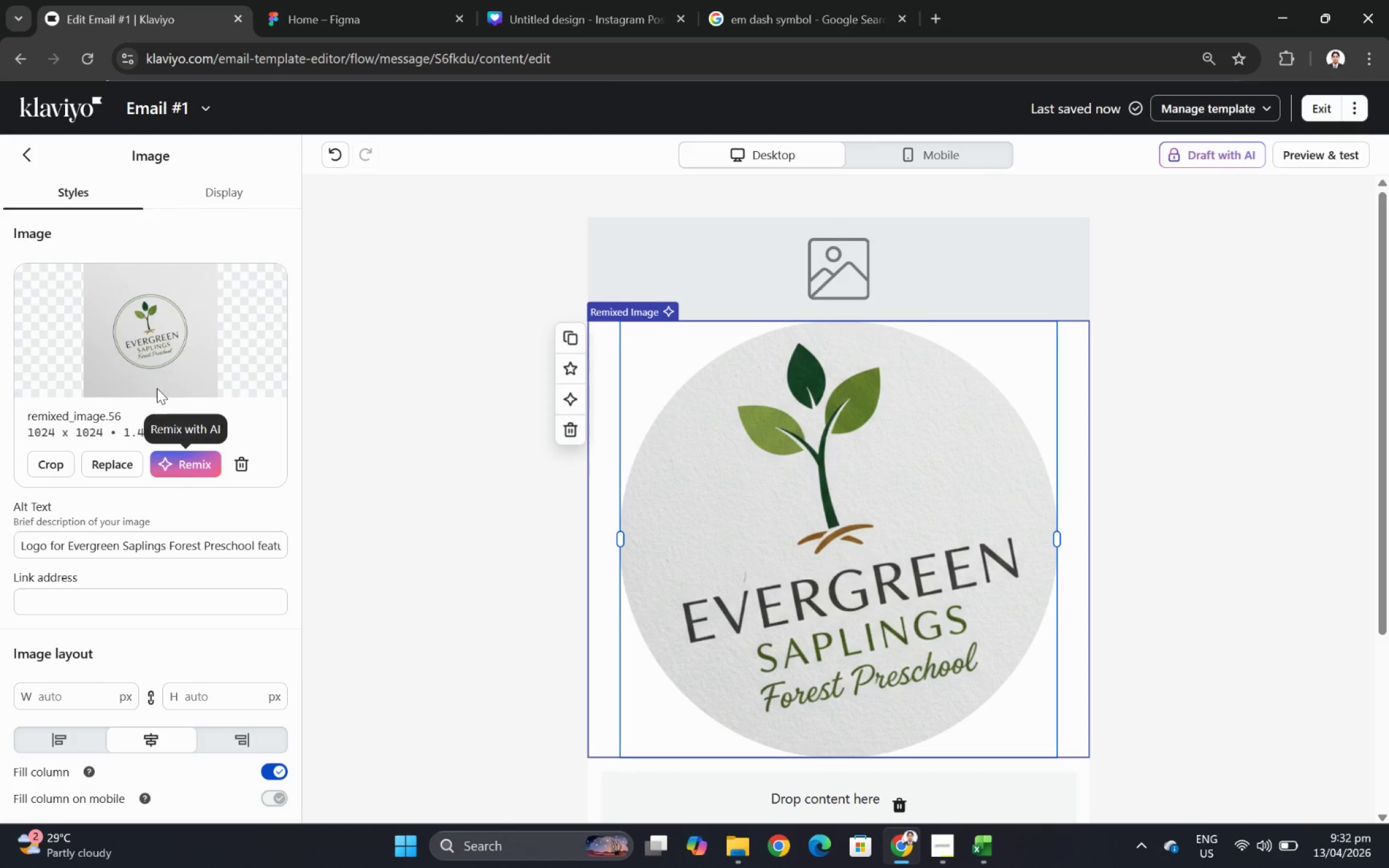 
right_click([157, 344])
 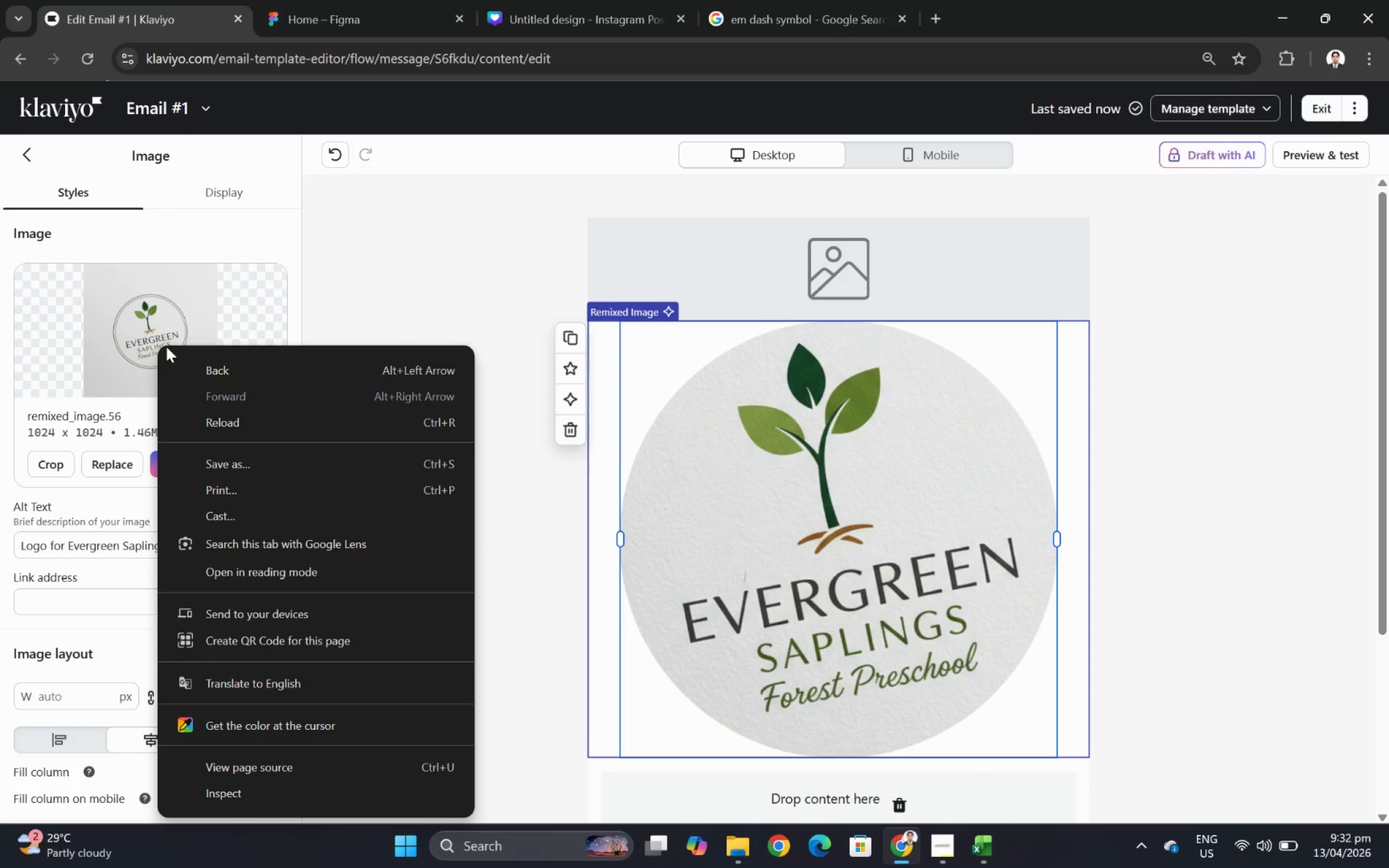 
left_click([136, 327])
 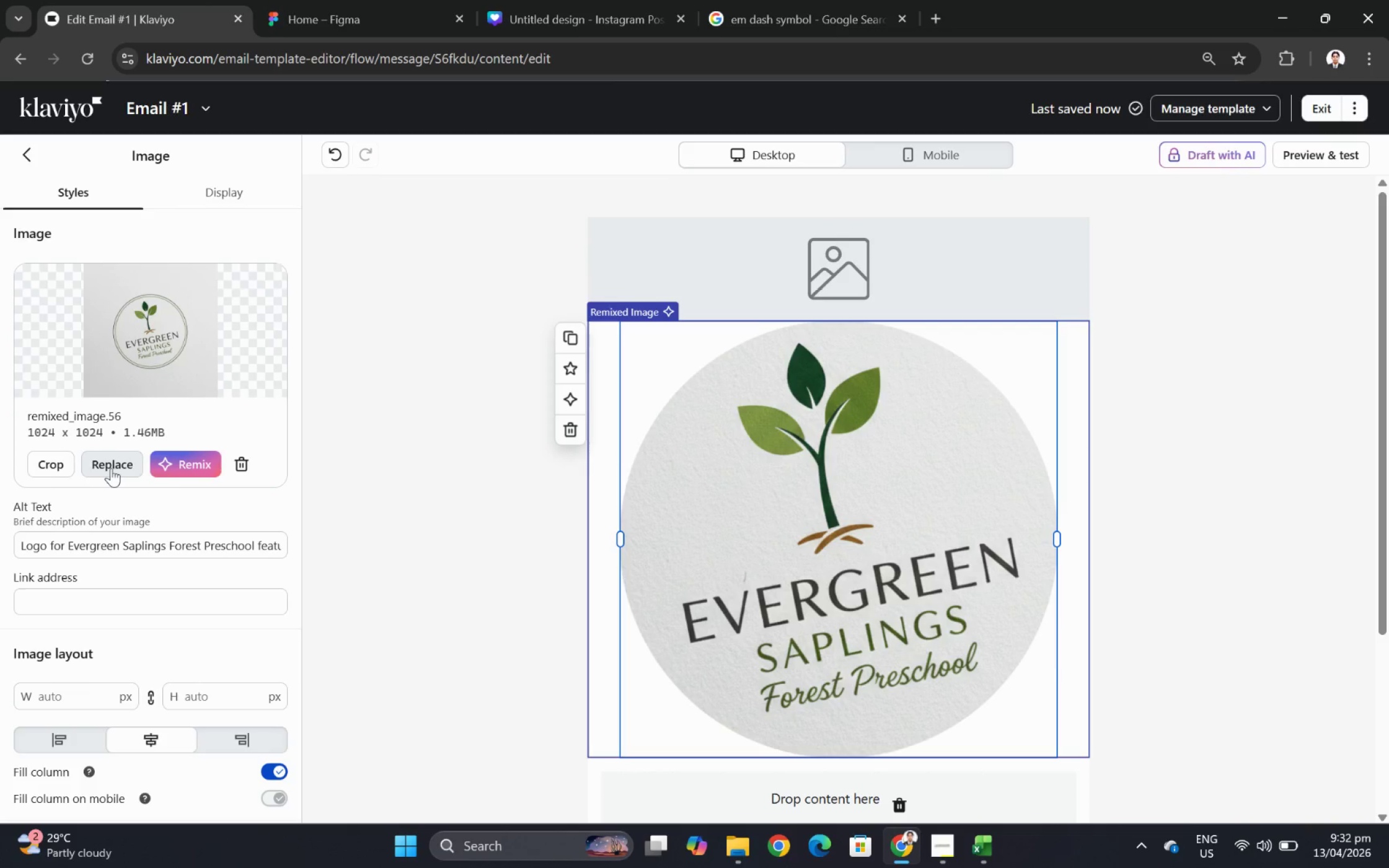 
left_click([62, 467])
 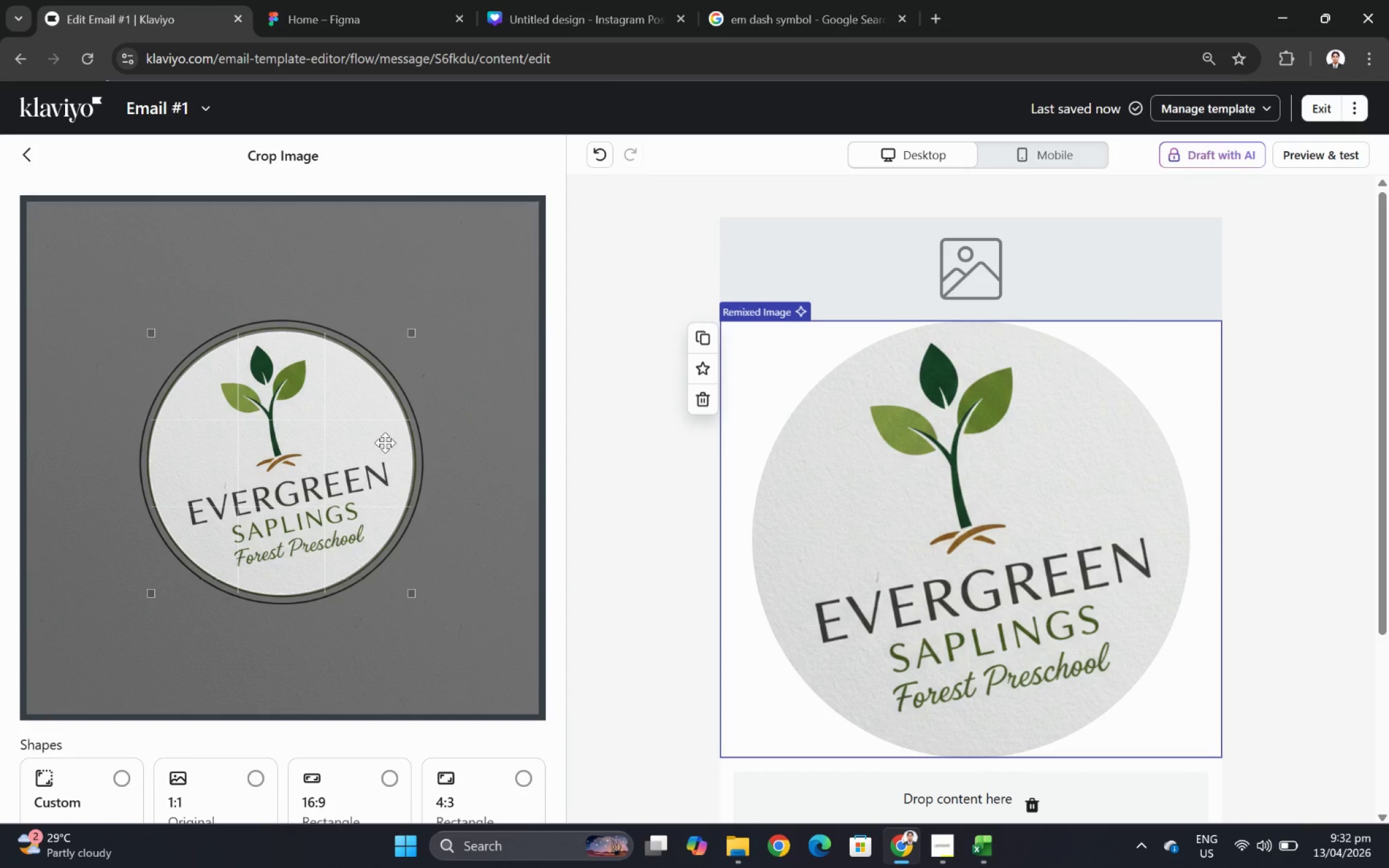 
scroll: coordinate [408, 592], scroll_direction: down, amount: 3.0
 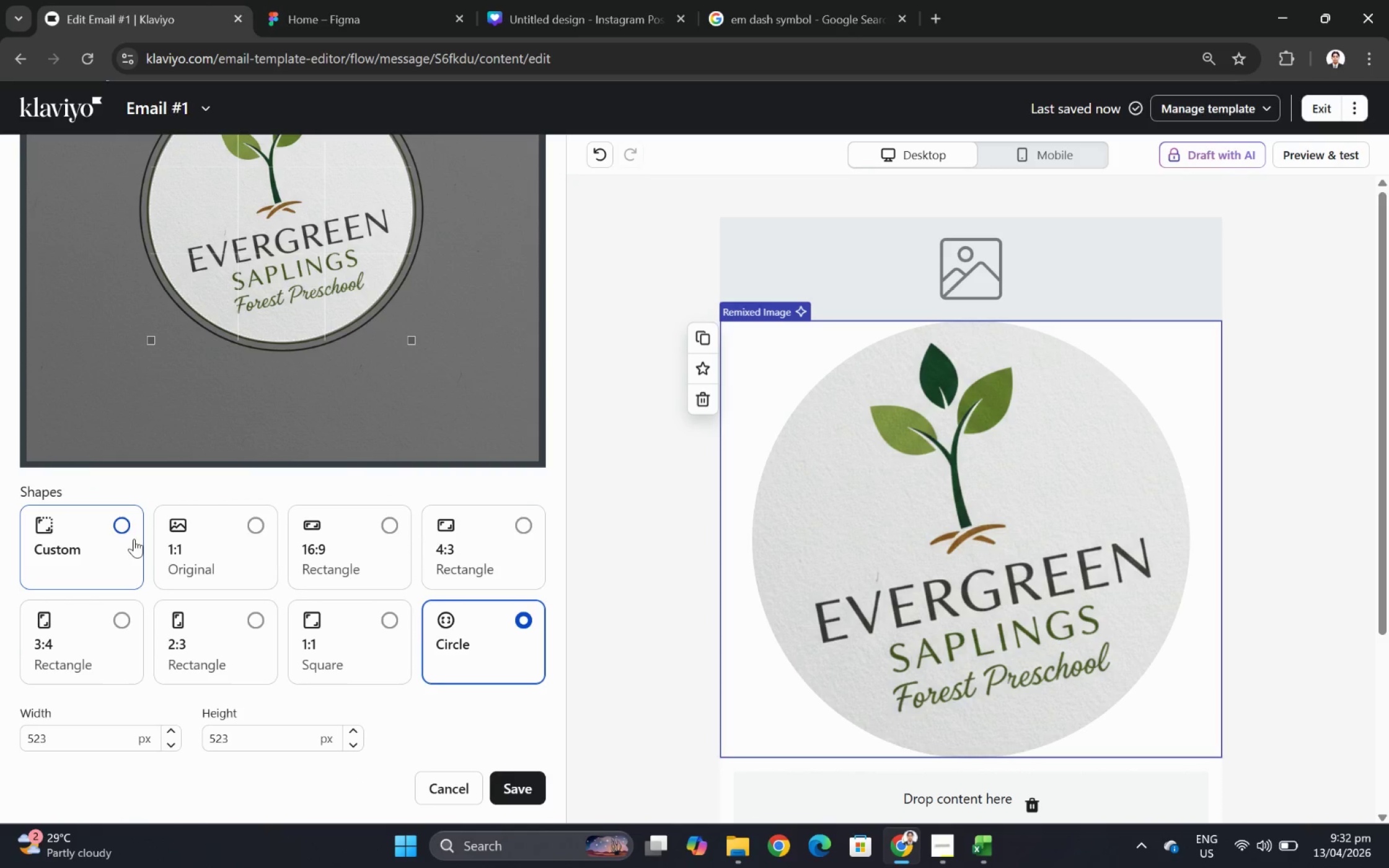 
left_click([117, 520])
 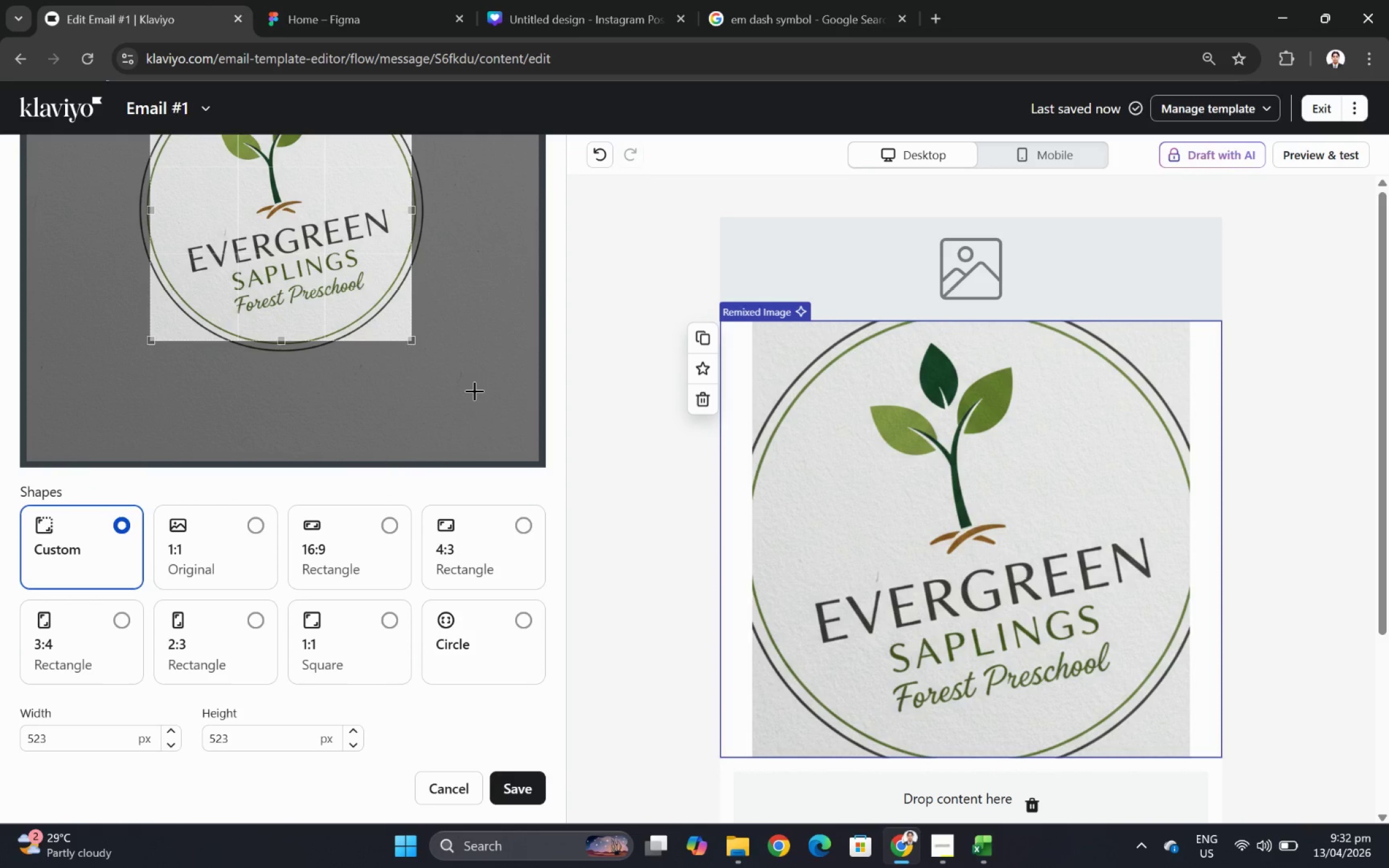 
scroll: coordinate [472, 389], scroll_direction: up, amount: 4.0
 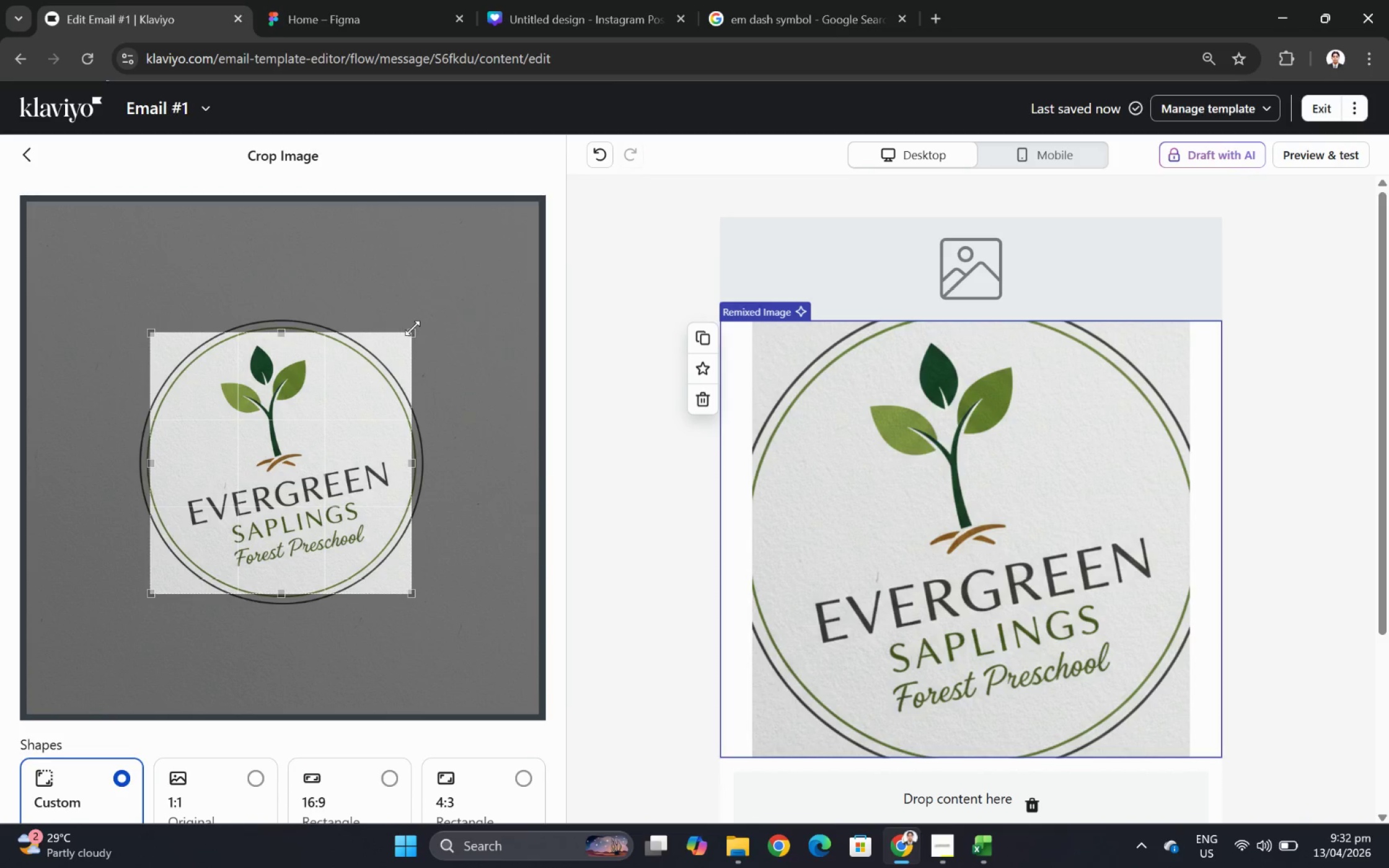 
left_click_drag(start_coordinate=[412, 328], to_coordinate=[503, 203])
 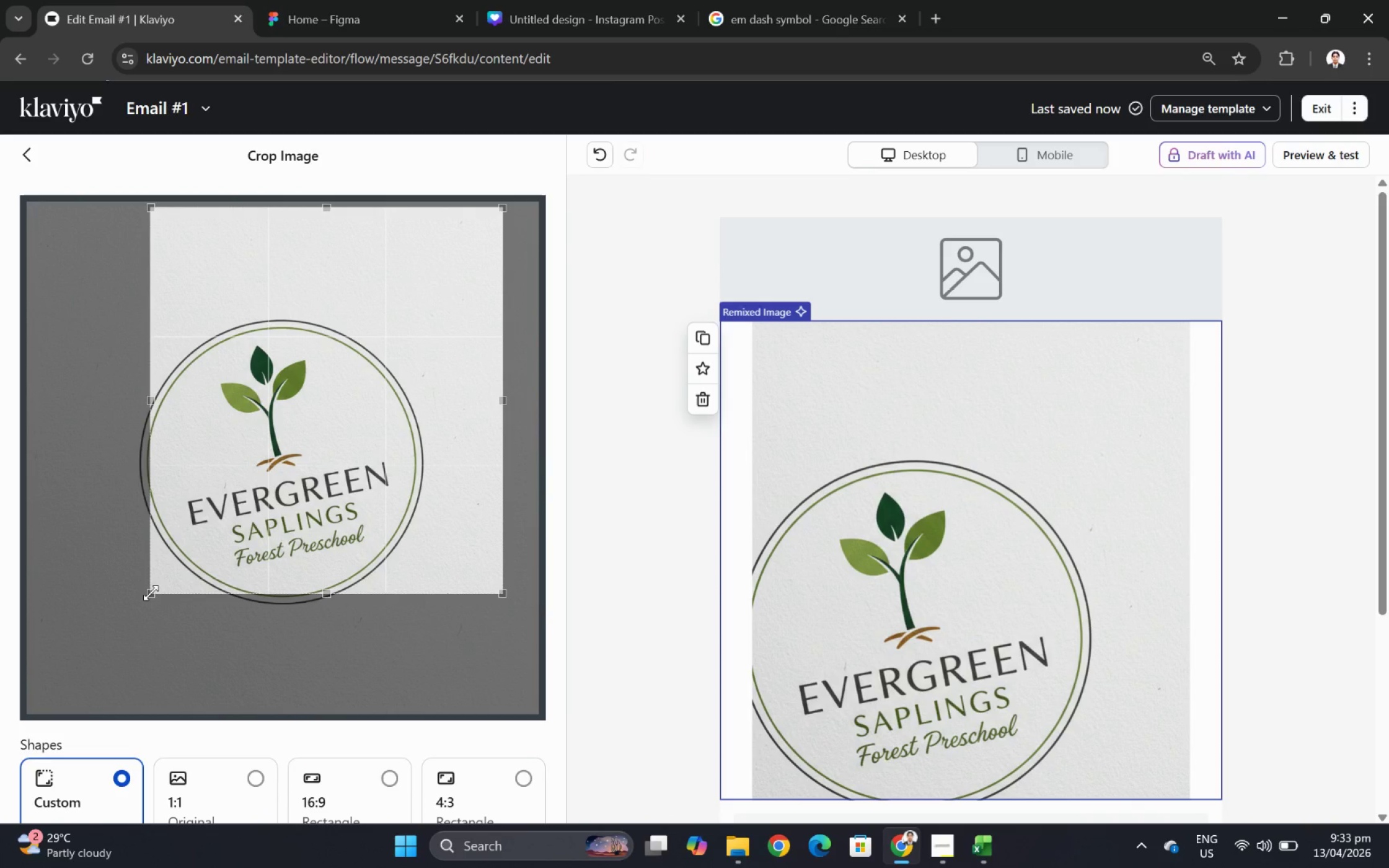 
left_click_drag(start_coordinate=[151, 592], to_coordinate=[17, 699])
 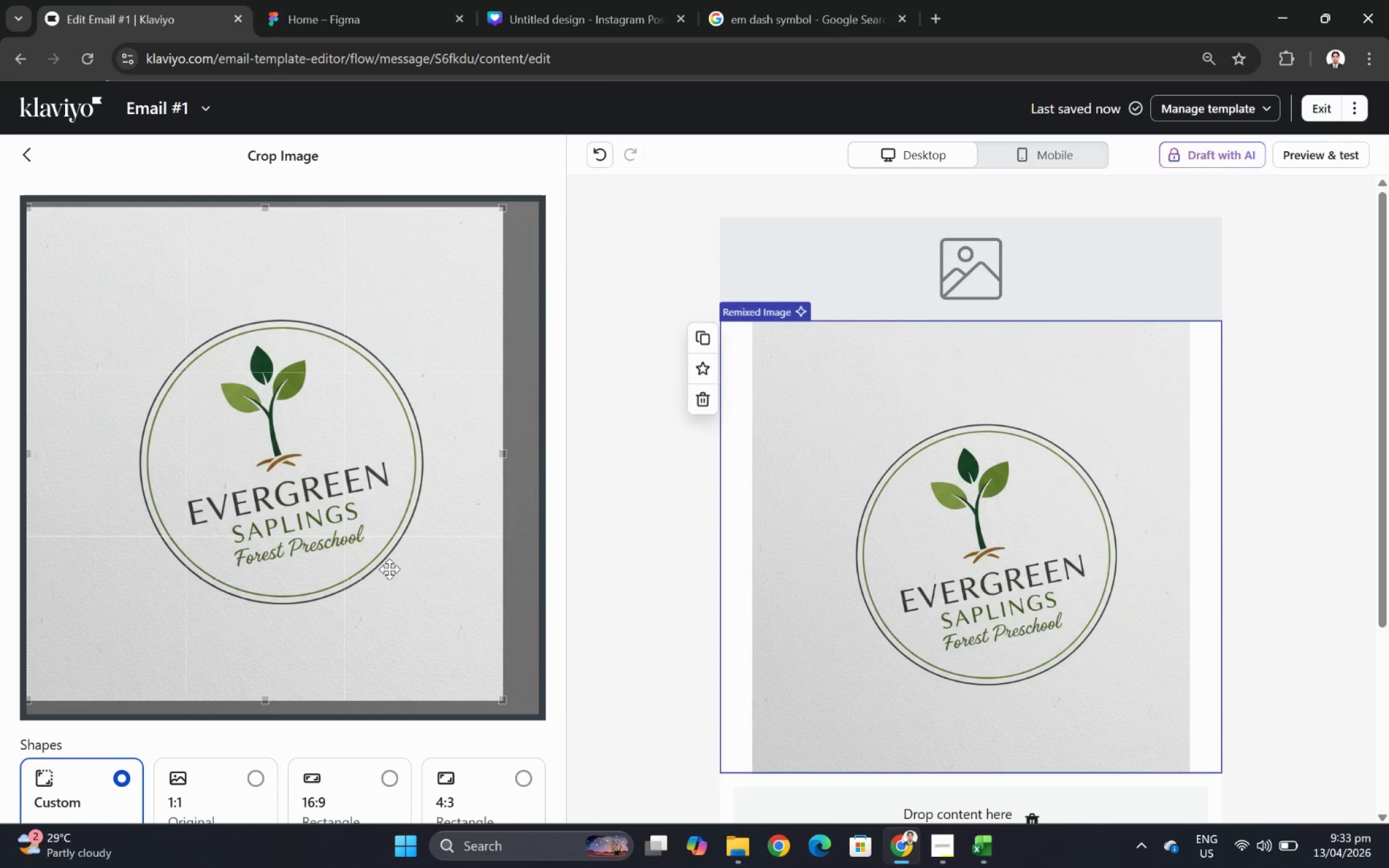 
left_click_drag(start_coordinate=[394, 569], to_coordinate=[410, 571])
 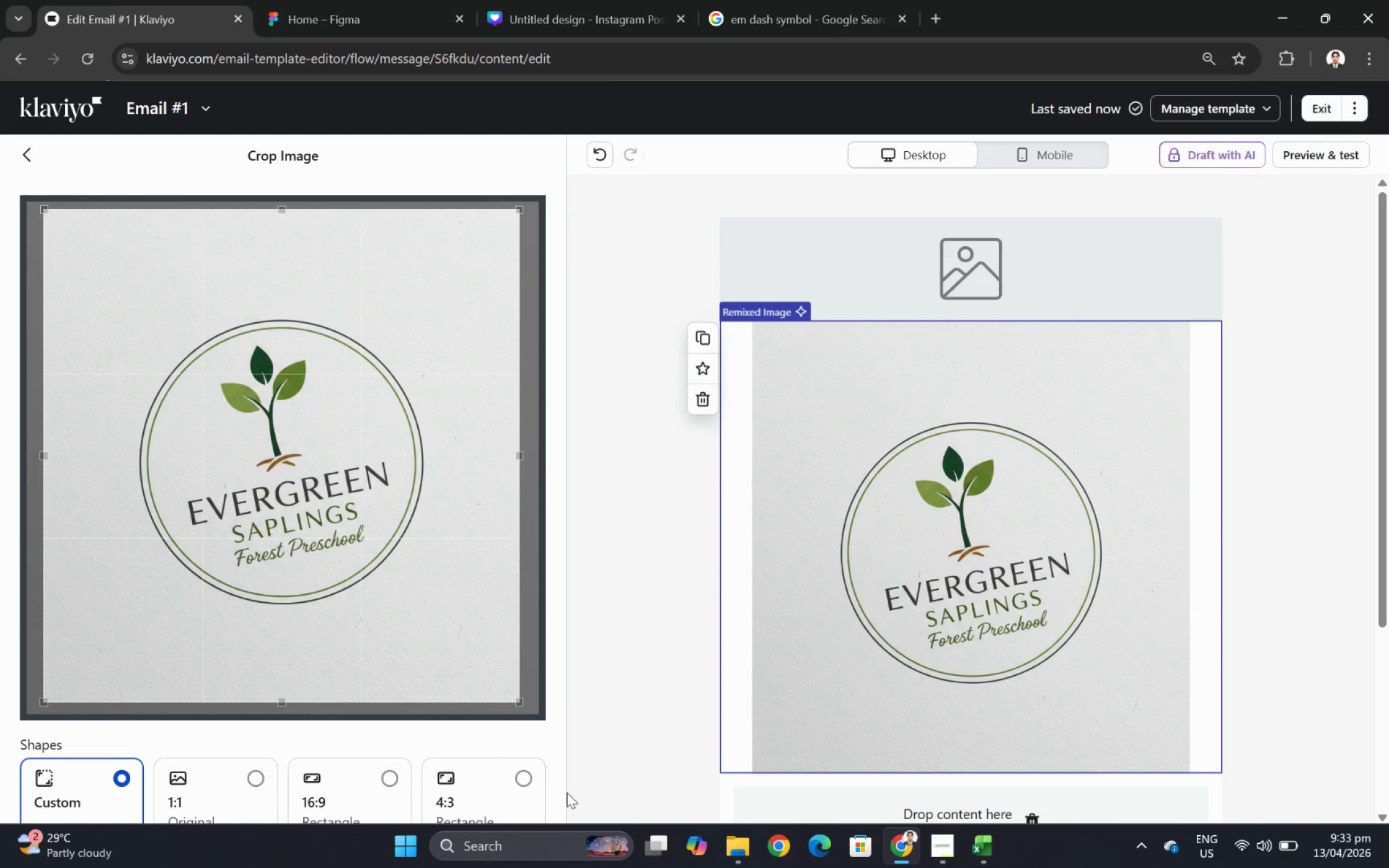 
scroll: coordinate [427, 773], scroll_direction: down, amount: 4.0
 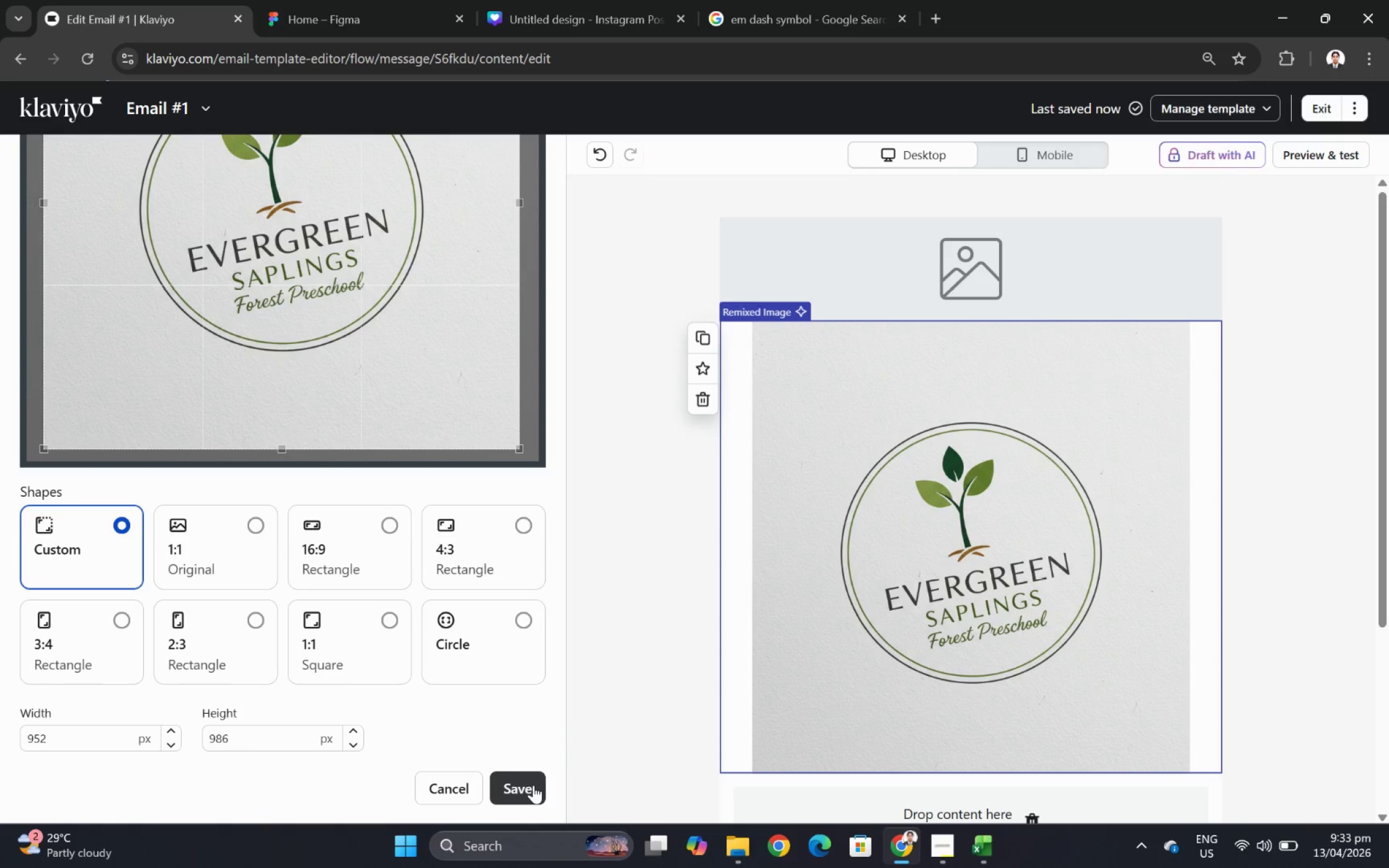 
left_click([533, 784])
 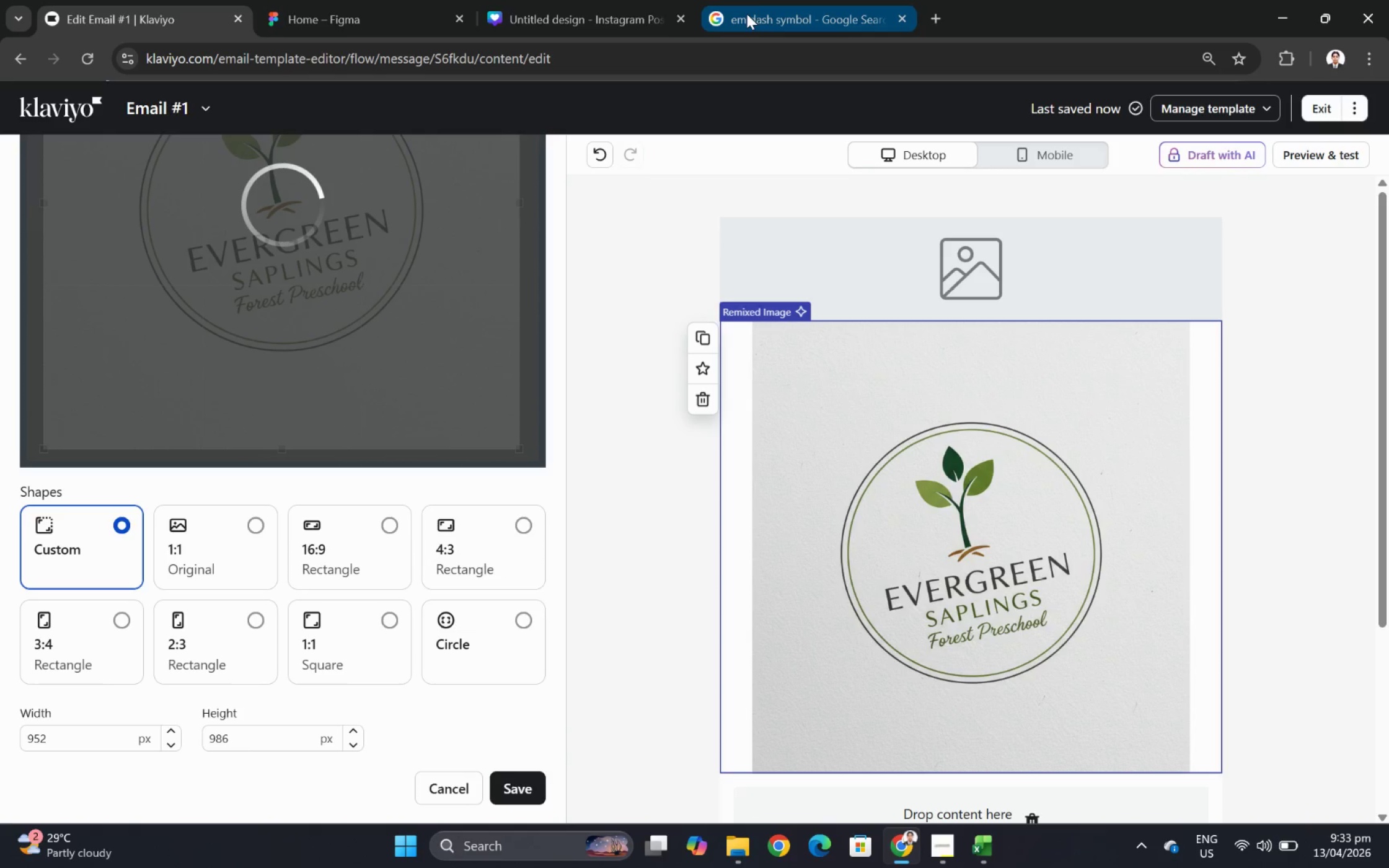 
left_click([560, 14])
 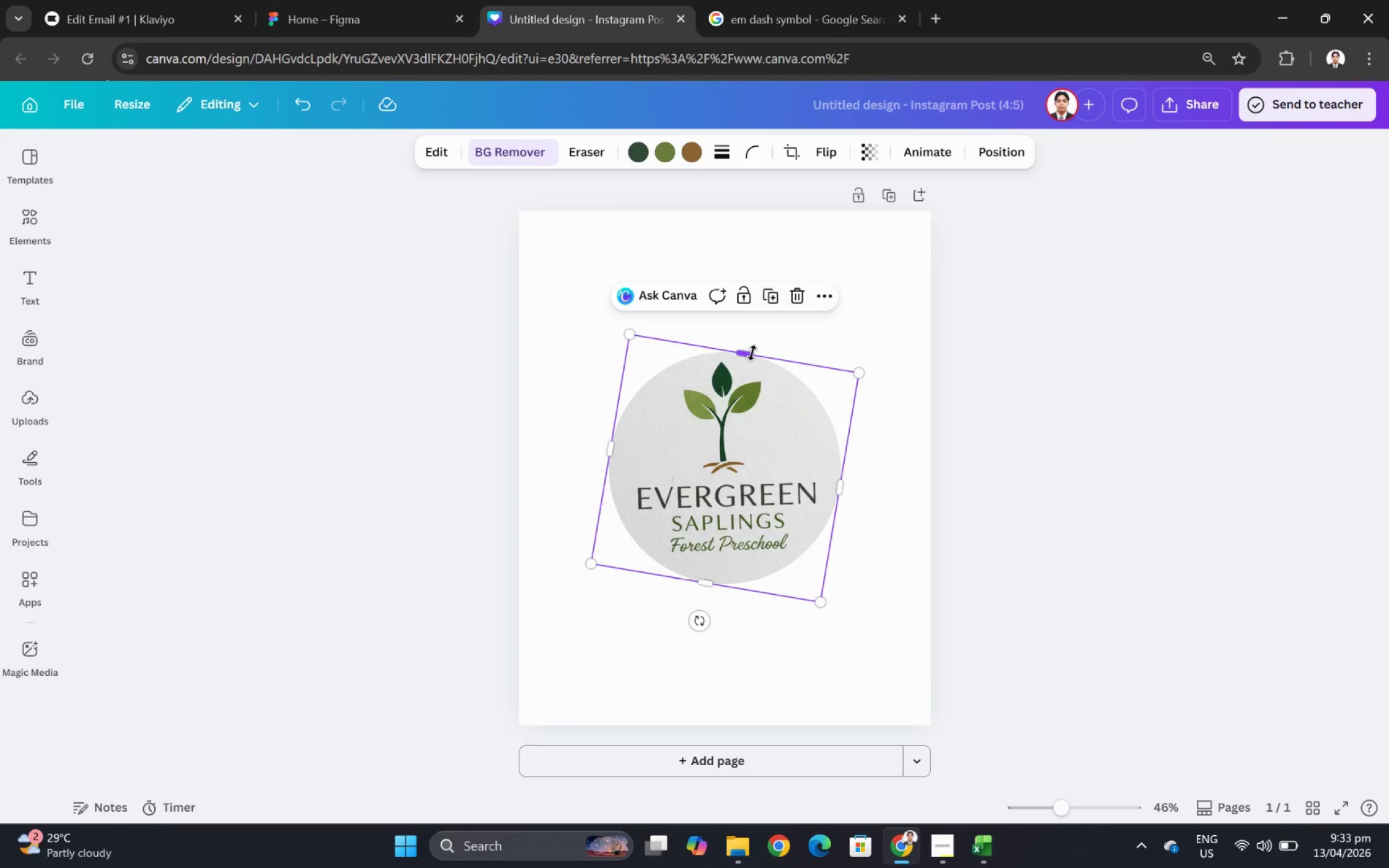 
left_click_drag(start_coordinate=[752, 353], to_coordinate=[754, 349])
 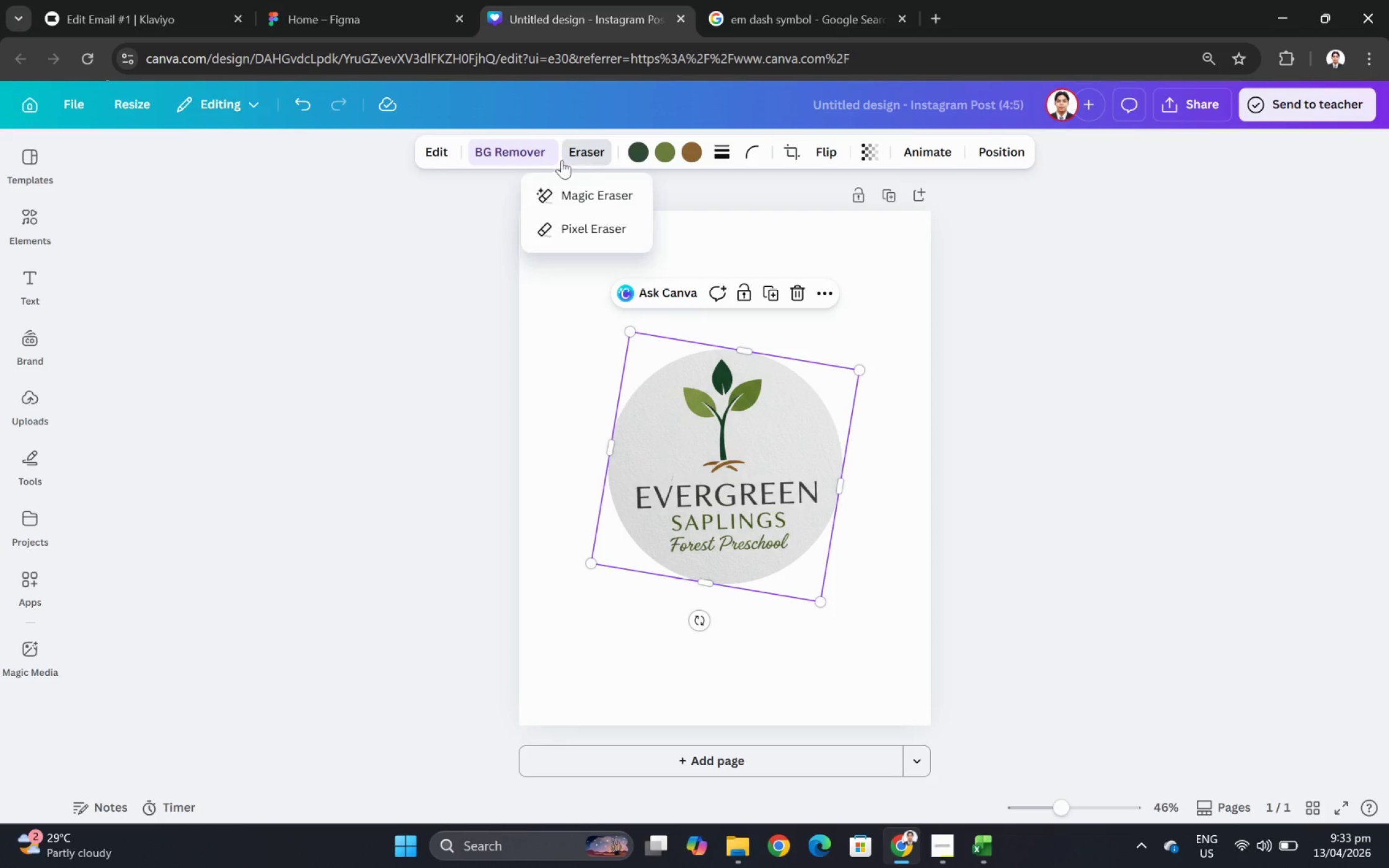 
left_click([553, 195])
 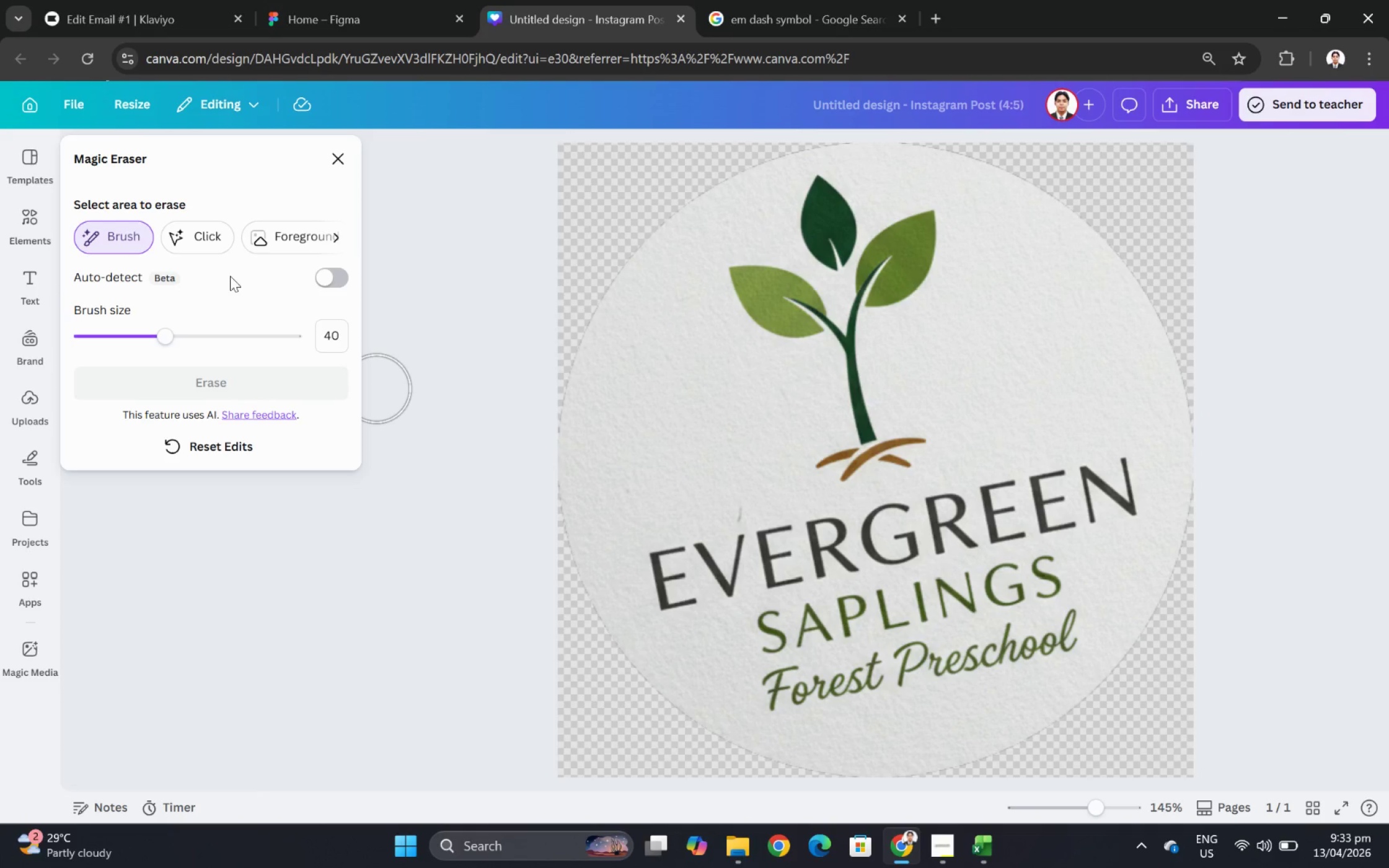 
left_click([200, 240])
 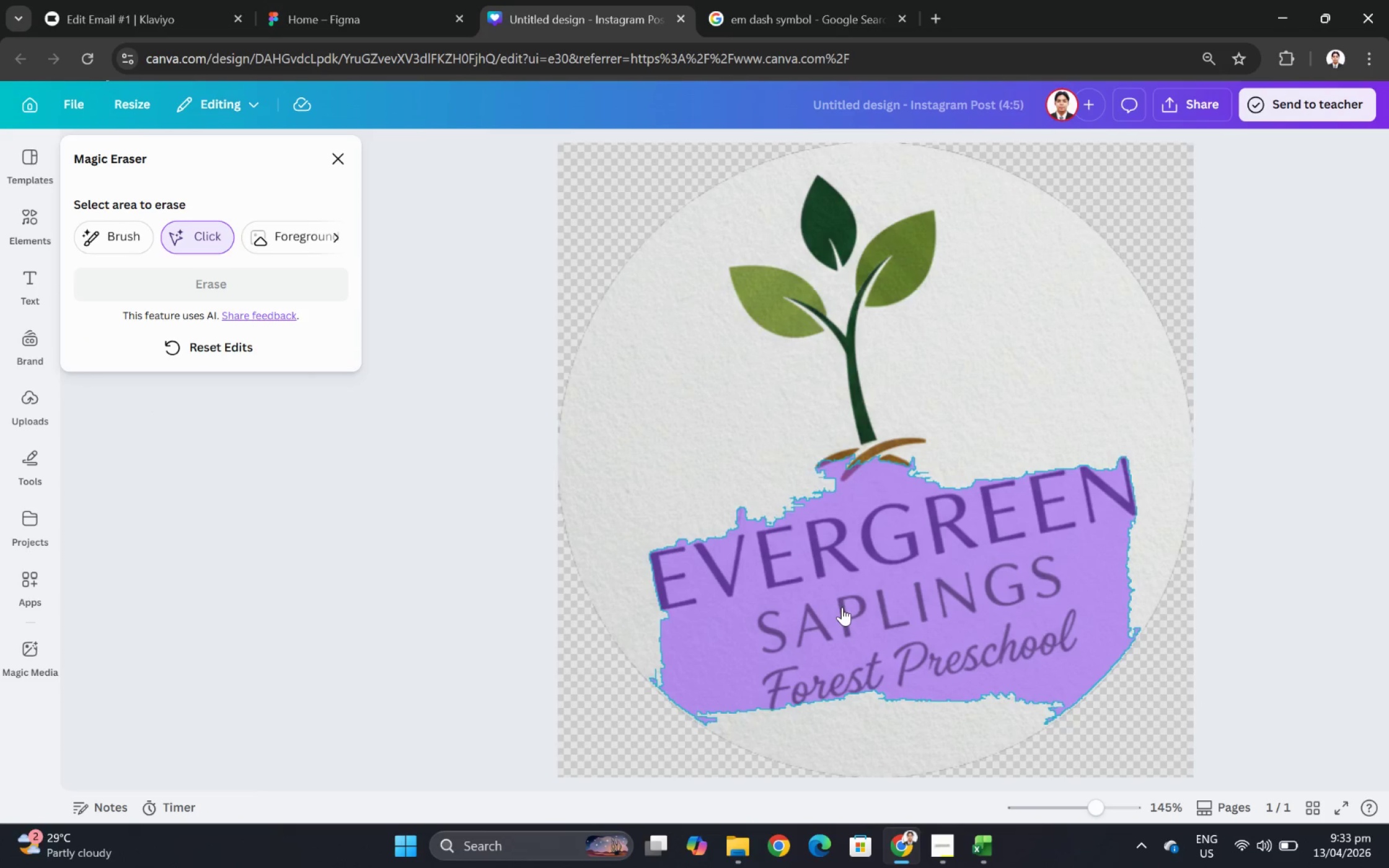 
wait(6.6)
 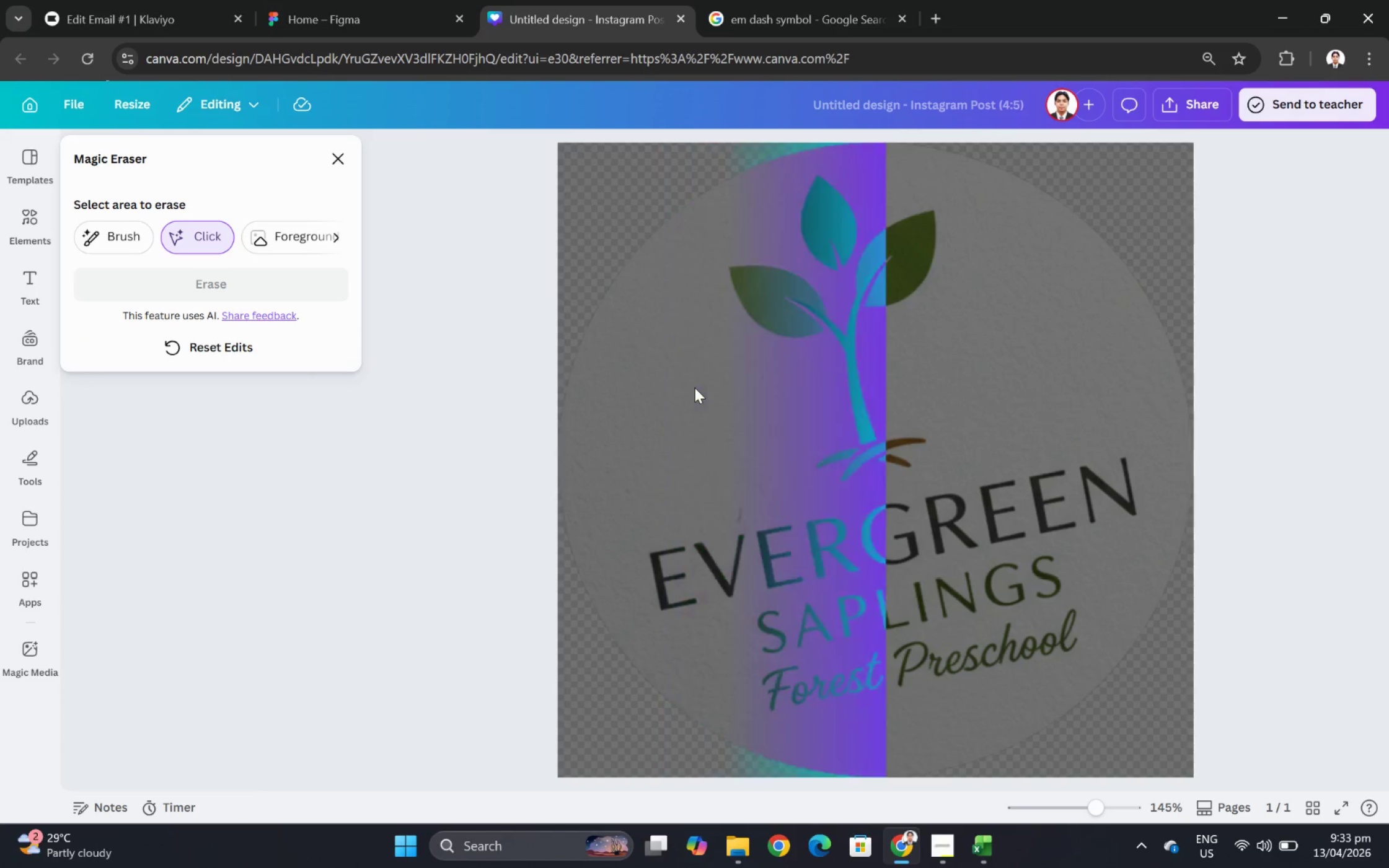 
left_click([693, 359])
 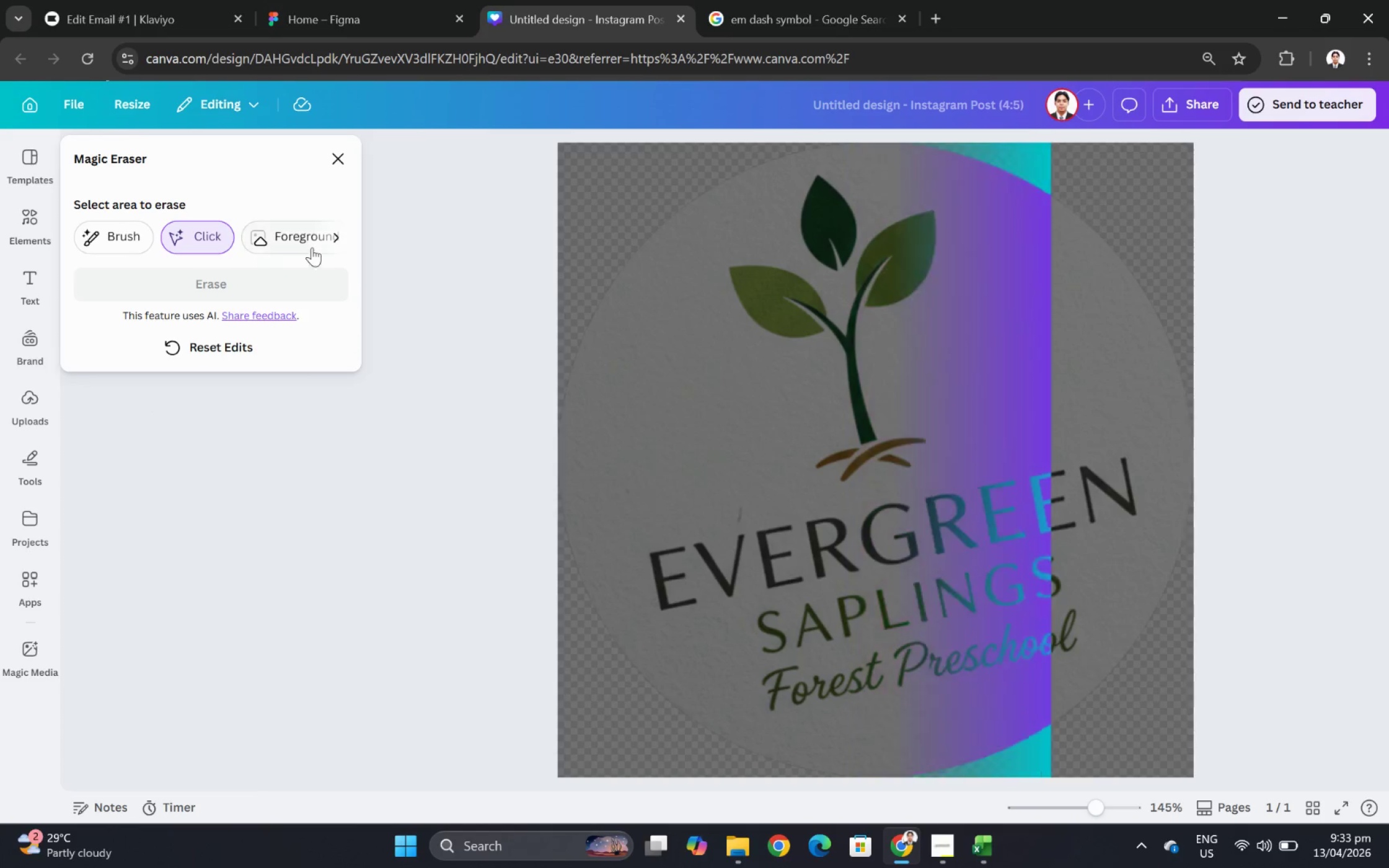 
left_click([334, 232])
 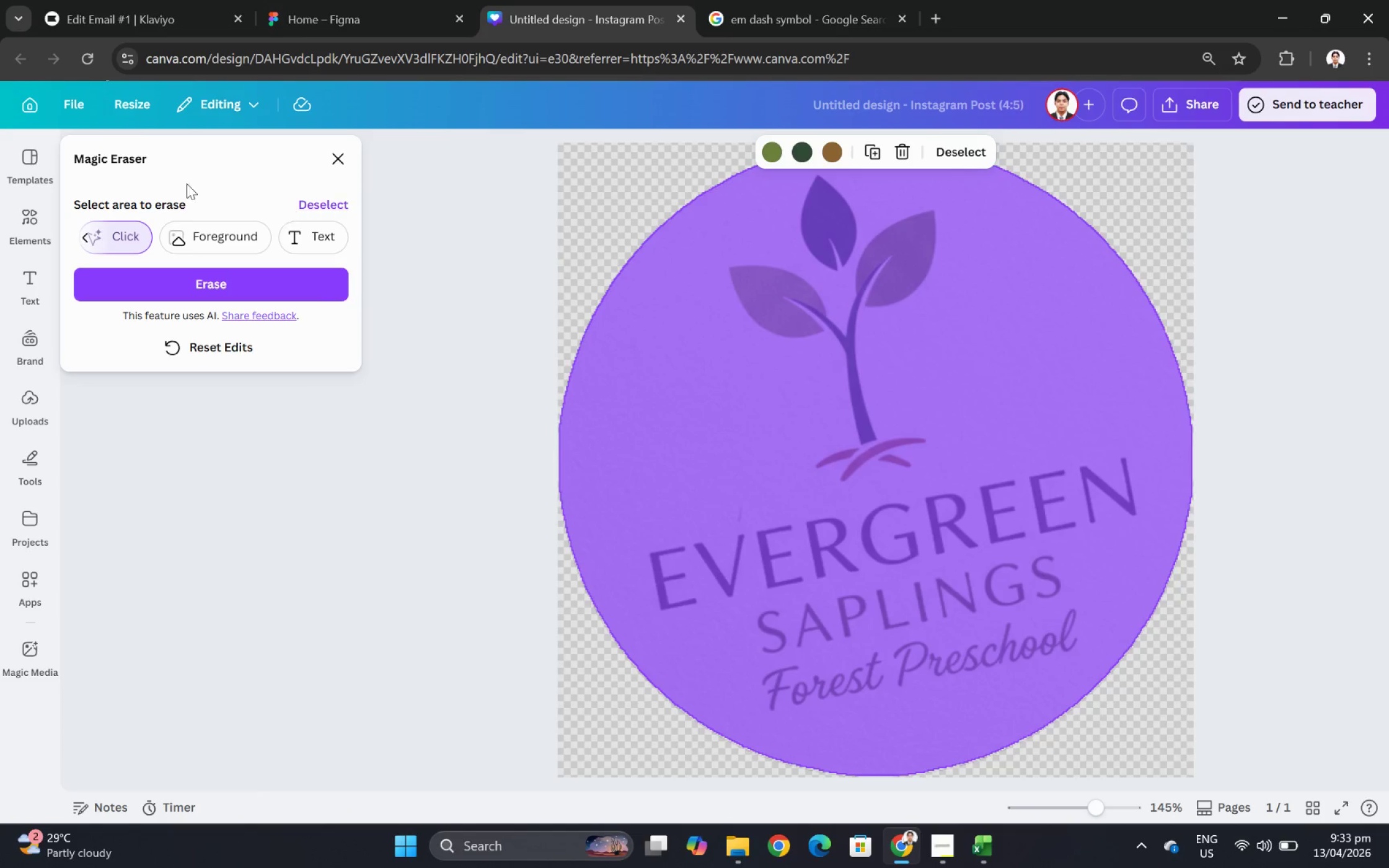 
left_click([343, 156])
 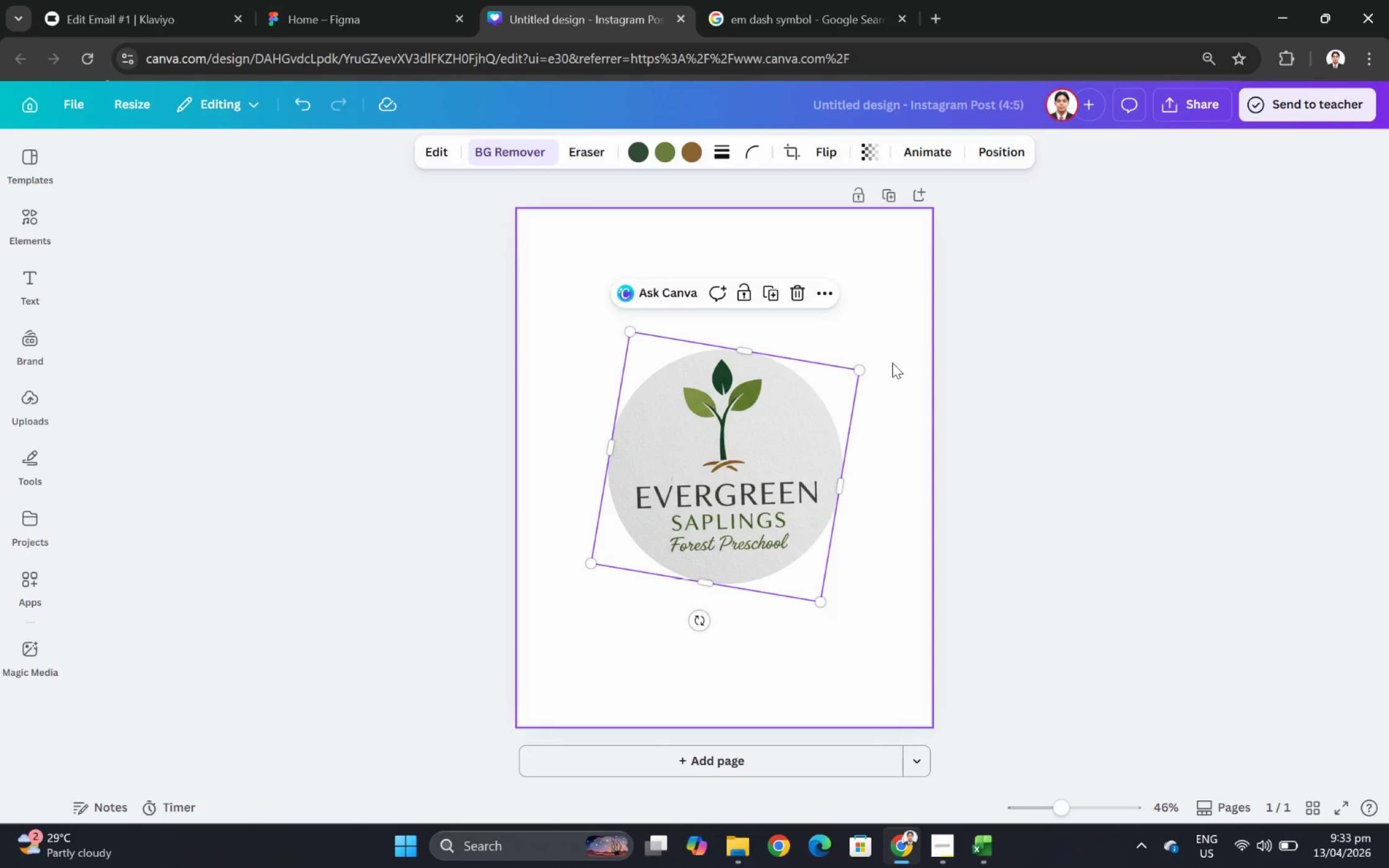 
left_click([926, 349])
 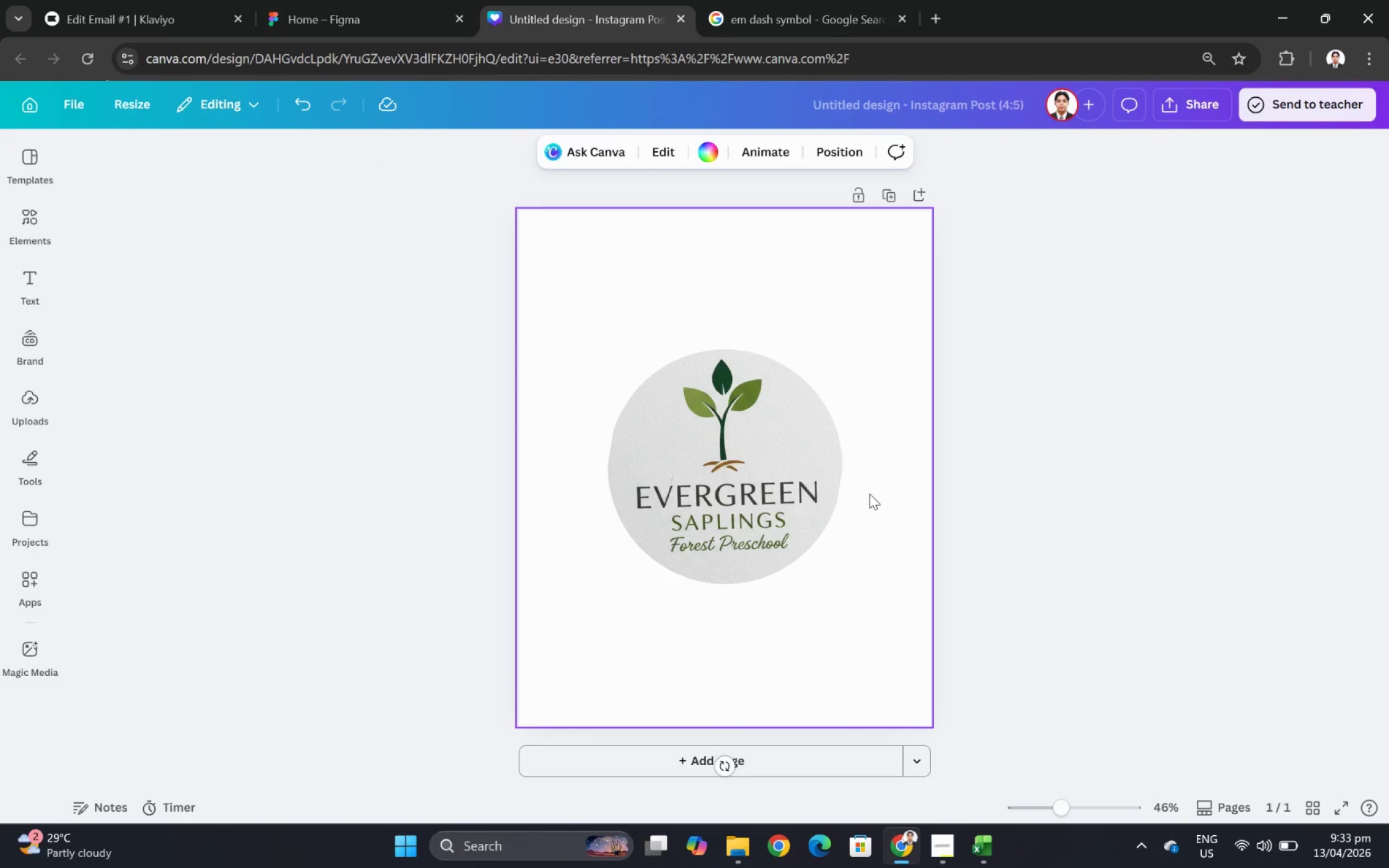 
left_click([835, 503])
 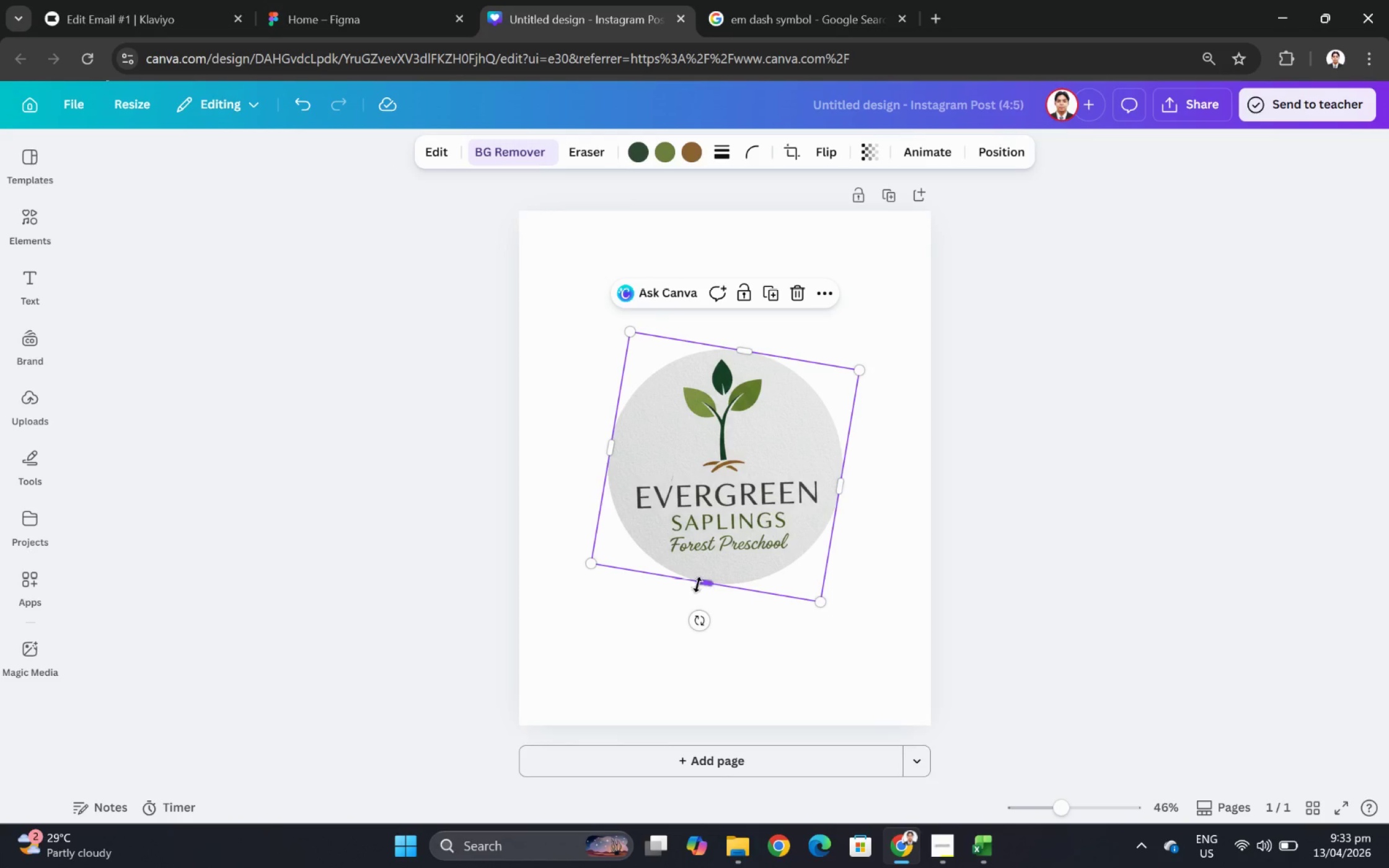 
left_click_drag(start_coordinate=[699, 584], to_coordinate=[855, 603])
 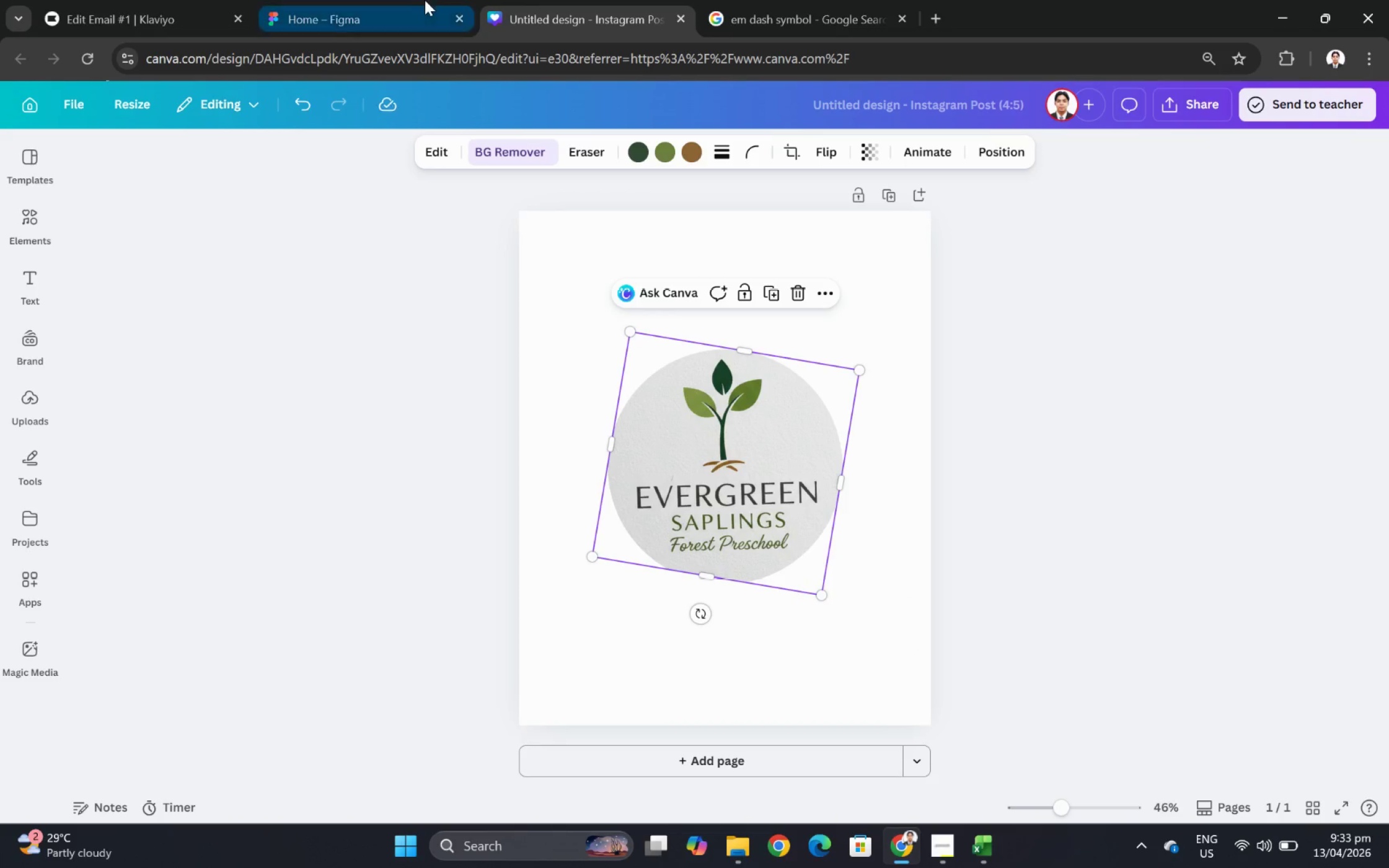 
left_click([424, 0])
 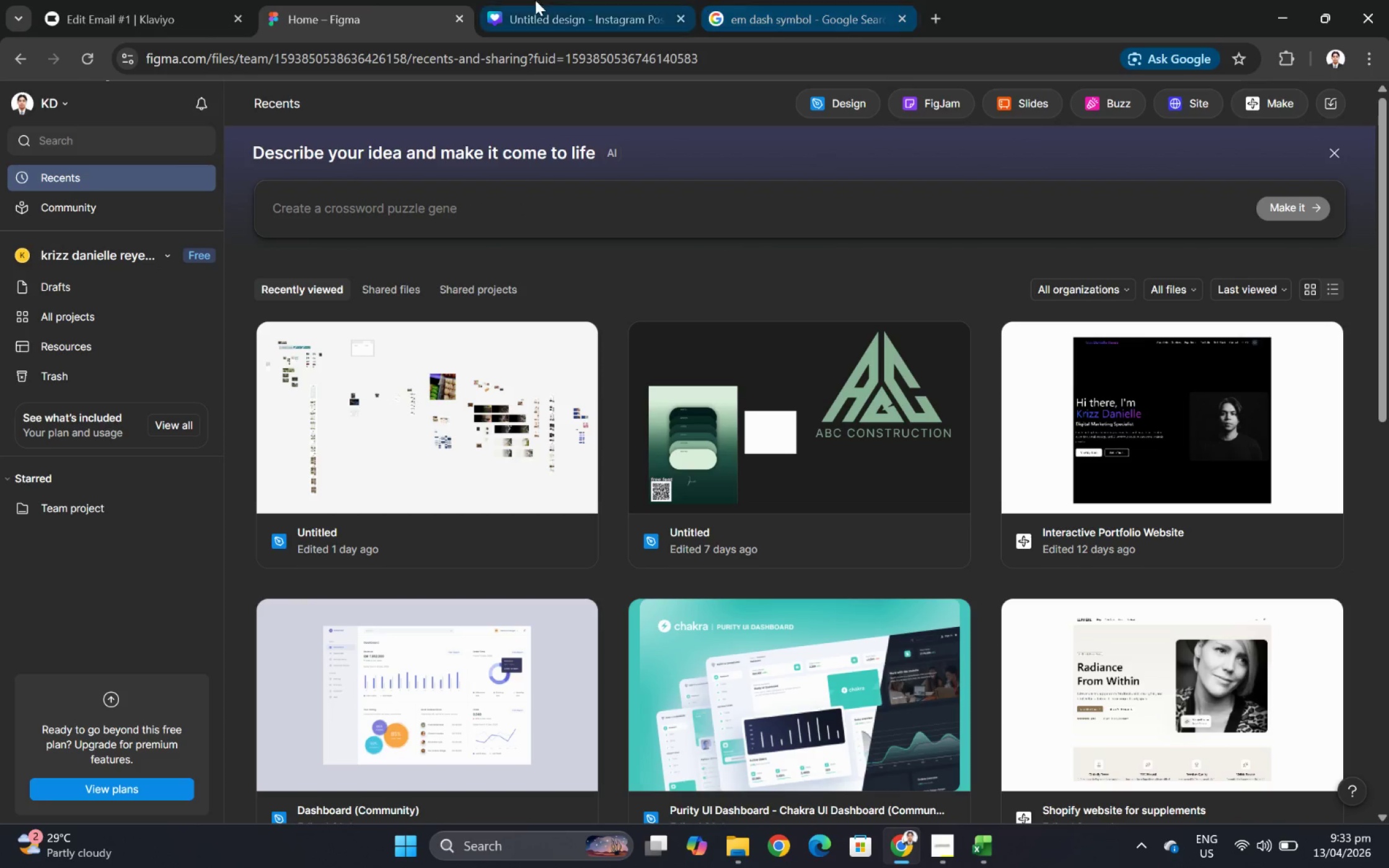 
left_click([192, 0])
 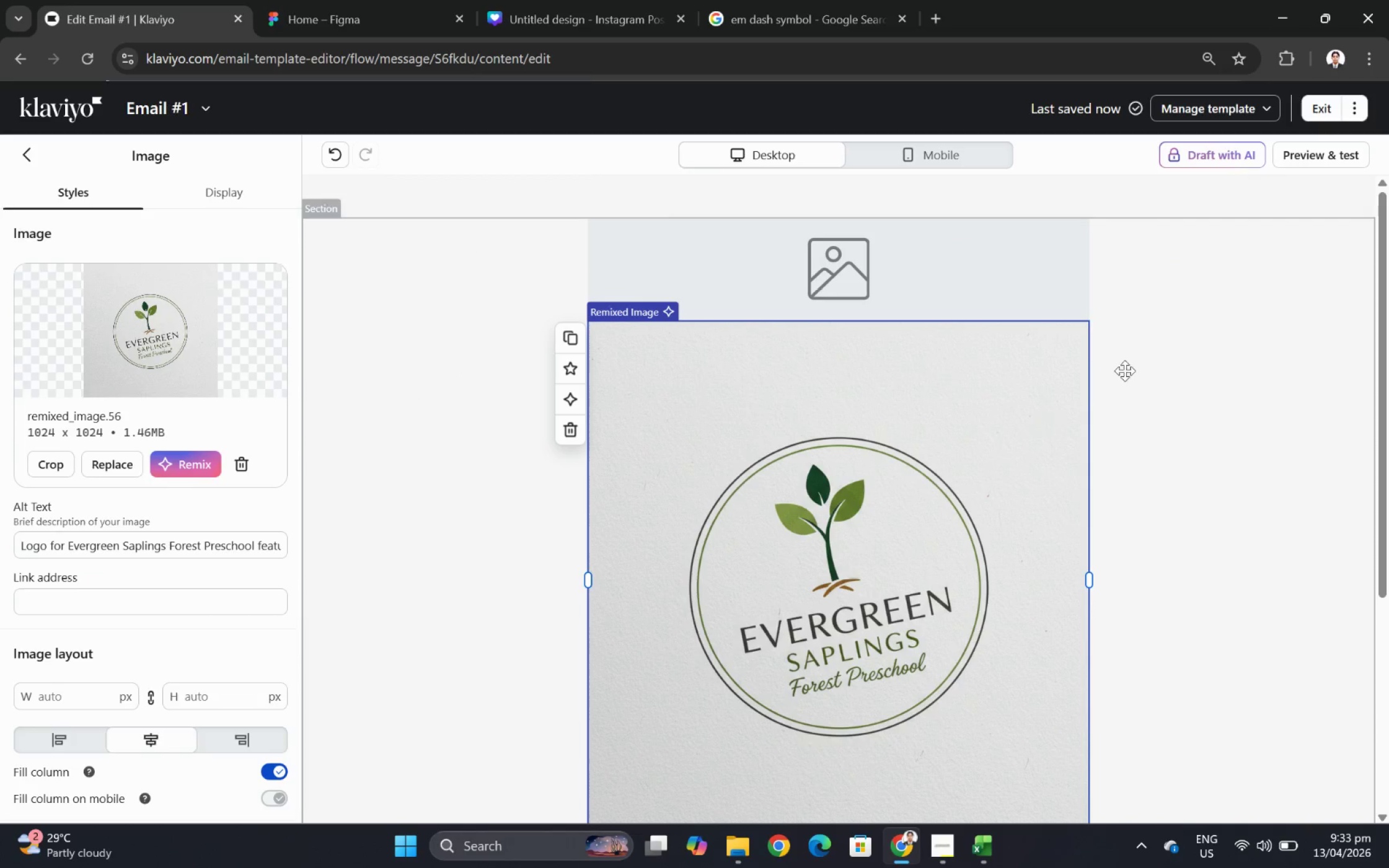 
left_click([1191, 362])
 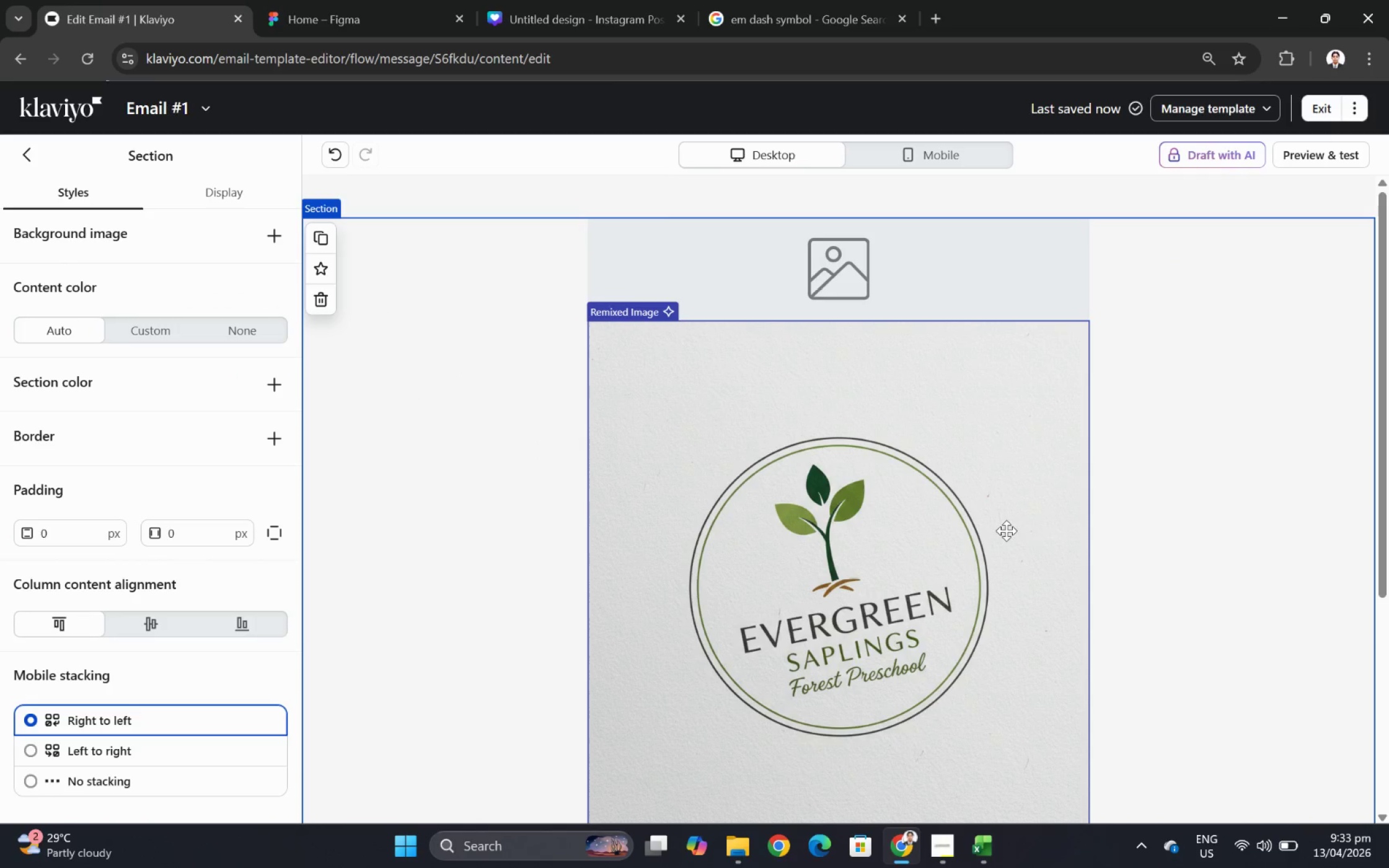 
right_click([1006, 529])
 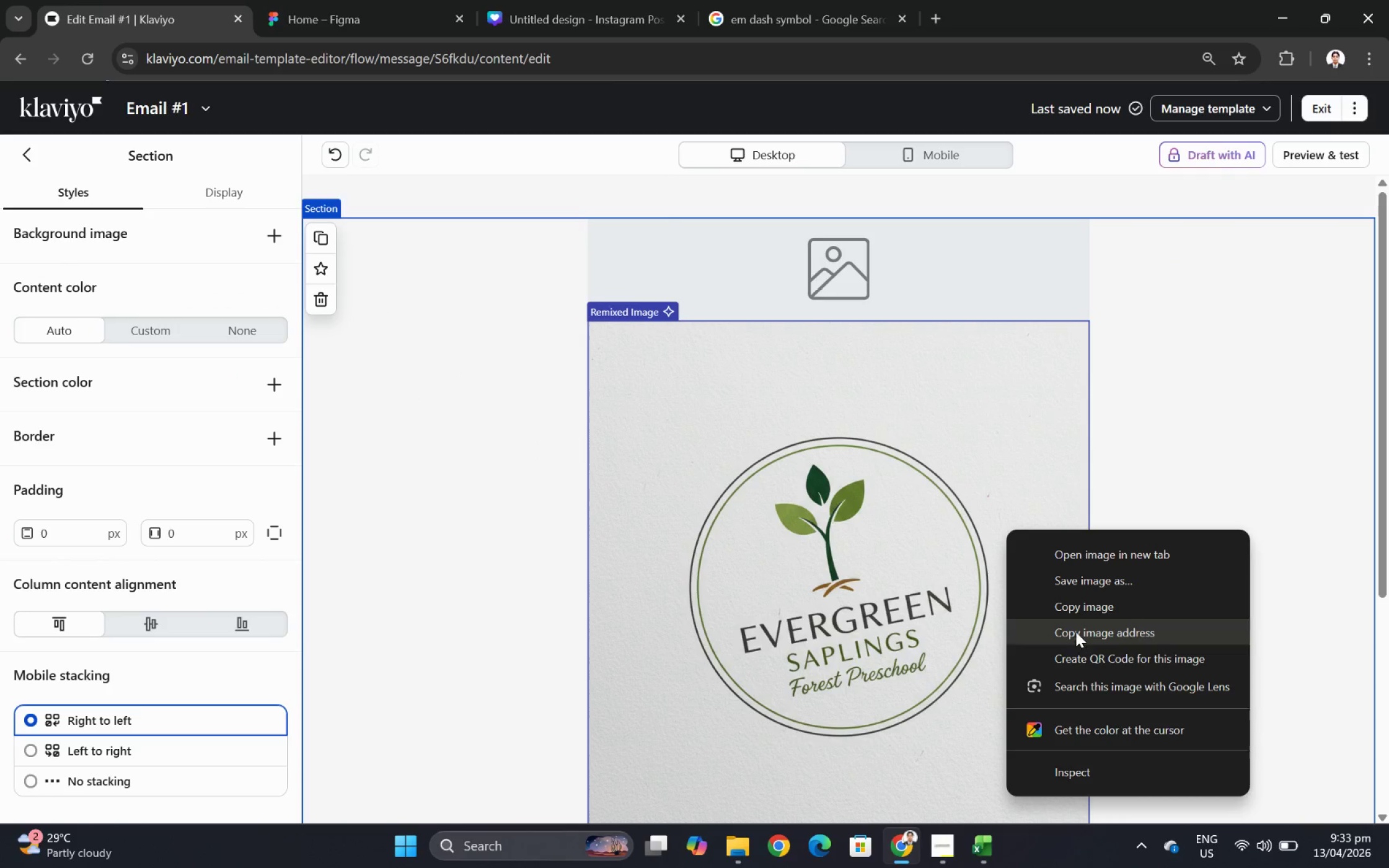 
left_click([1080, 610])
 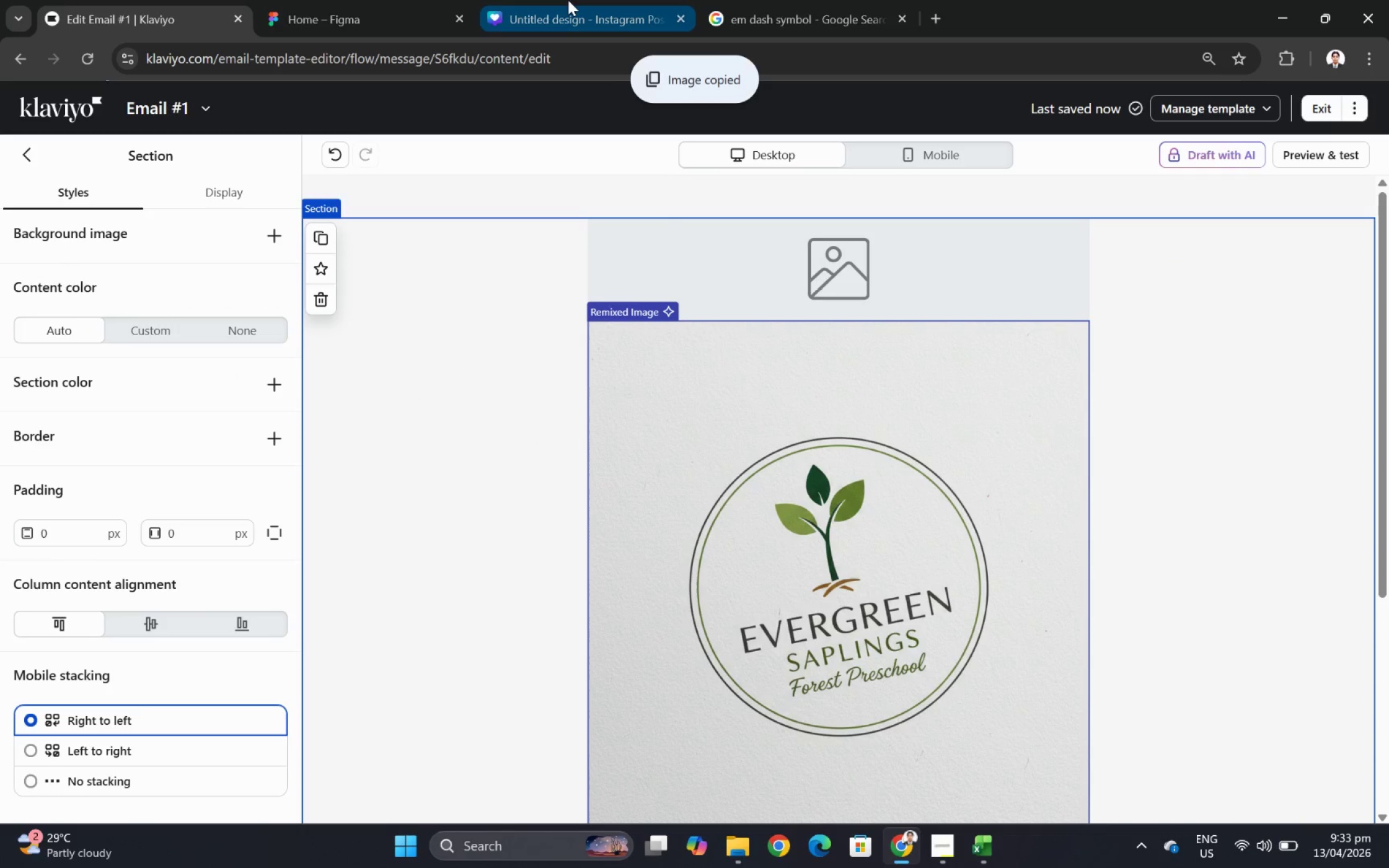 
left_click([567, 0])
 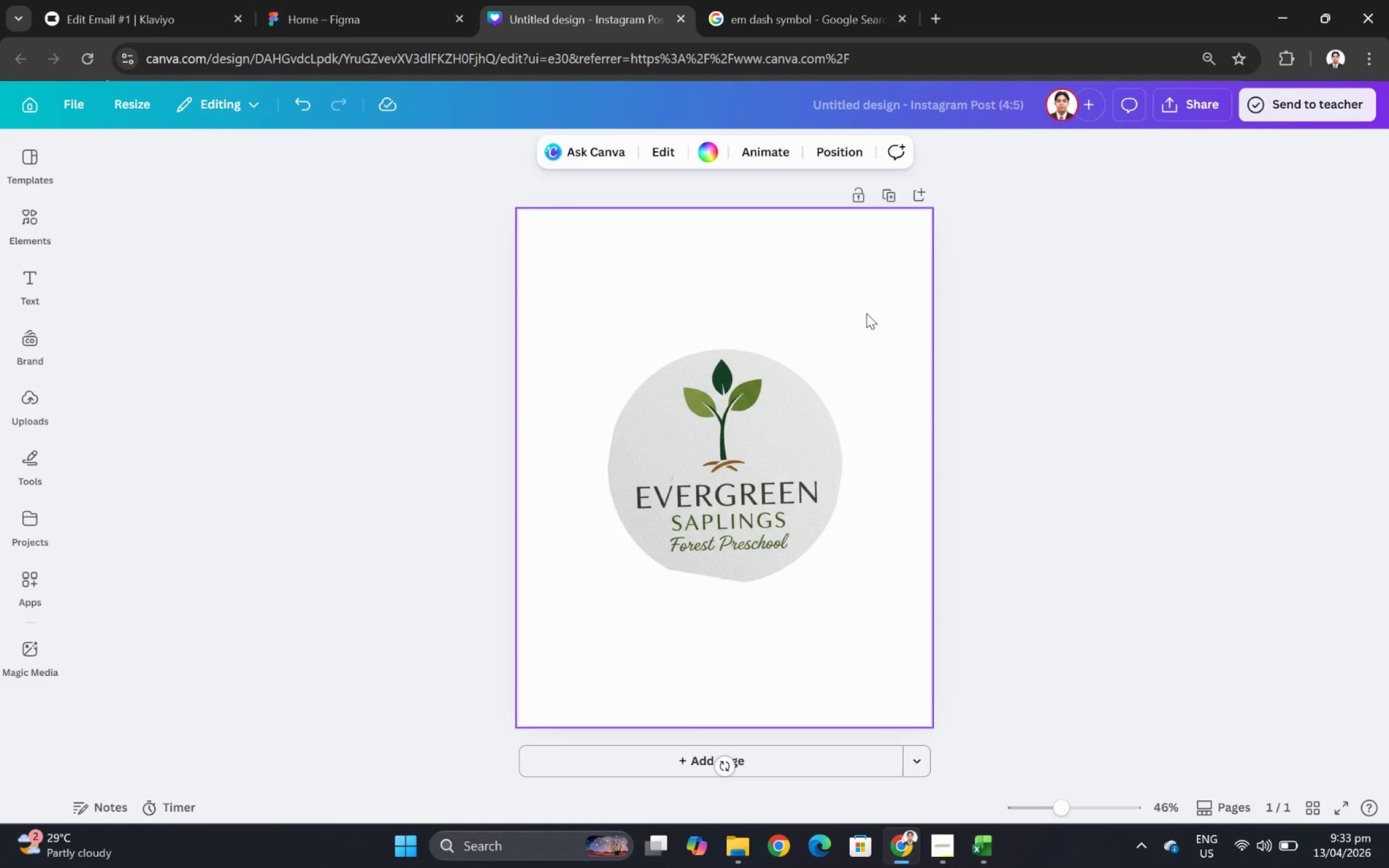 
hold_key(key=ShiftLeft, duration=0.42)
 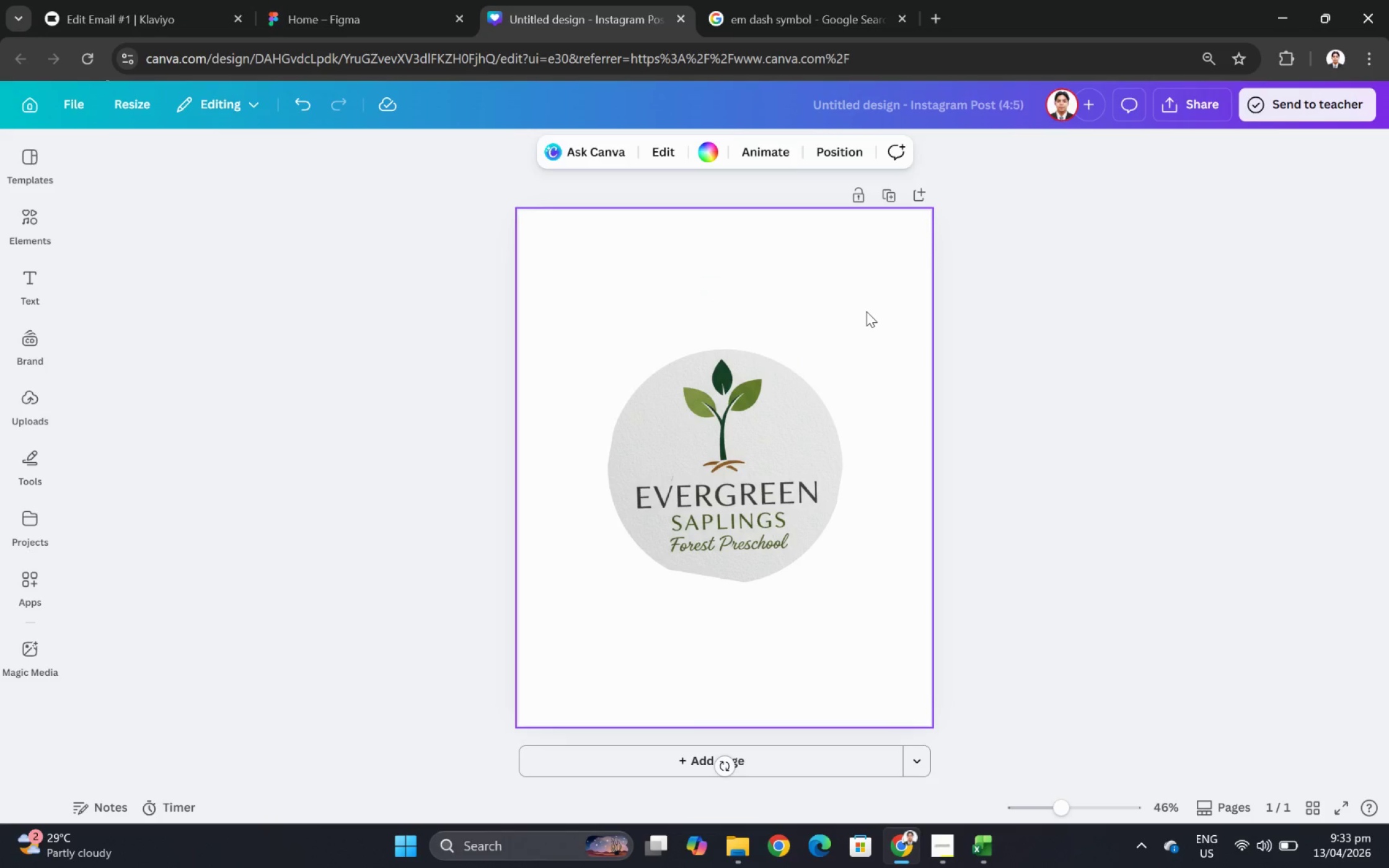 
left_click([866, 310])
 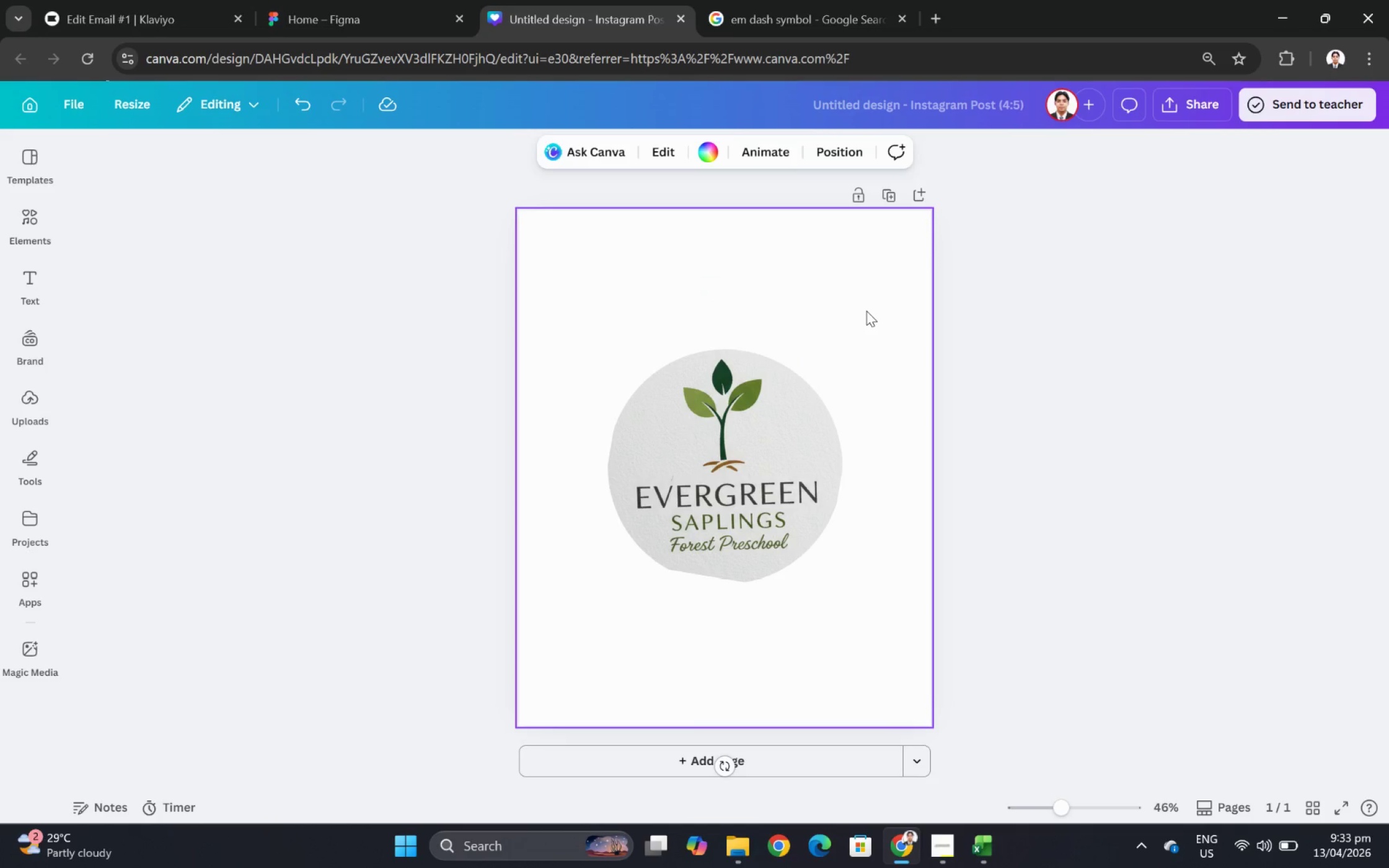 
key(Control+V)
 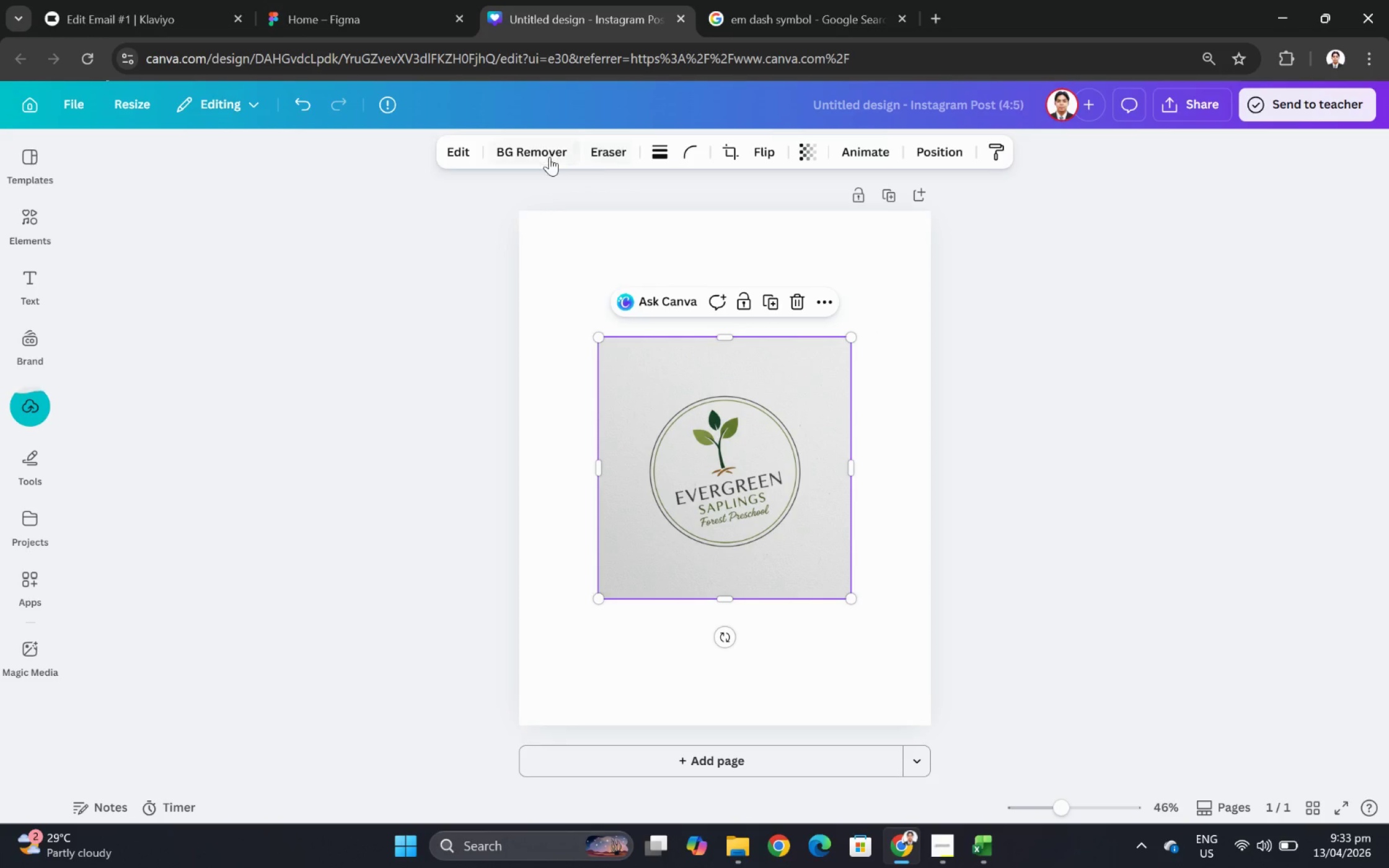 
left_click([545, 156])
 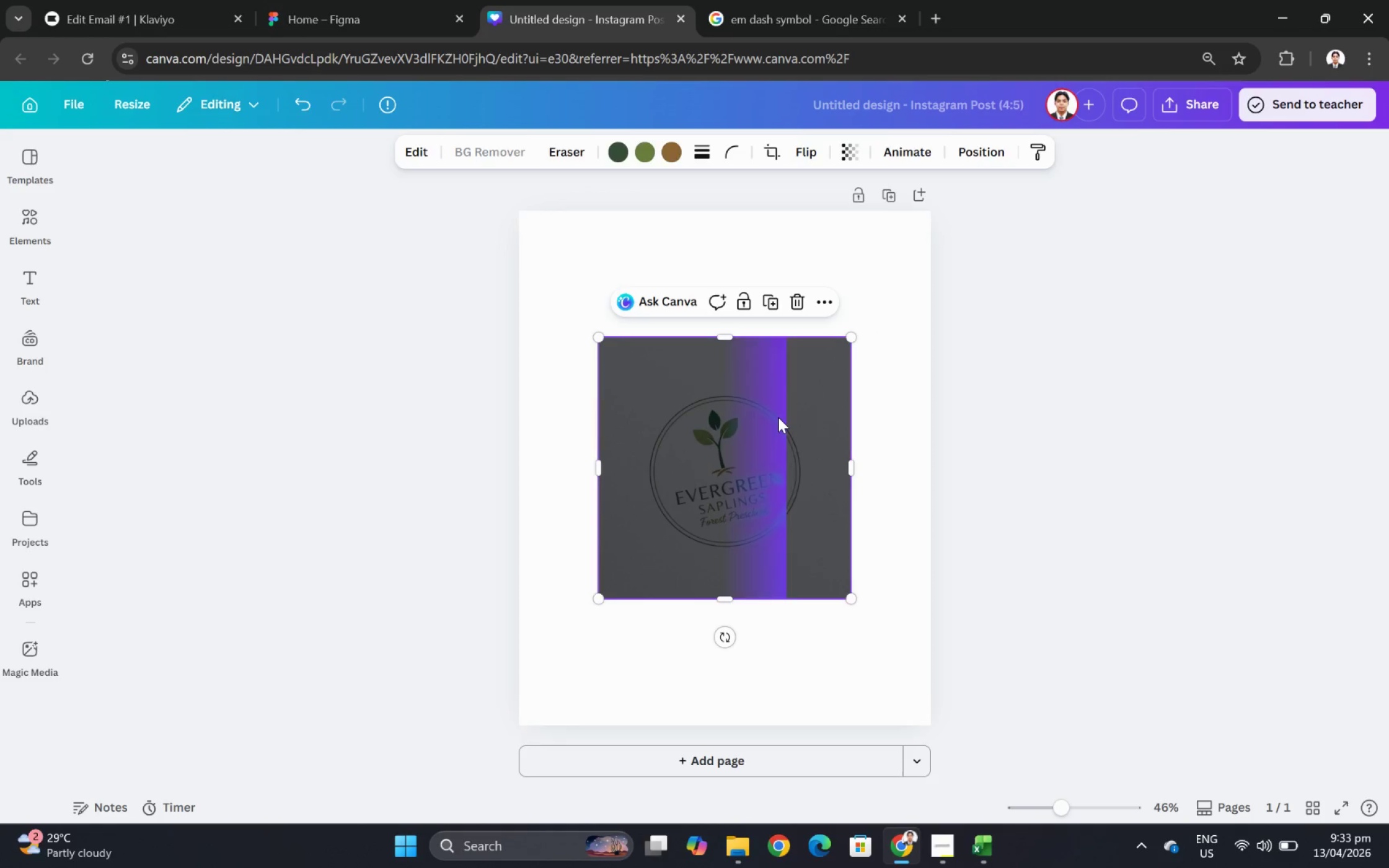 
wait(9.18)
 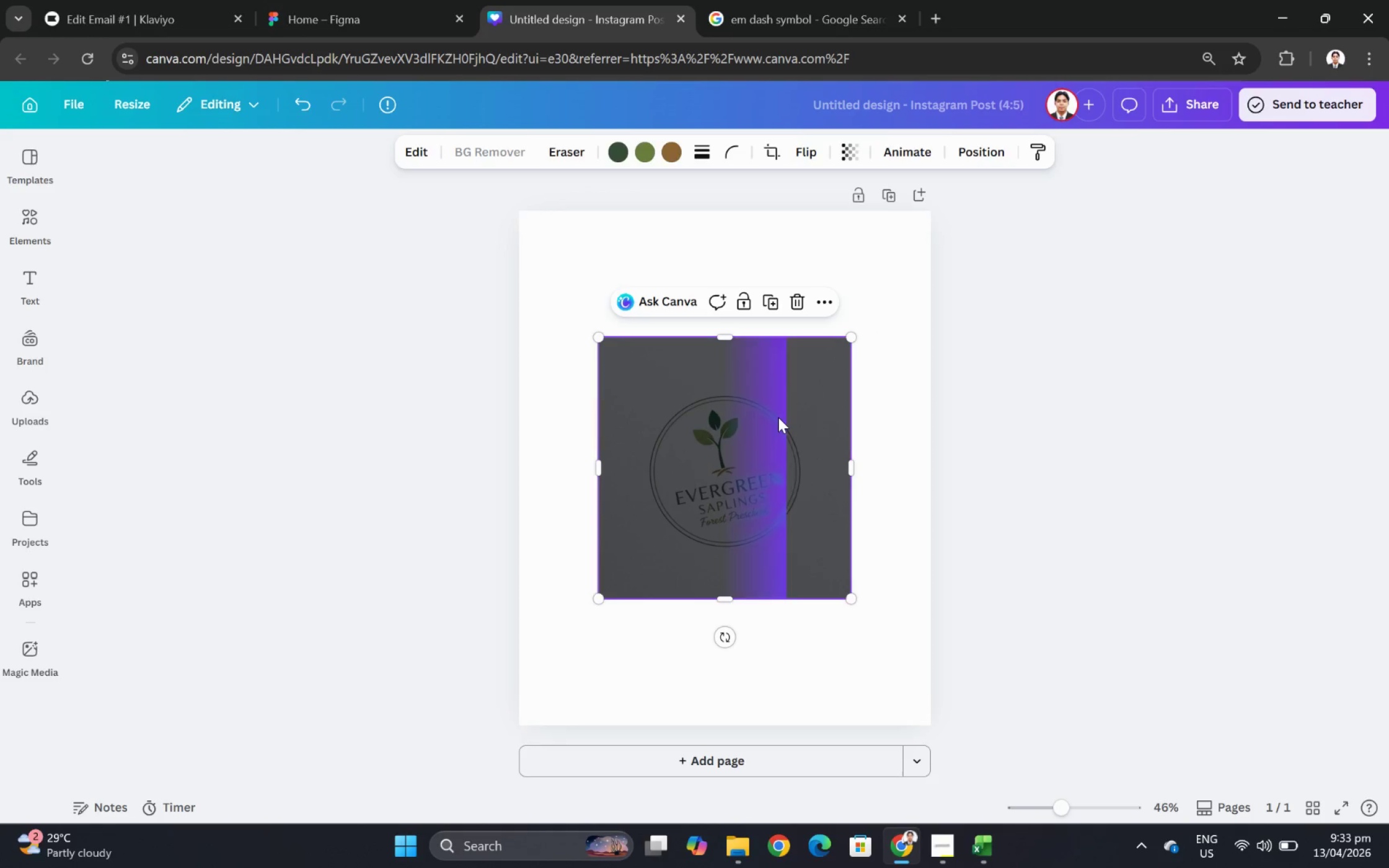 
left_click_drag(start_coordinate=[770, 455], to_coordinate=[881, 310])
 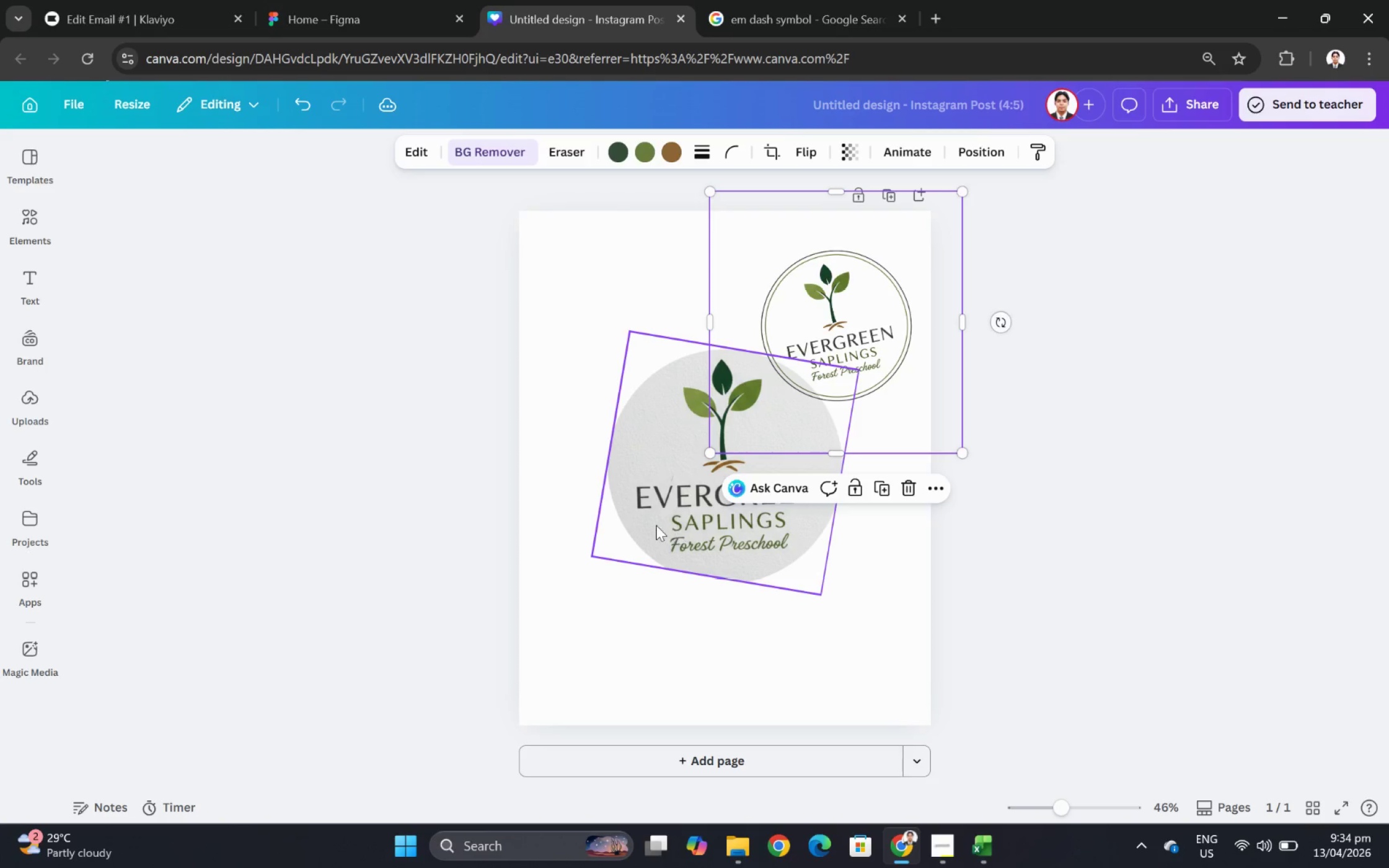 
left_click([651, 524])
 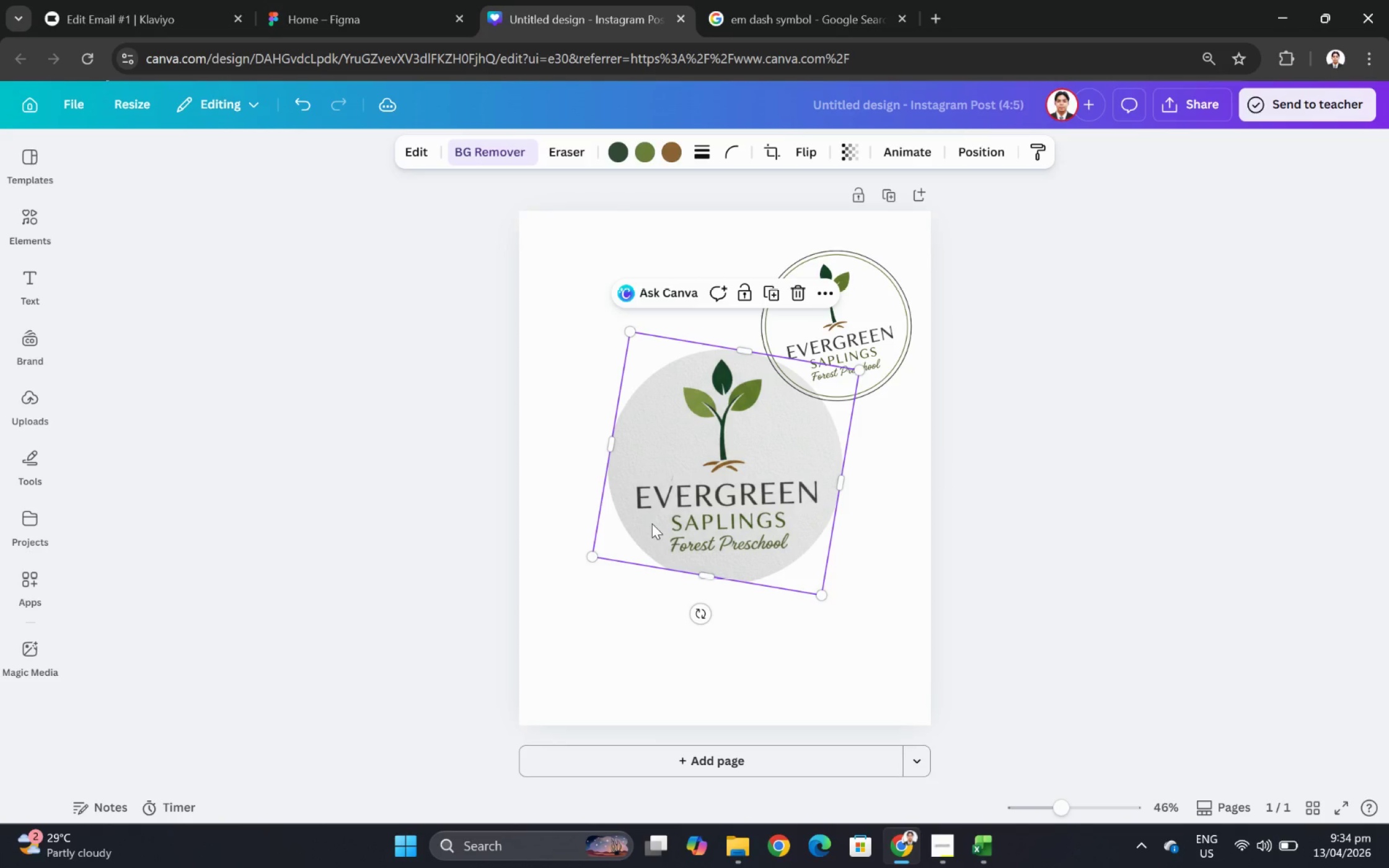 
key(Backspace)
 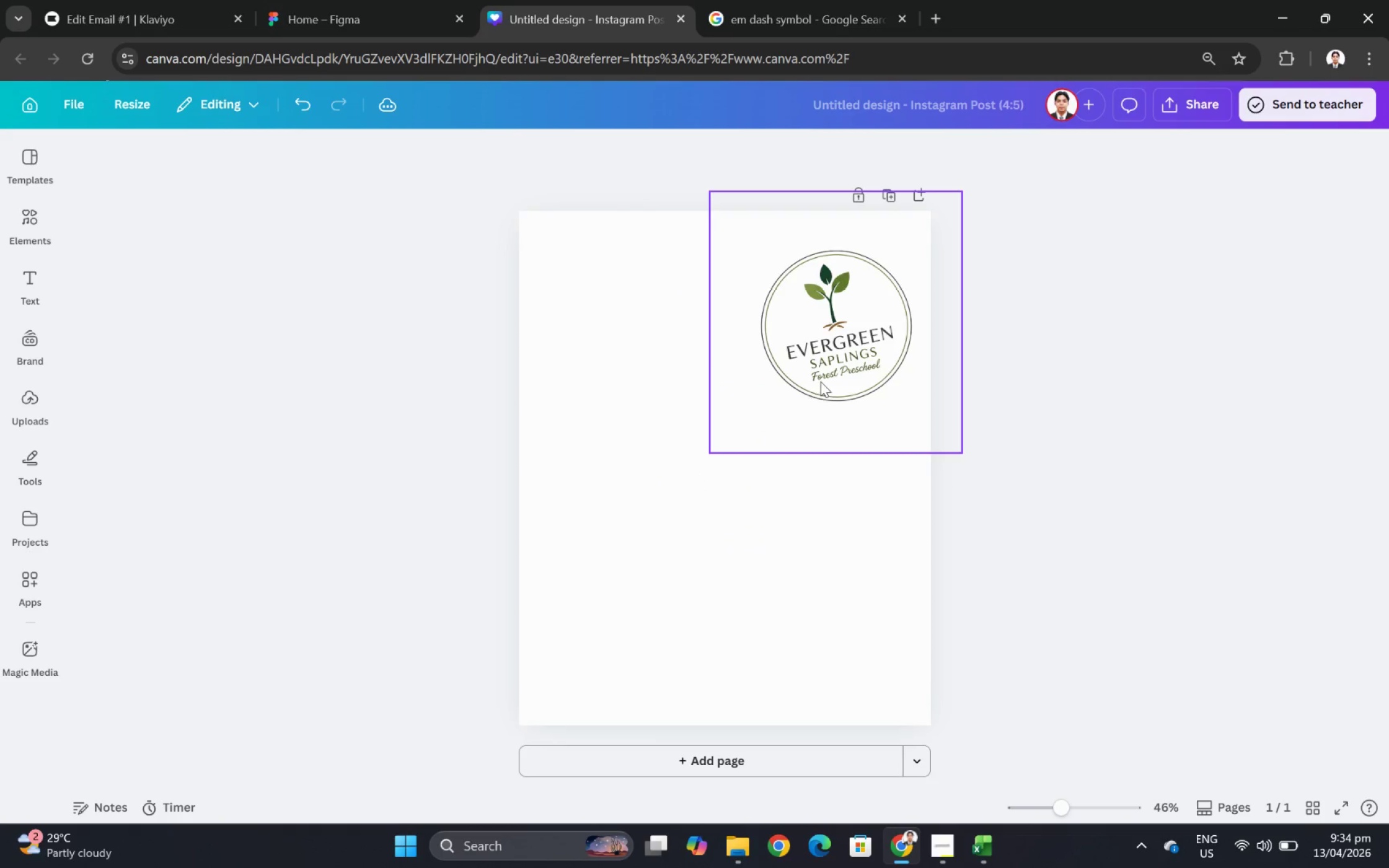 
left_click([821, 379])
 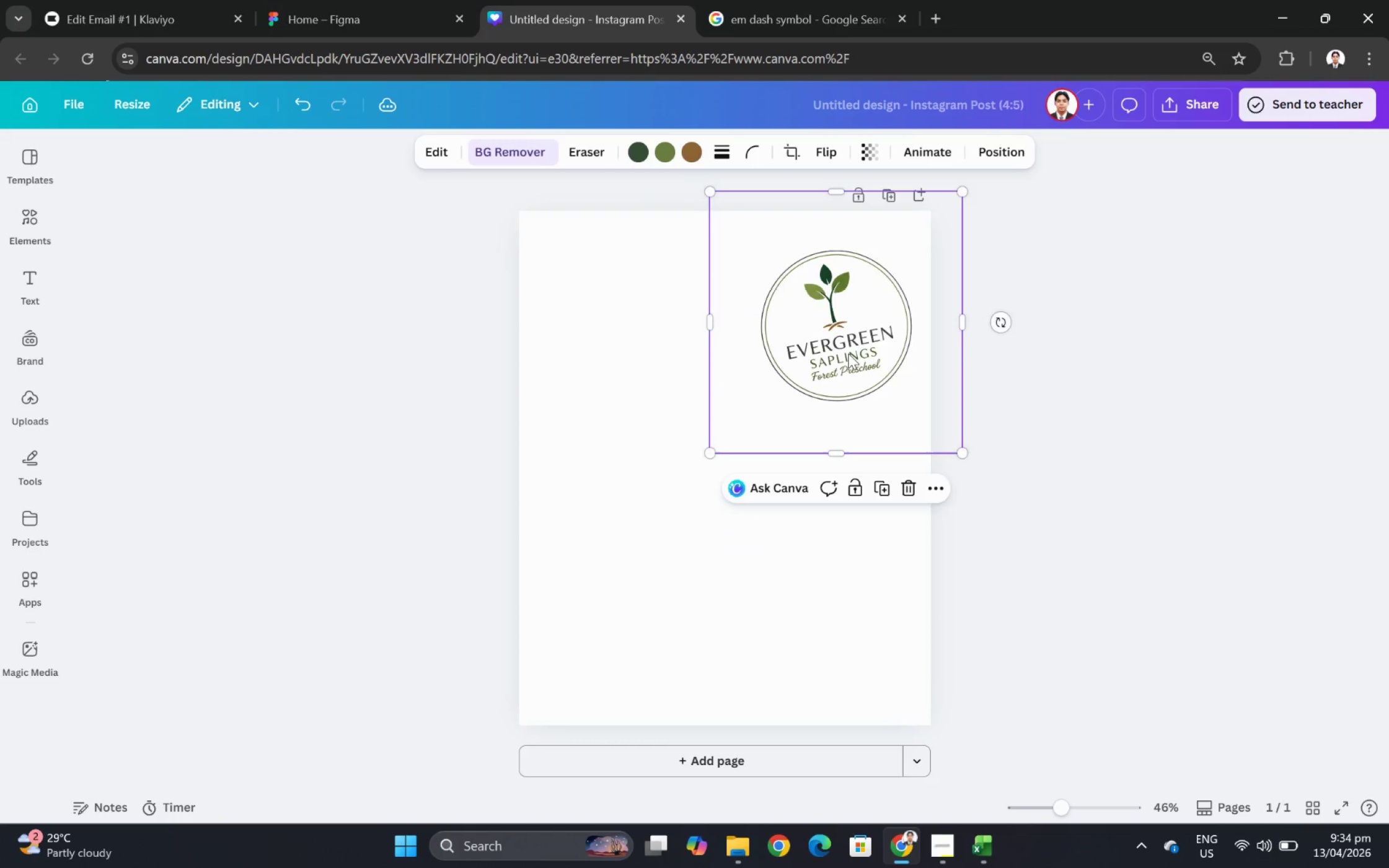 
left_click_drag(start_coordinate=[848, 353], to_coordinate=[669, 459])
 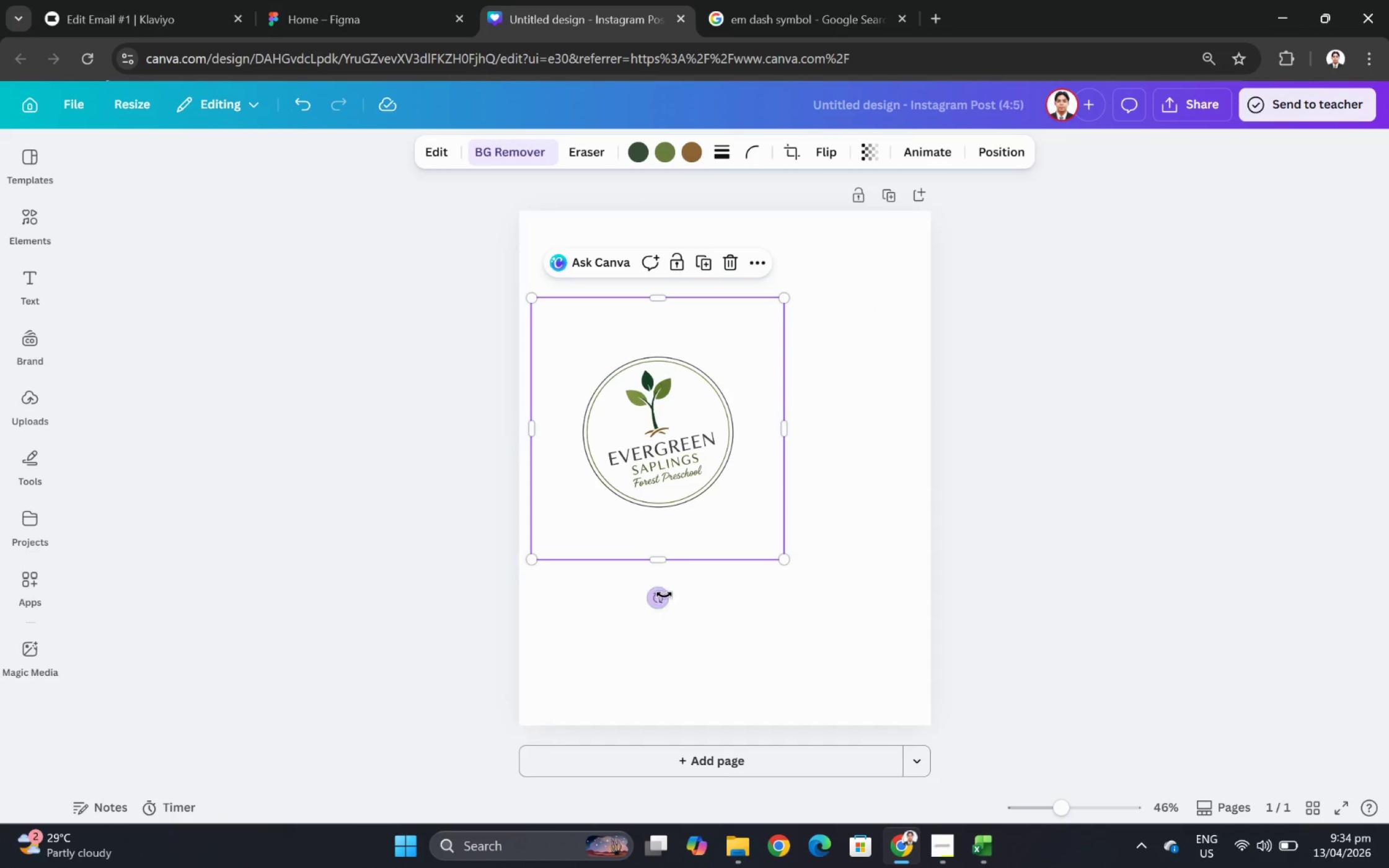 
left_click_drag(start_coordinate=[661, 597], to_coordinate=[636, 601])
 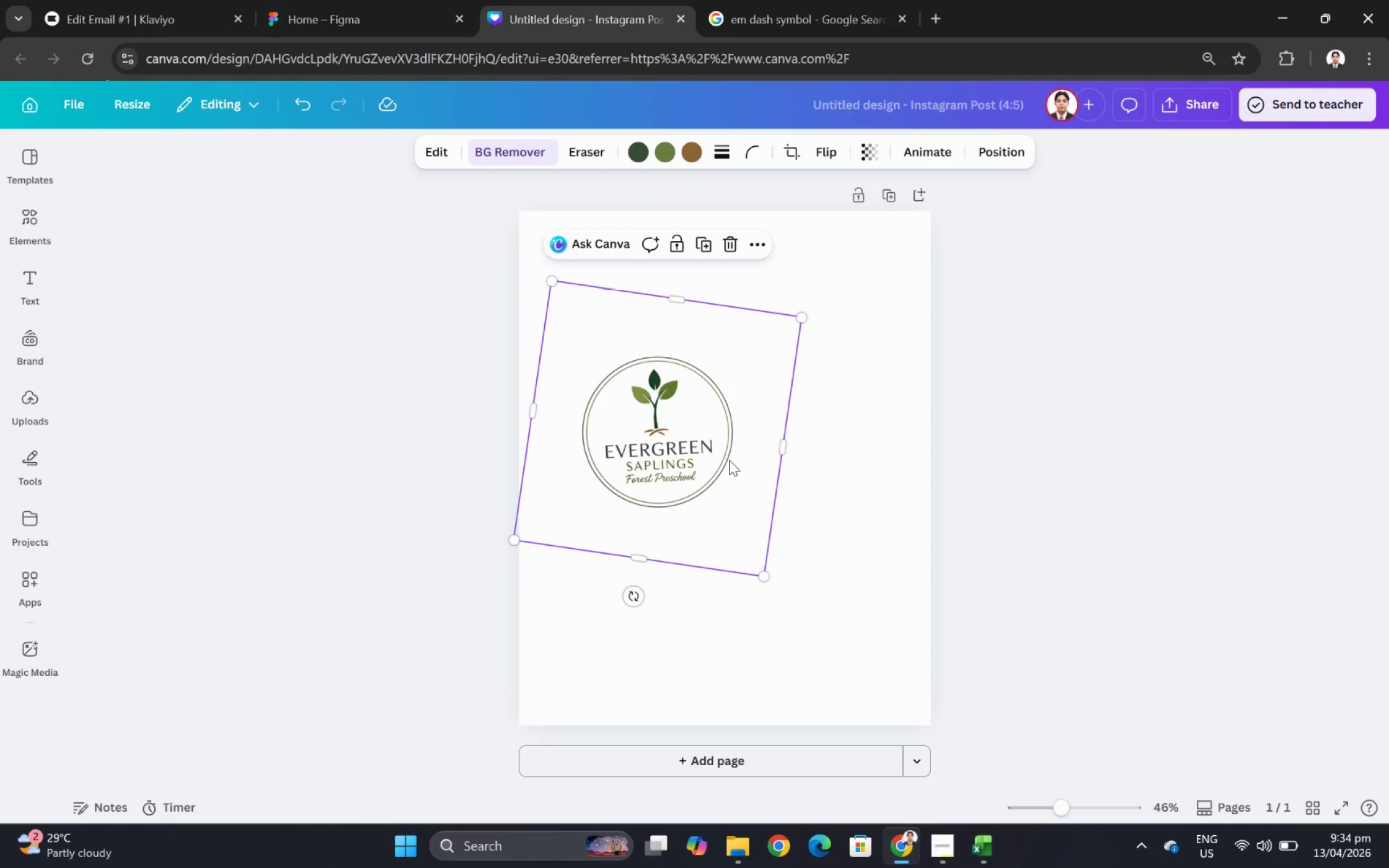 
left_click_drag(start_coordinate=[729, 460], to_coordinate=[773, 460])
 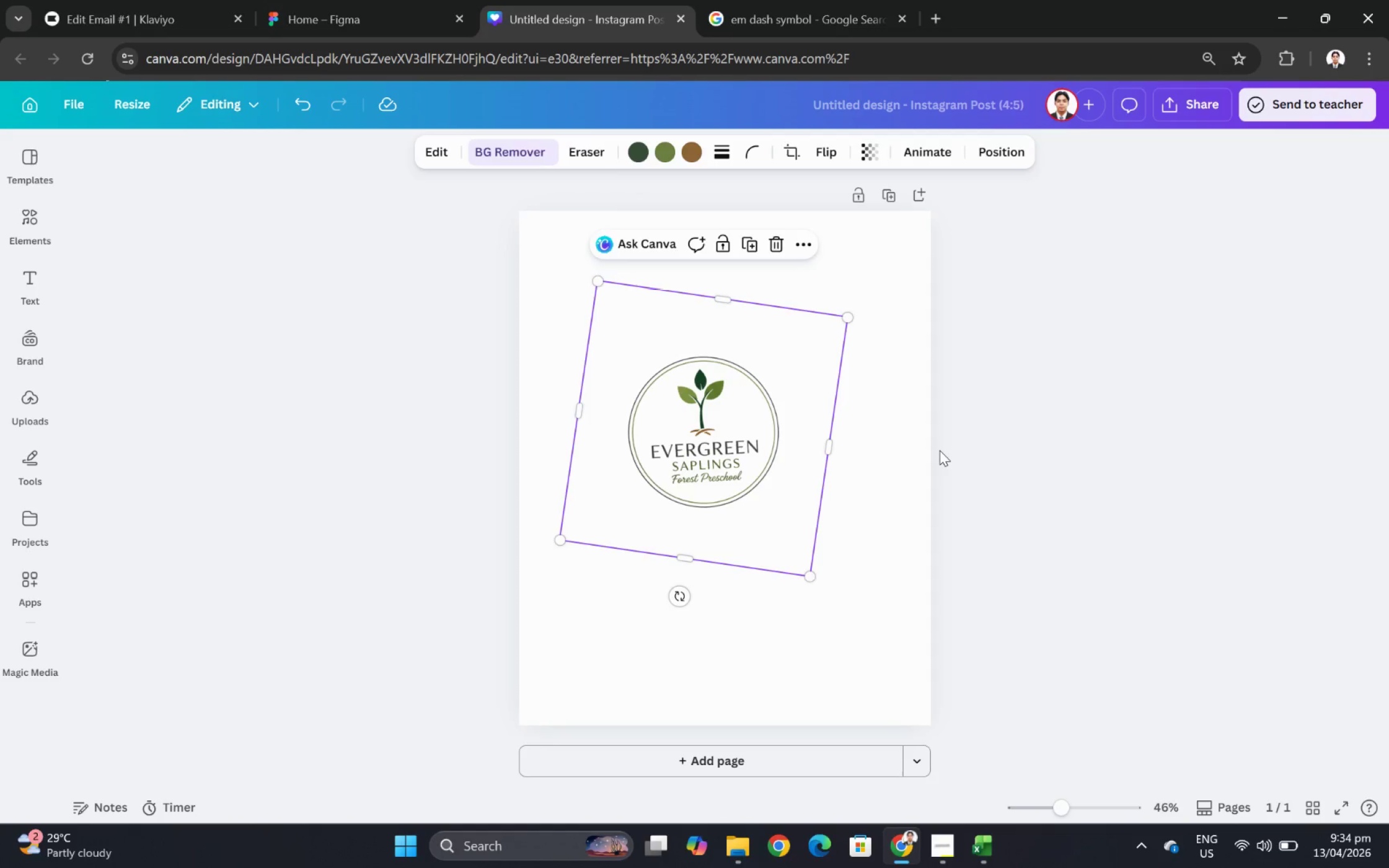 
left_click([939, 450])
 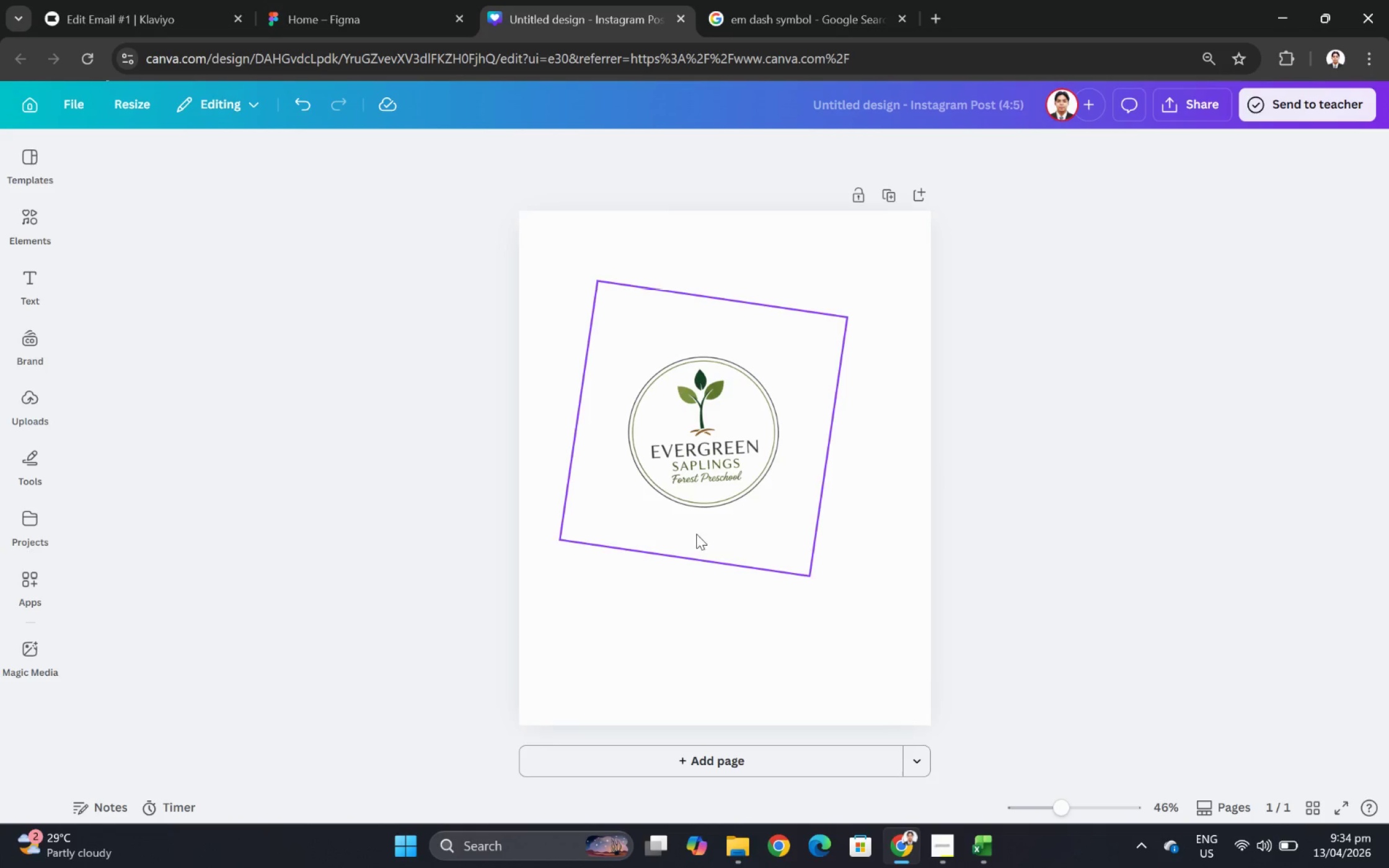 
left_click([800, 625])
 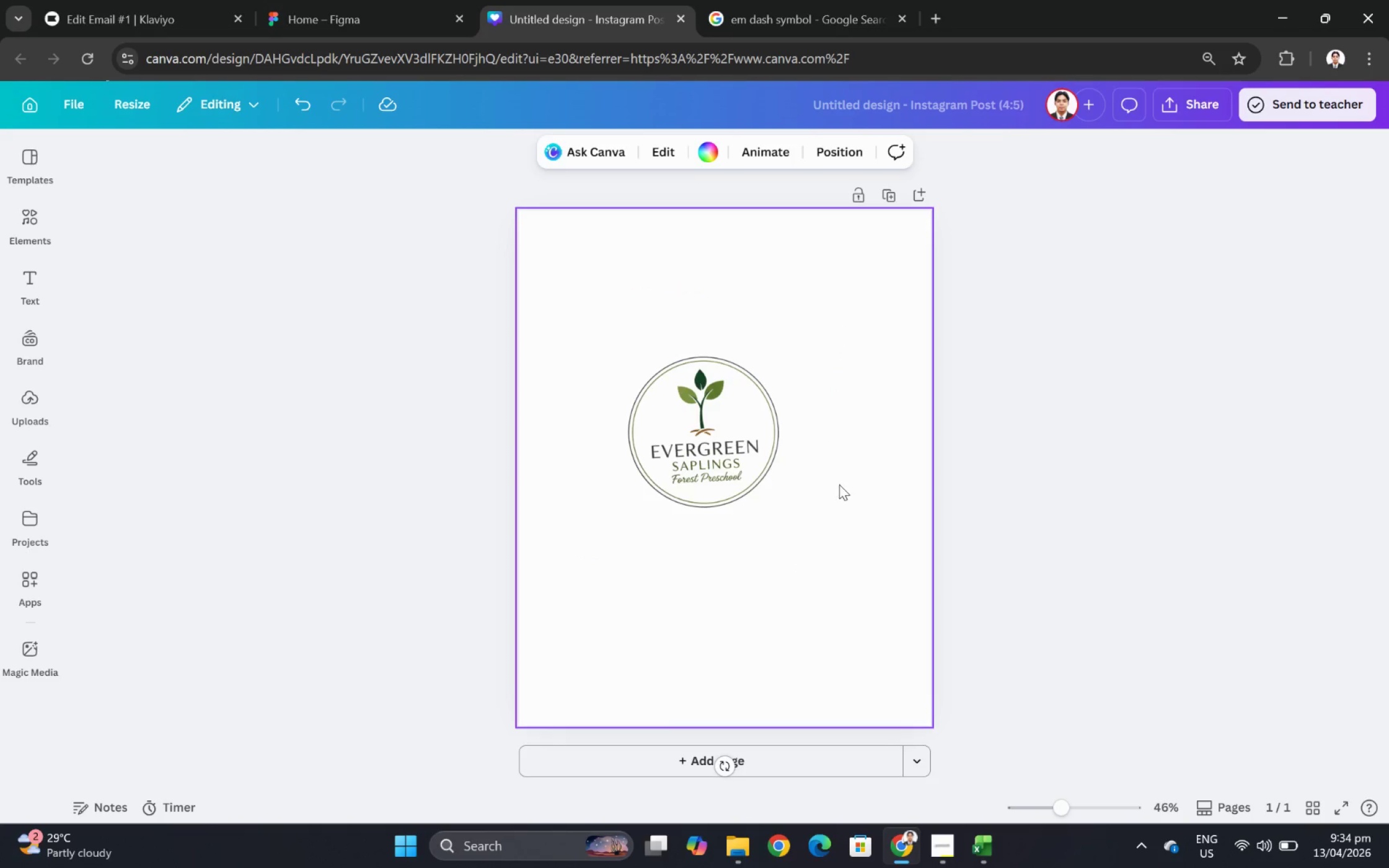 
hold_key(key=ControlLeft, duration=0.55)
scroll: coordinate [827, 474], scroll_direction: up, amount: 5.0
 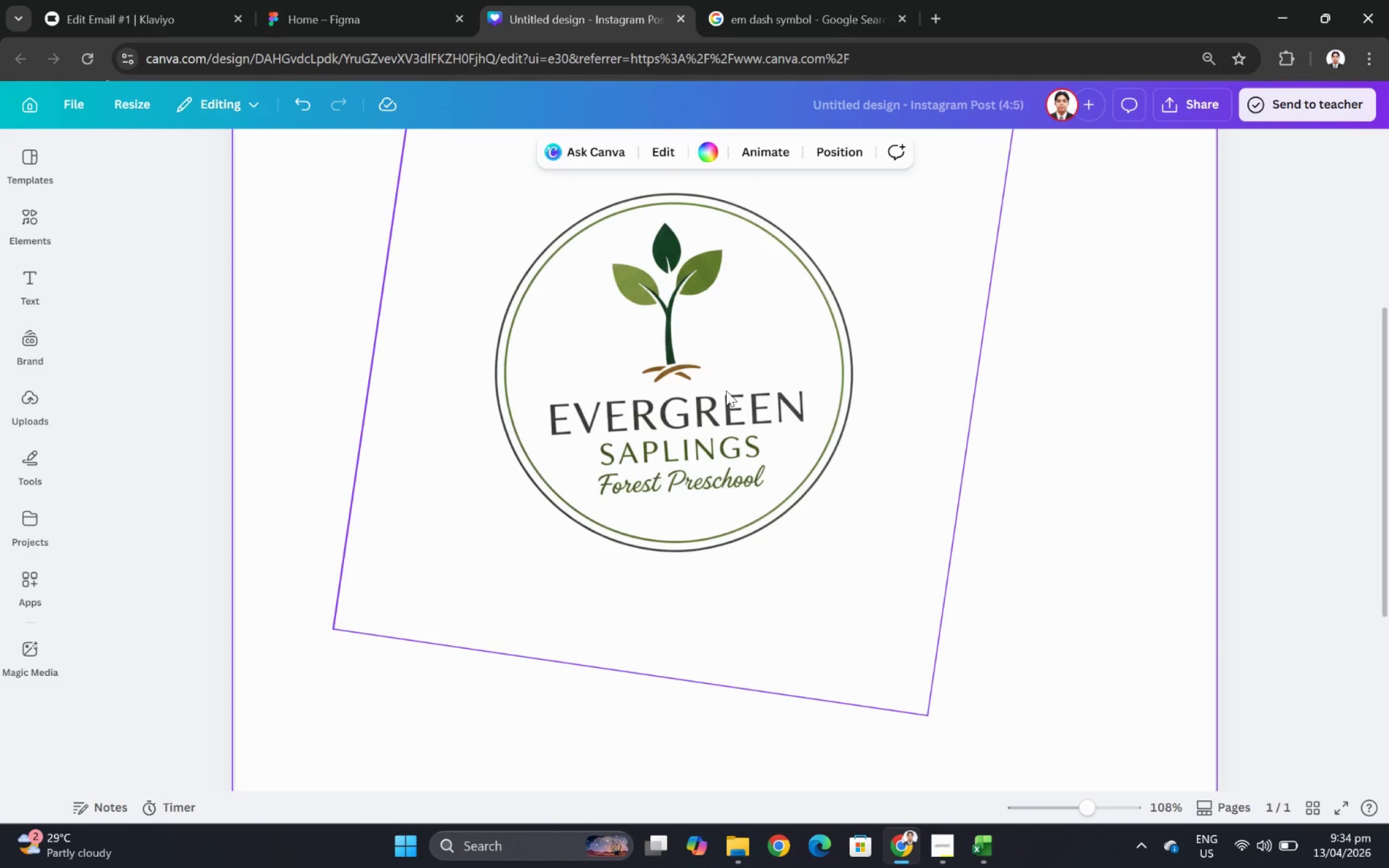 
left_click([726, 390])
 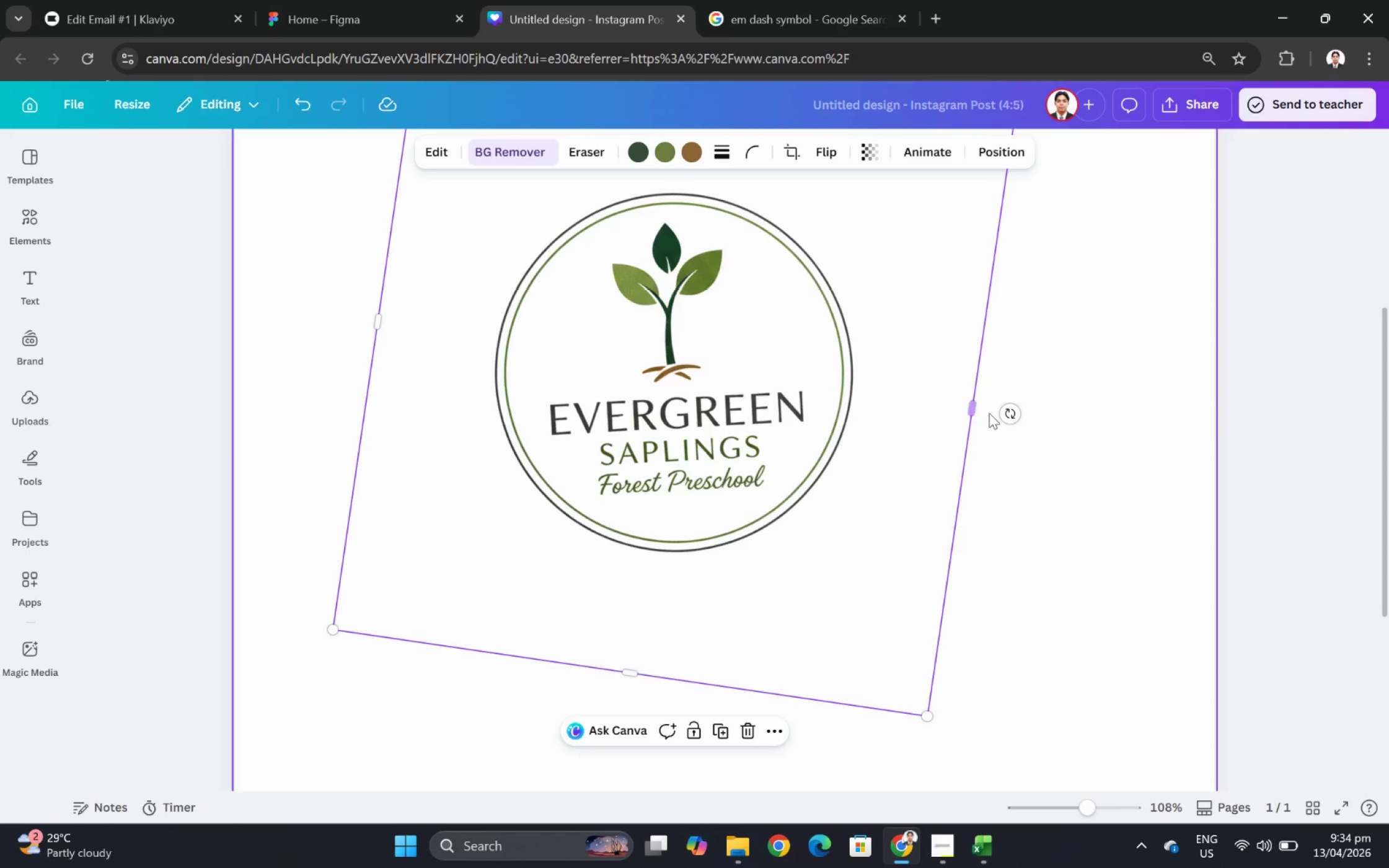 
left_click_drag(start_coordinate=[1013, 412], to_coordinate=[1013, 423])
 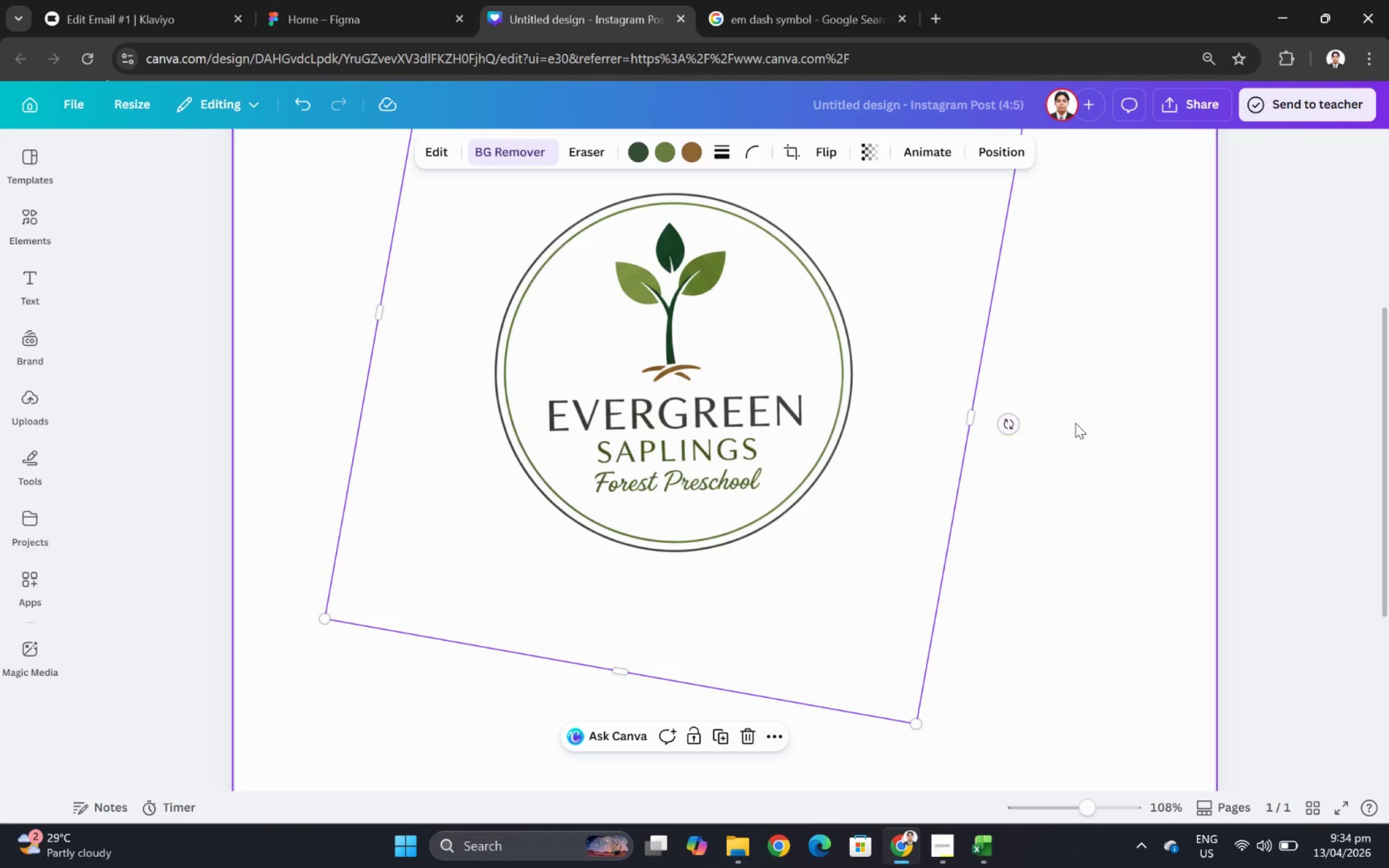 
left_click([1084, 423])
 